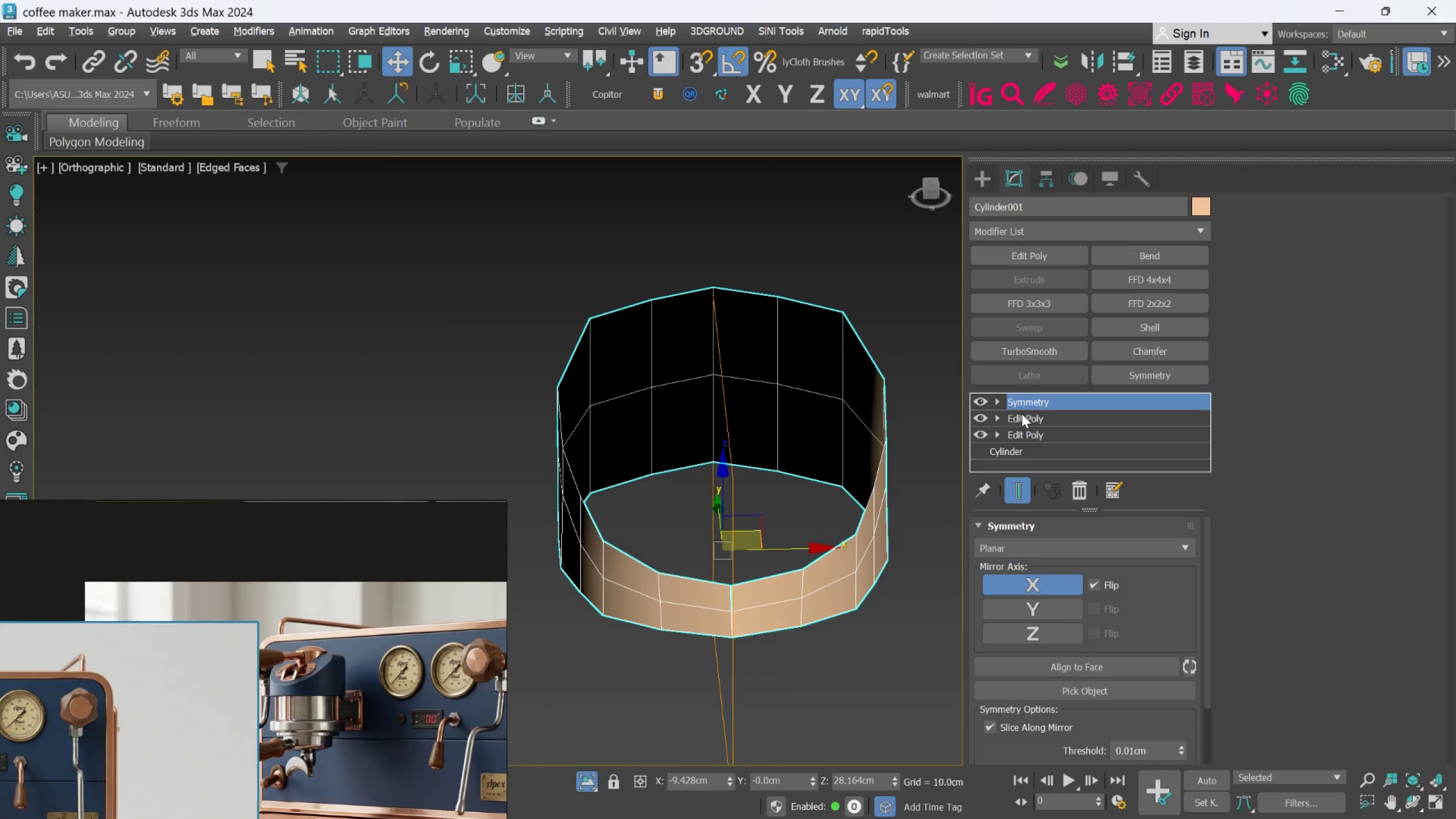 
left_click([1021, 415])
 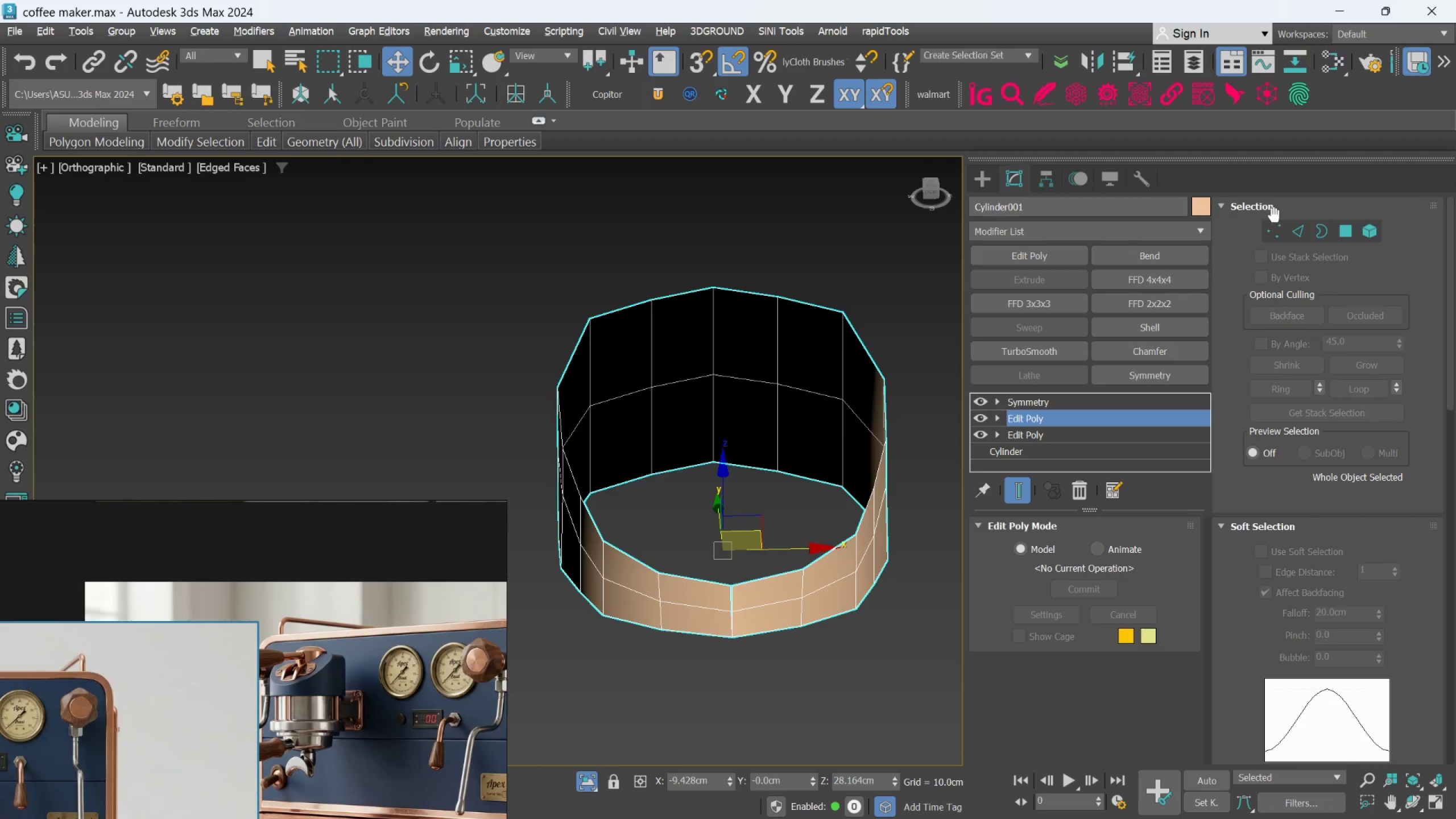 
left_click([1273, 224])
 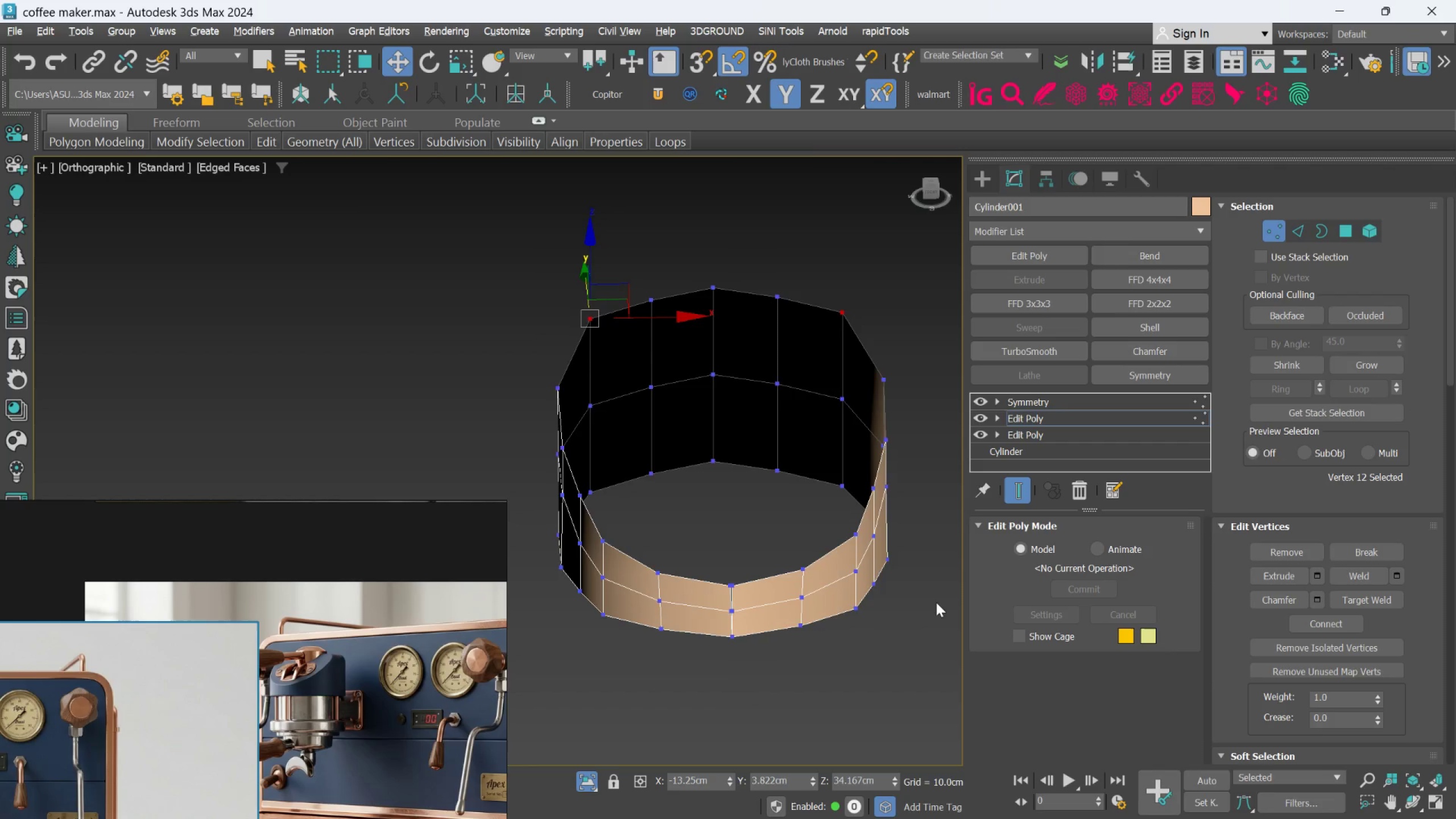 
scroll: coordinate [743, 656], scroll_direction: up, amount: 3.0
 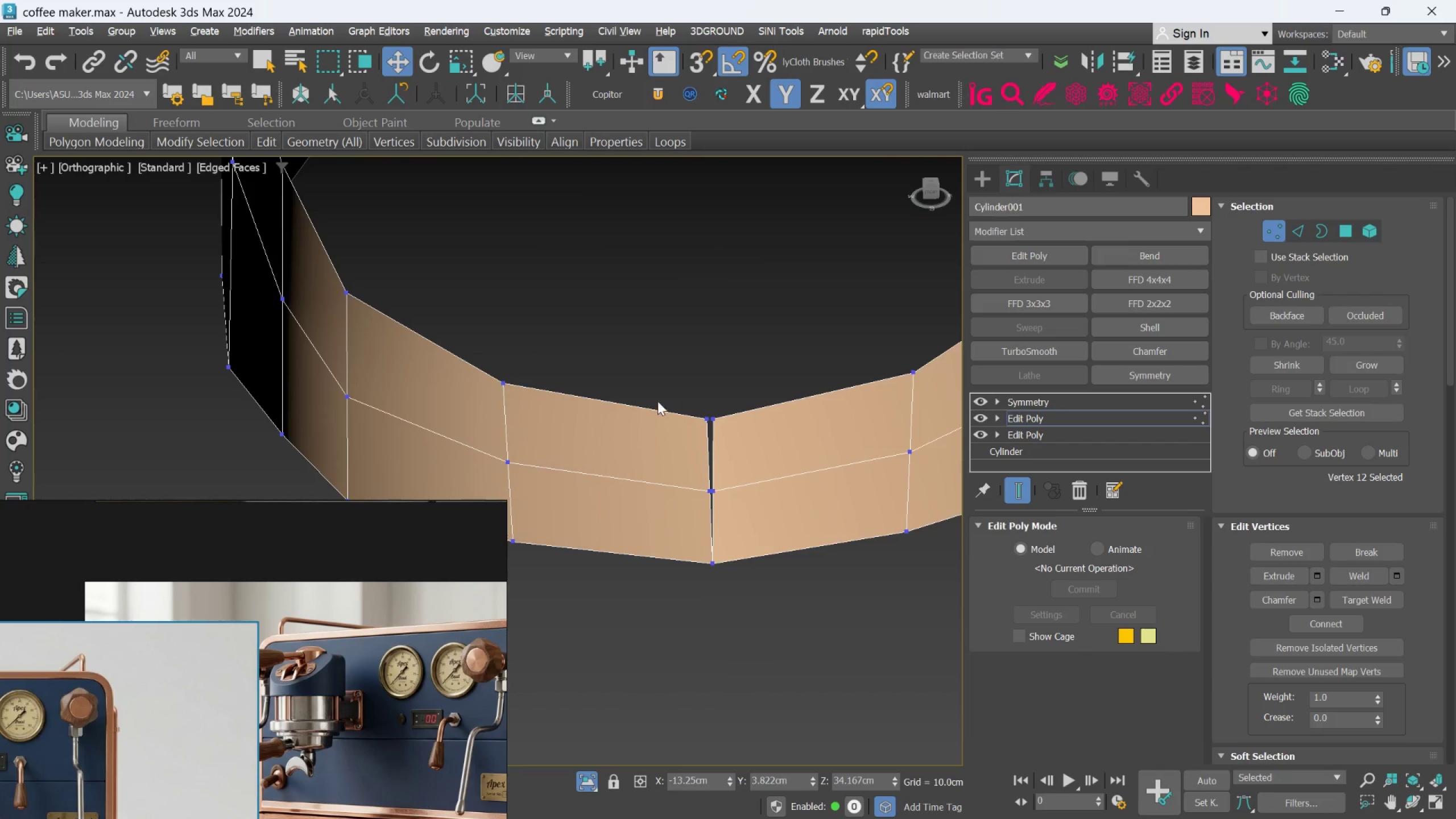 
left_click_drag(start_coordinate=[657, 390], to_coordinate=[750, 603])
 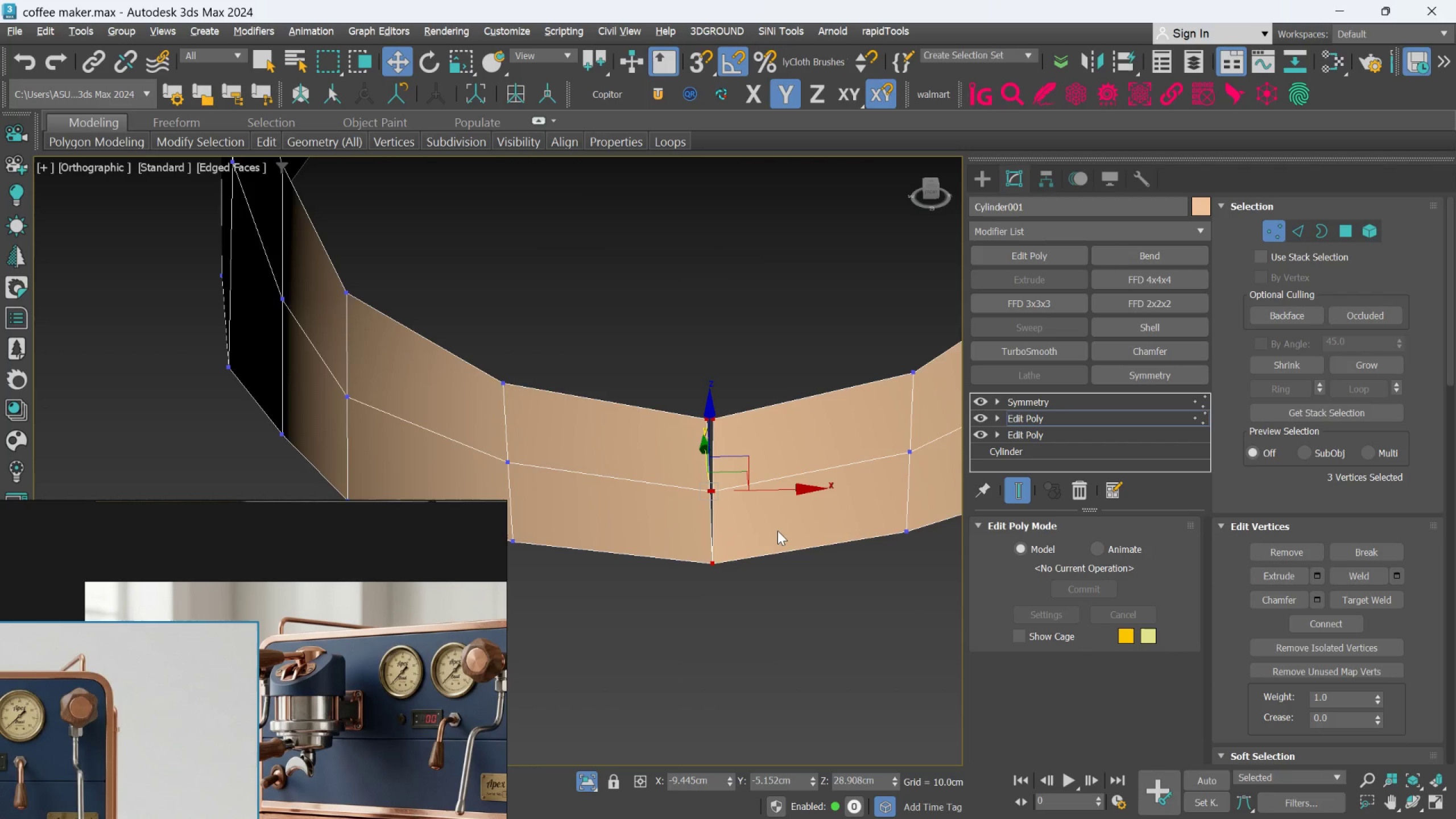 
key(R)
 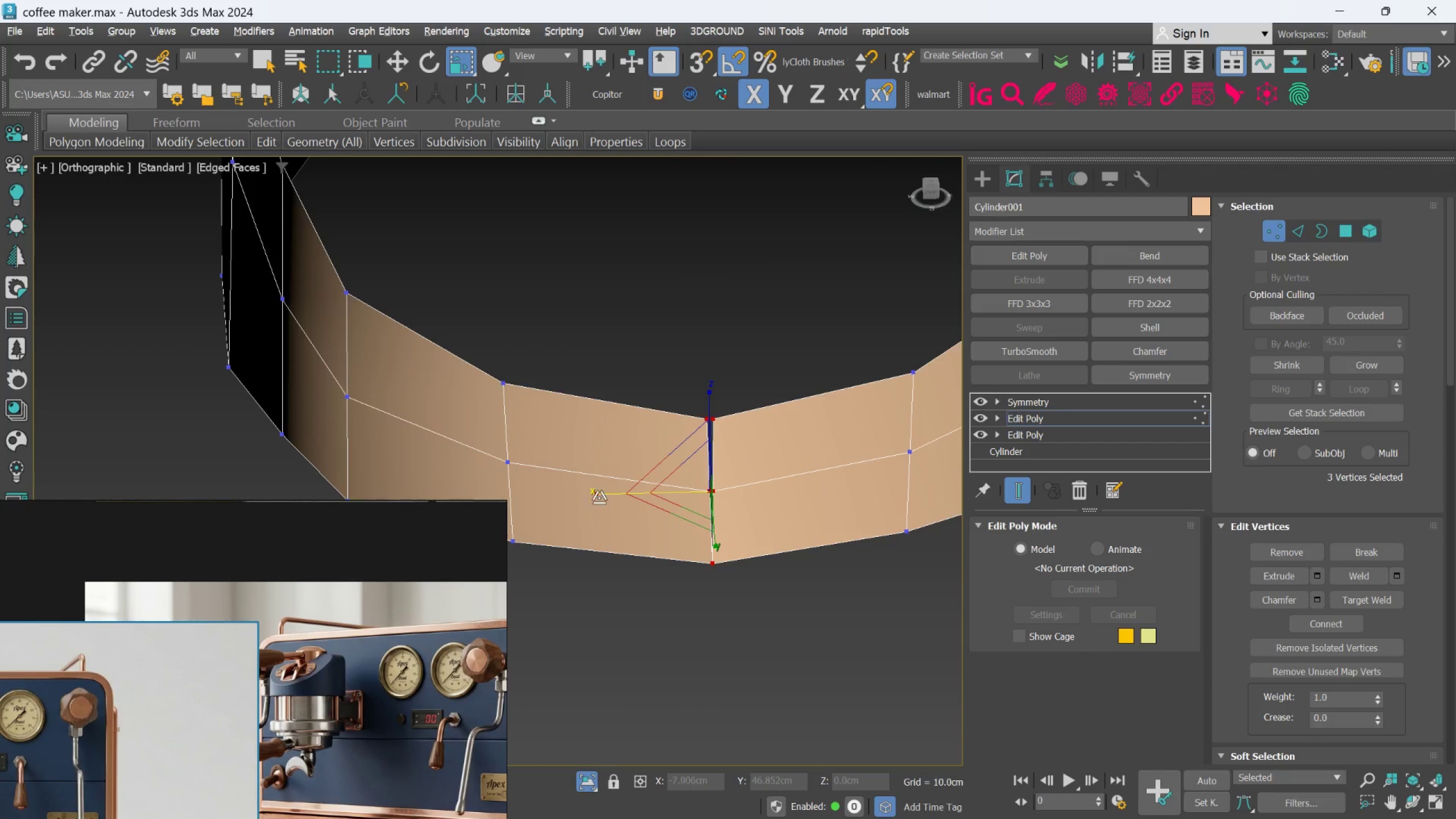 
left_click_drag(start_coordinate=[599, 497], to_coordinate=[850, 473])
 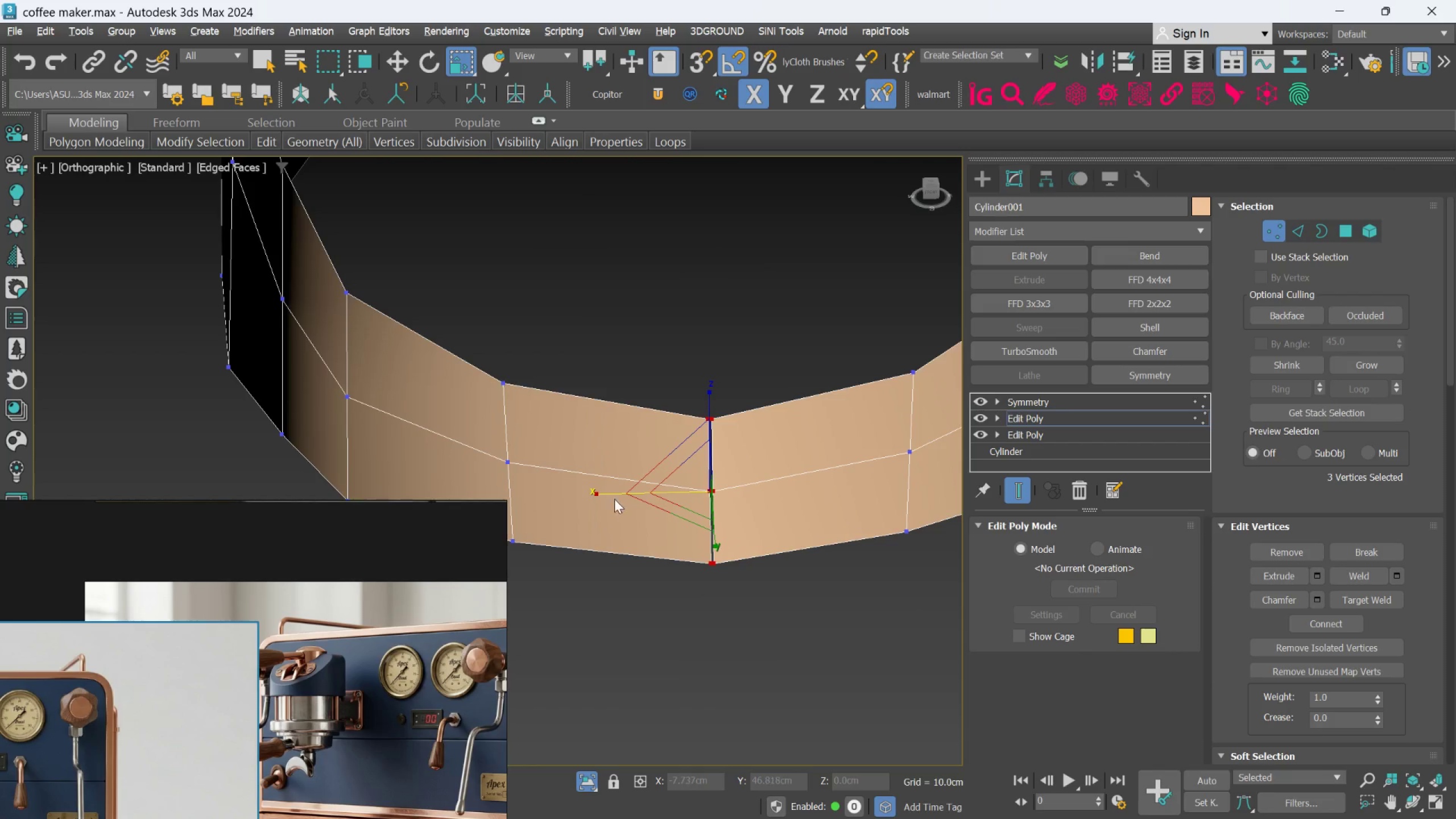 
left_click_drag(start_coordinate=[607, 494], to_coordinate=[856, 486])
 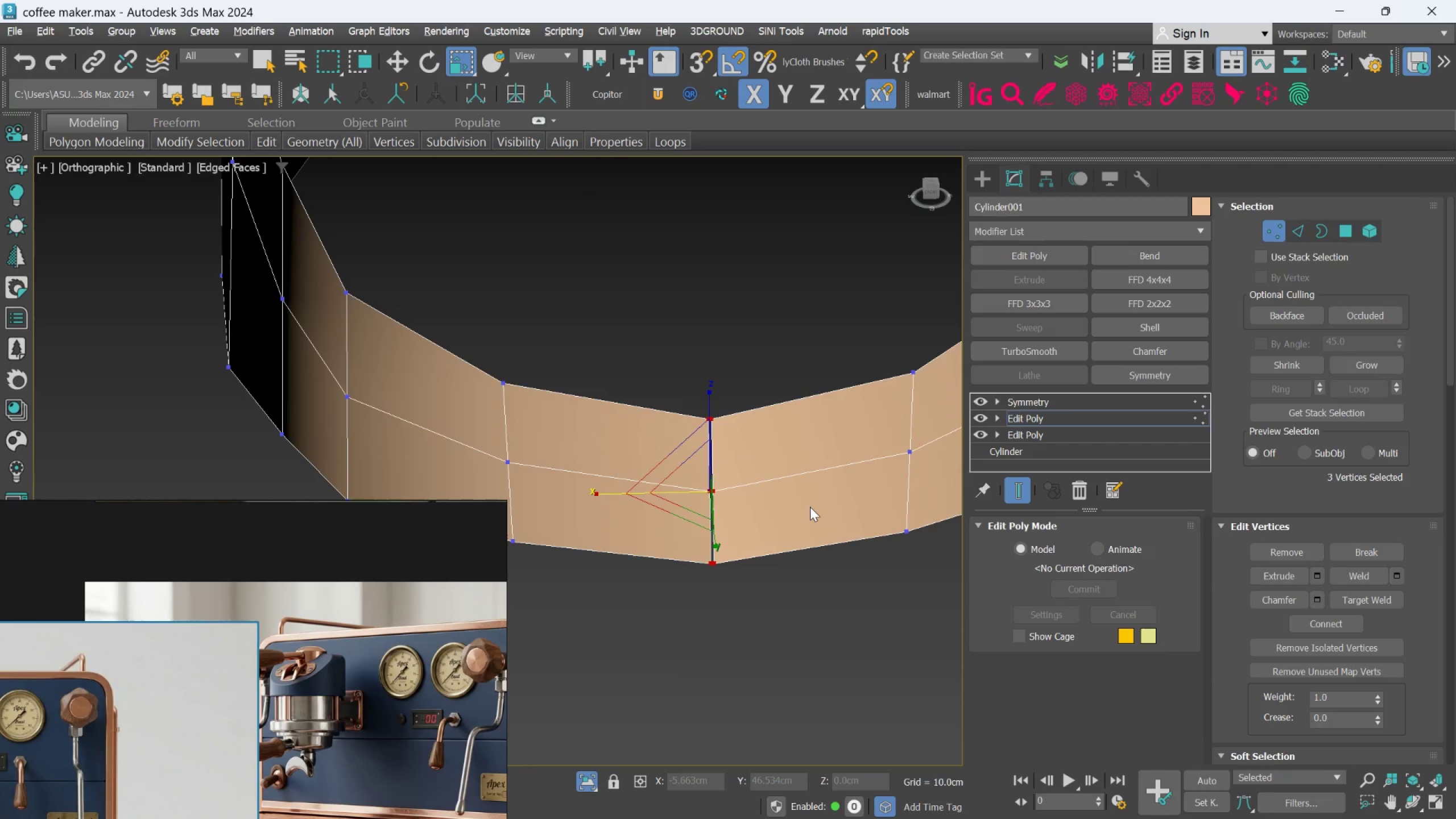 
key(W)
 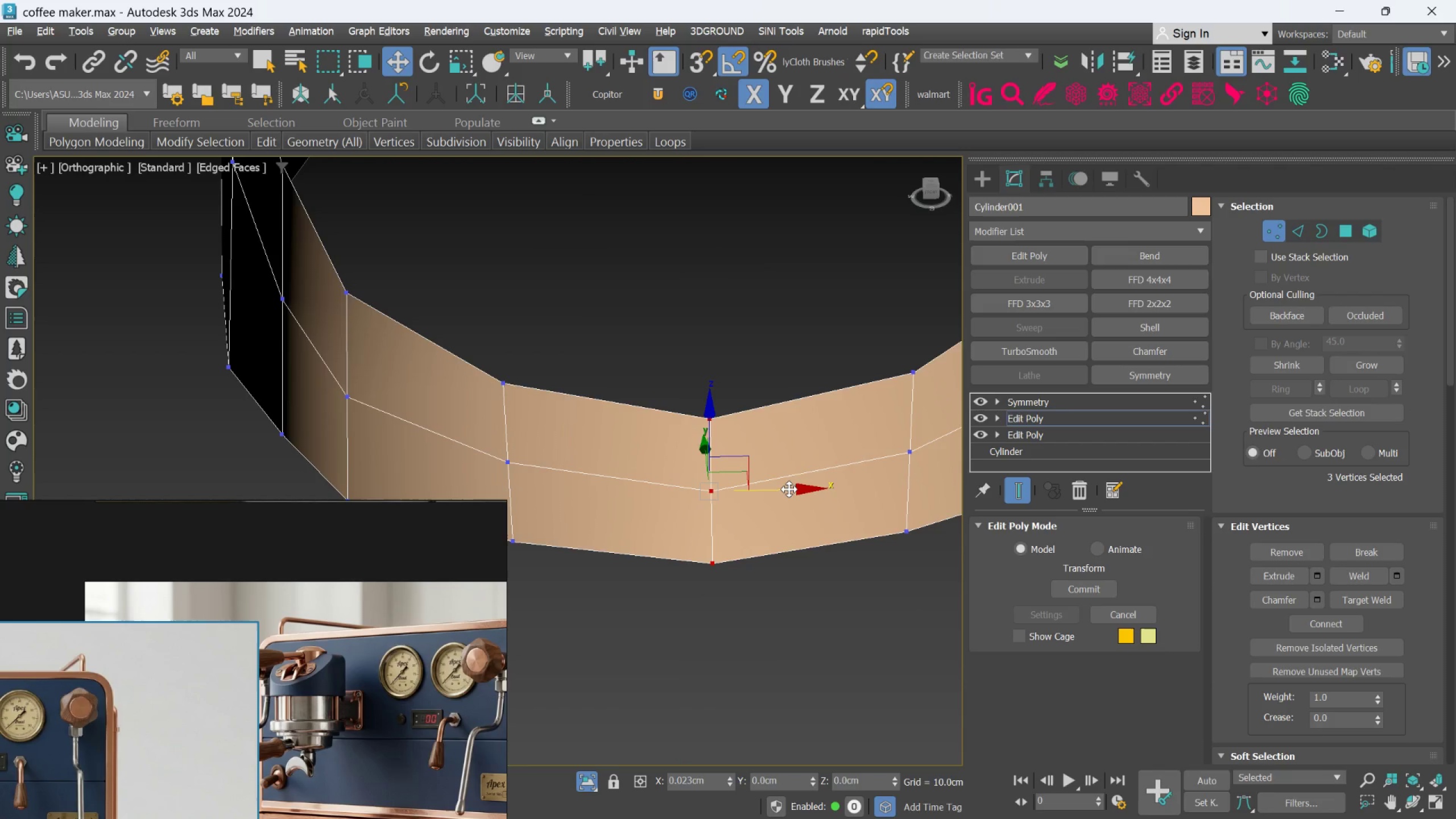 
scroll: coordinate [862, 581], scroll_direction: down, amount: 4.0
 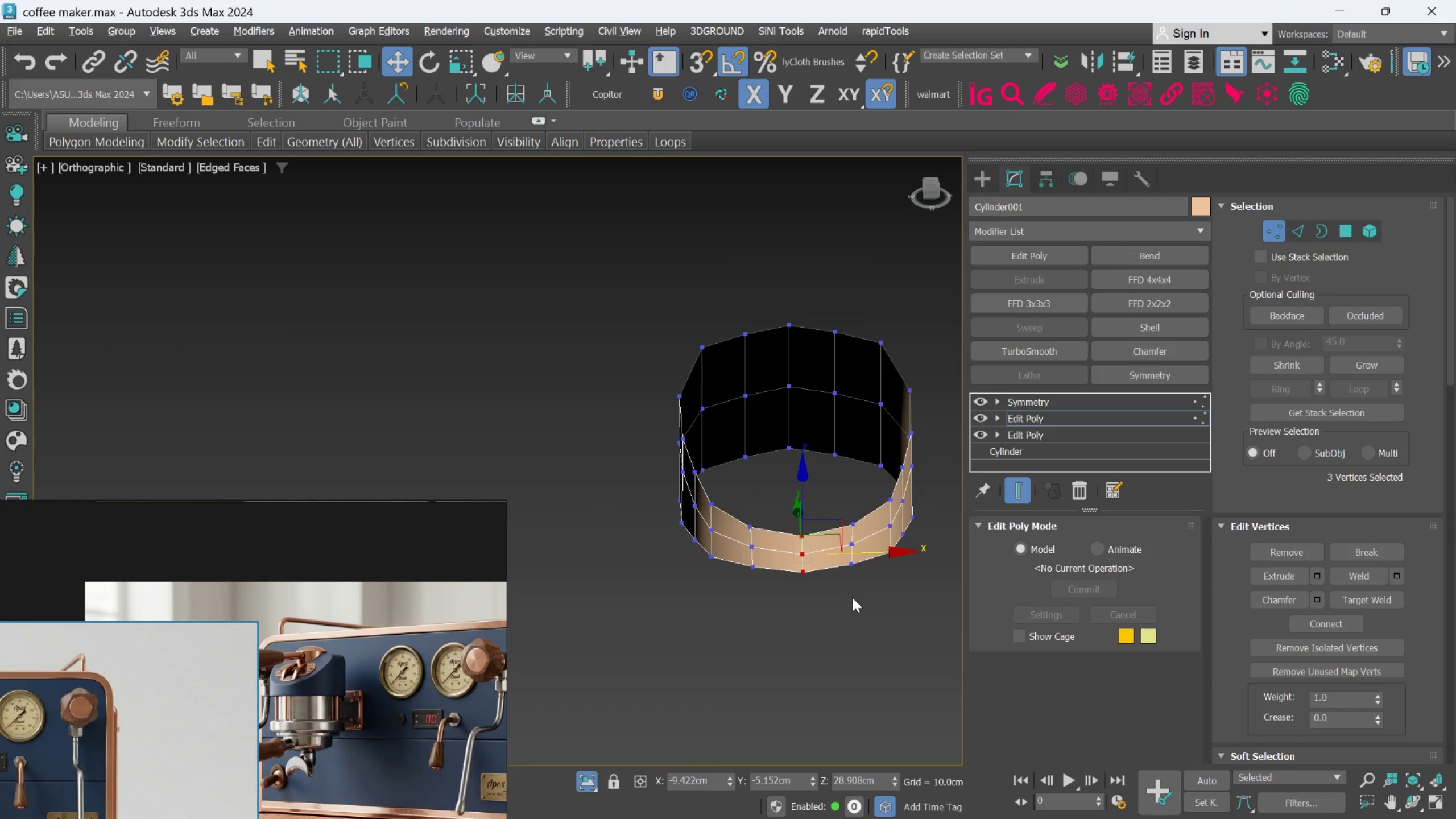 
hold_key(key=AltLeft, duration=1.53)
 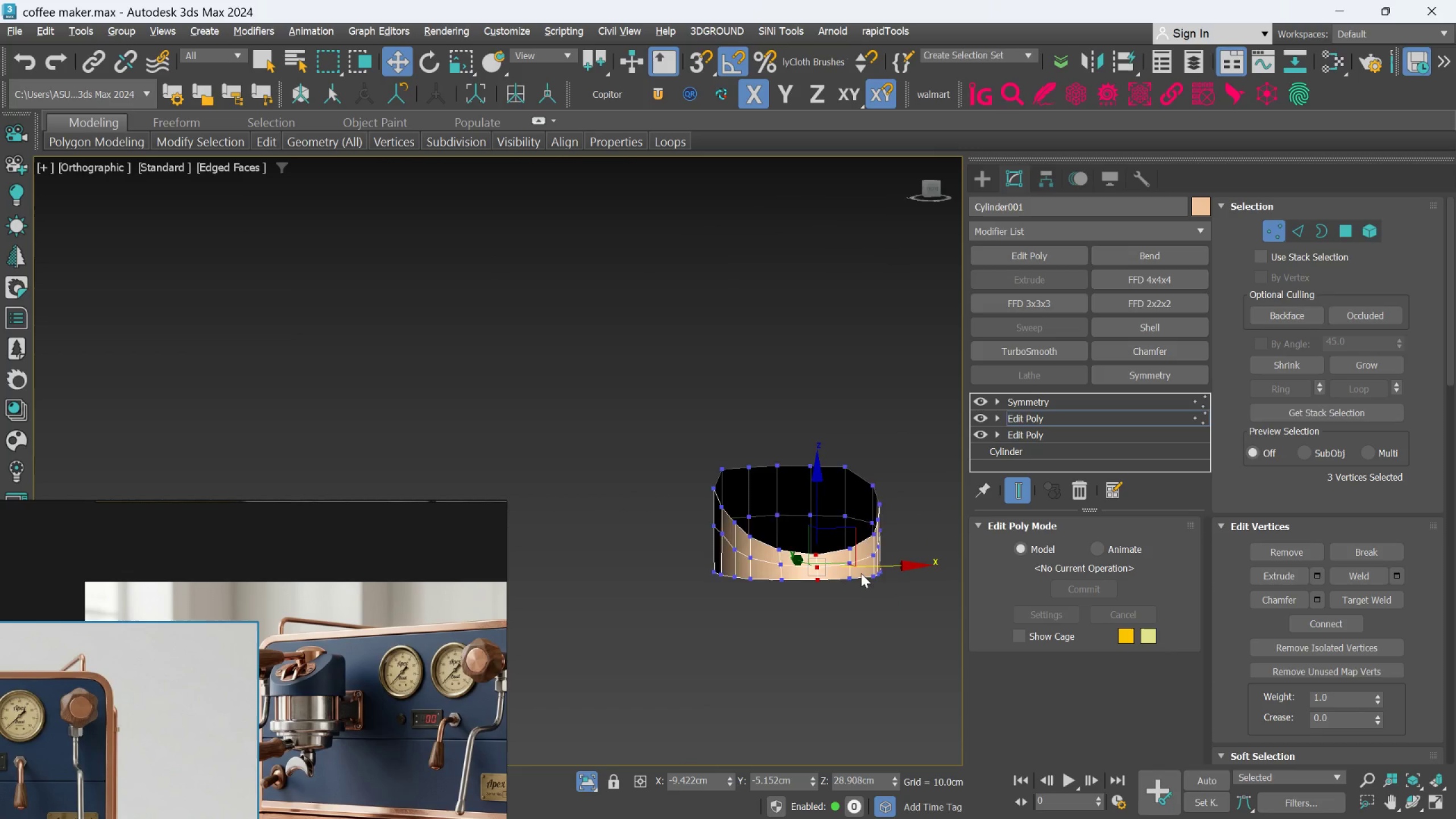 
scroll: coordinate [852, 599], scroll_direction: down, amount: 1.0
 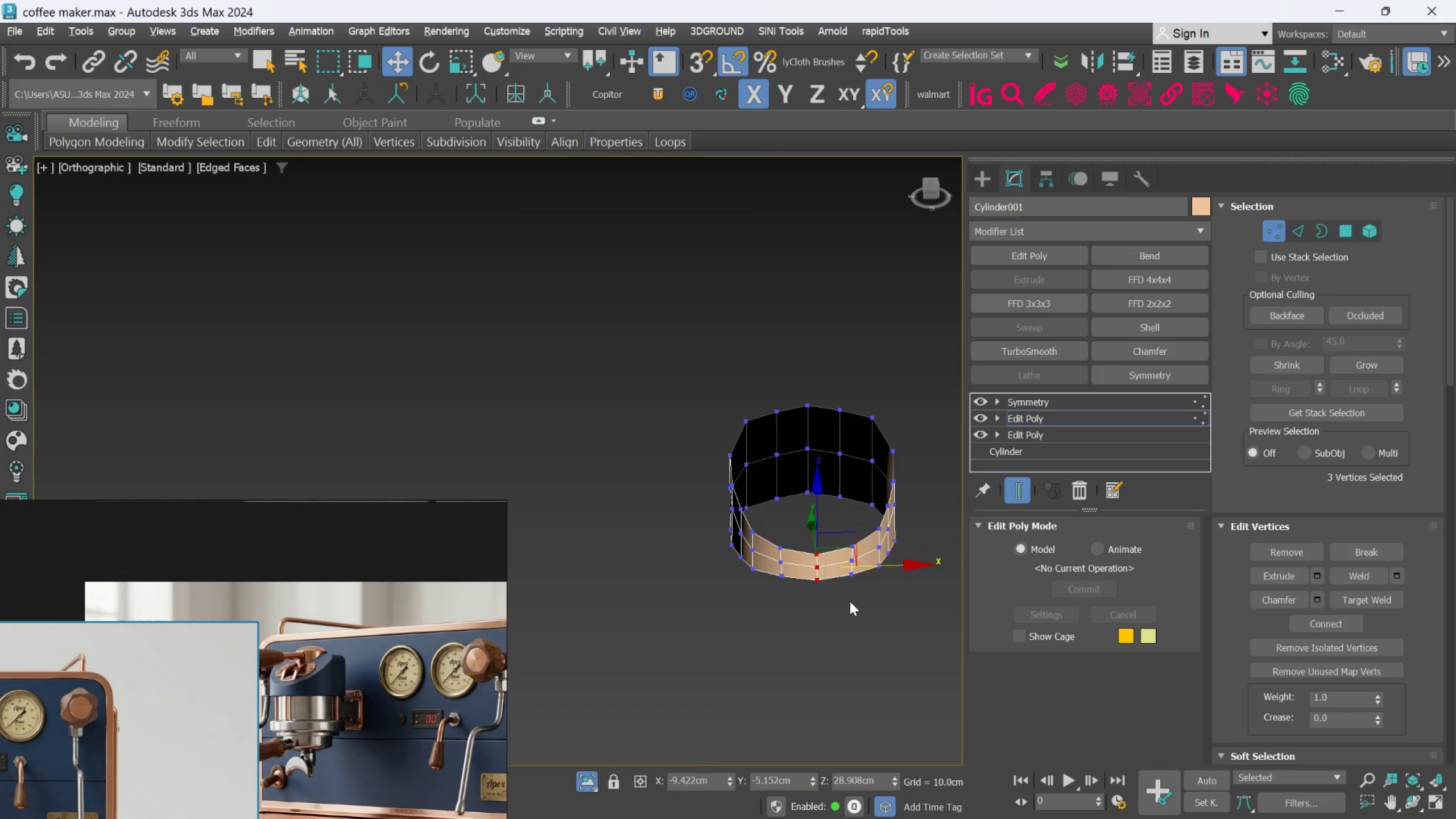 
key(Alt+AltLeft)
 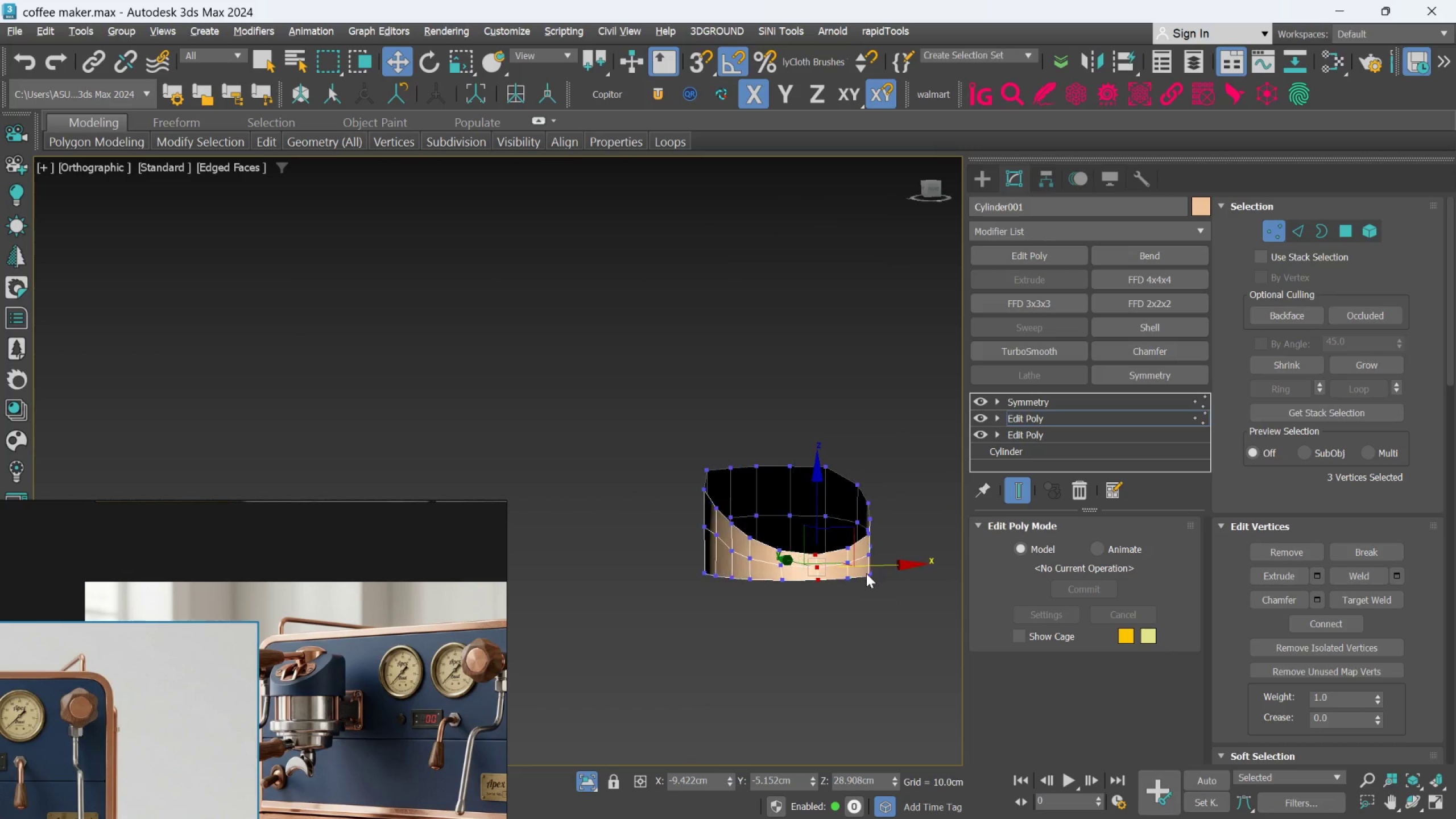 
key(Alt+AltLeft)
 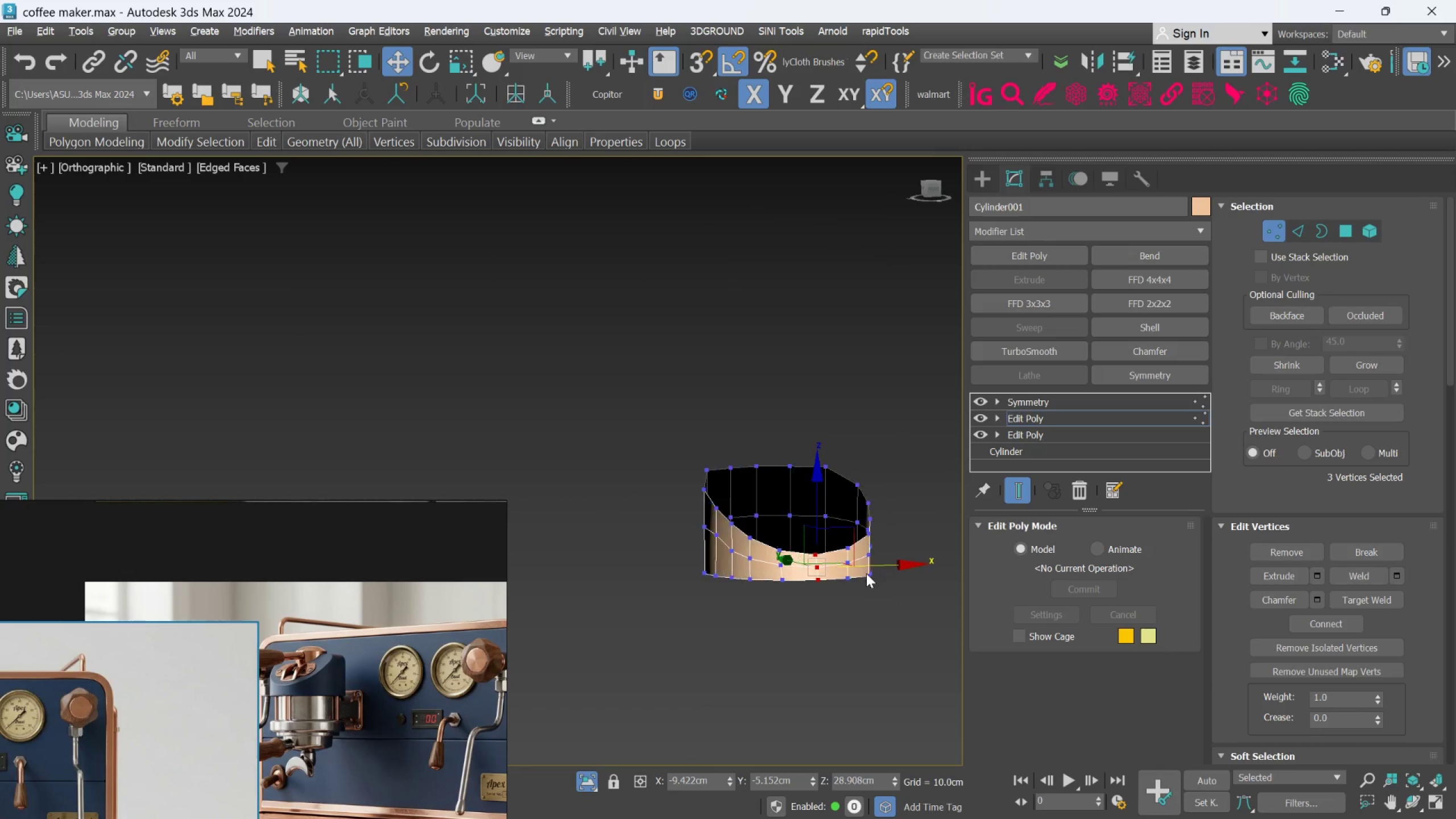 
key(Alt+AltLeft)
 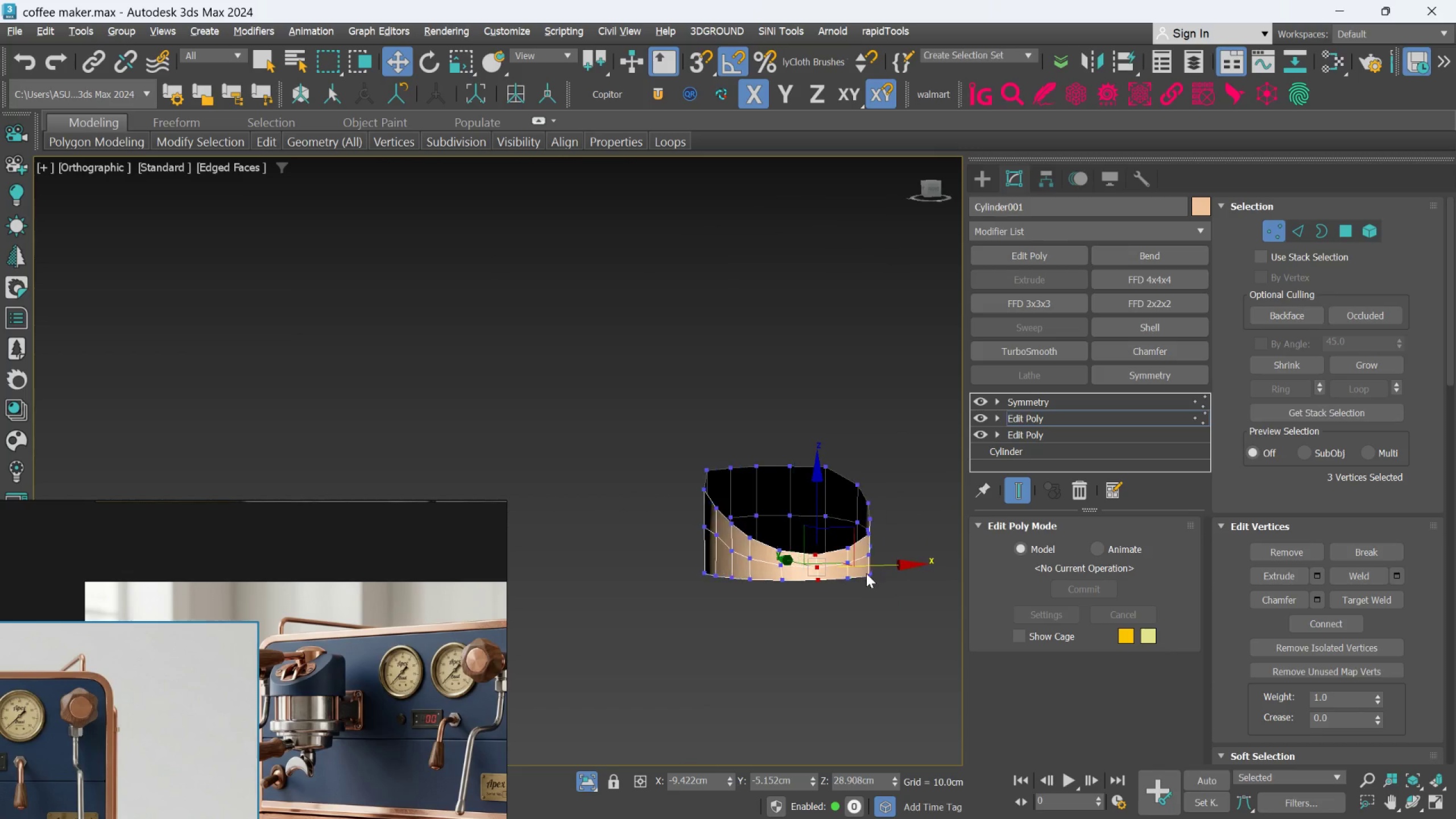 
key(Alt+AltLeft)
 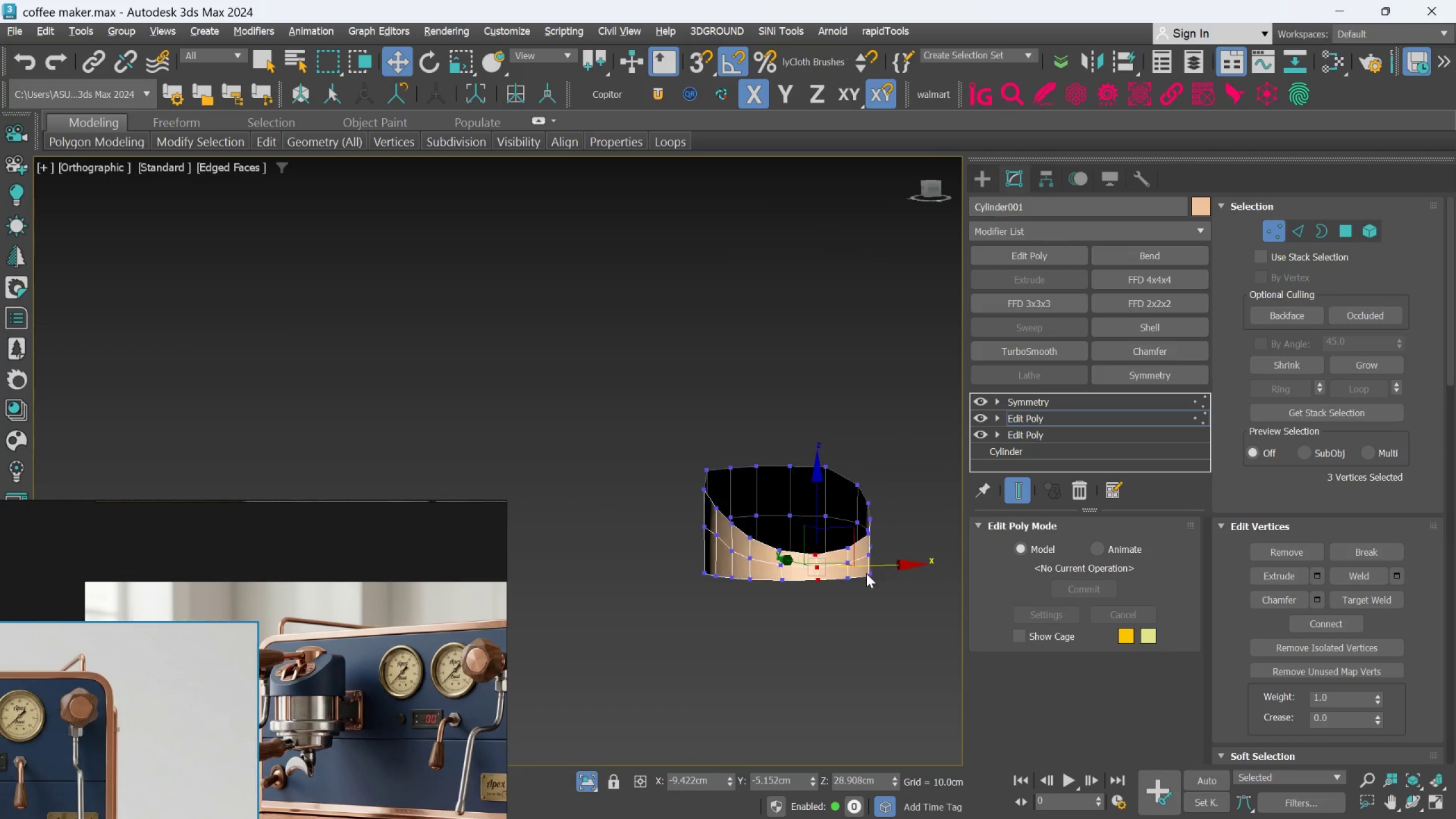 
key(Alt+AltLeft)
 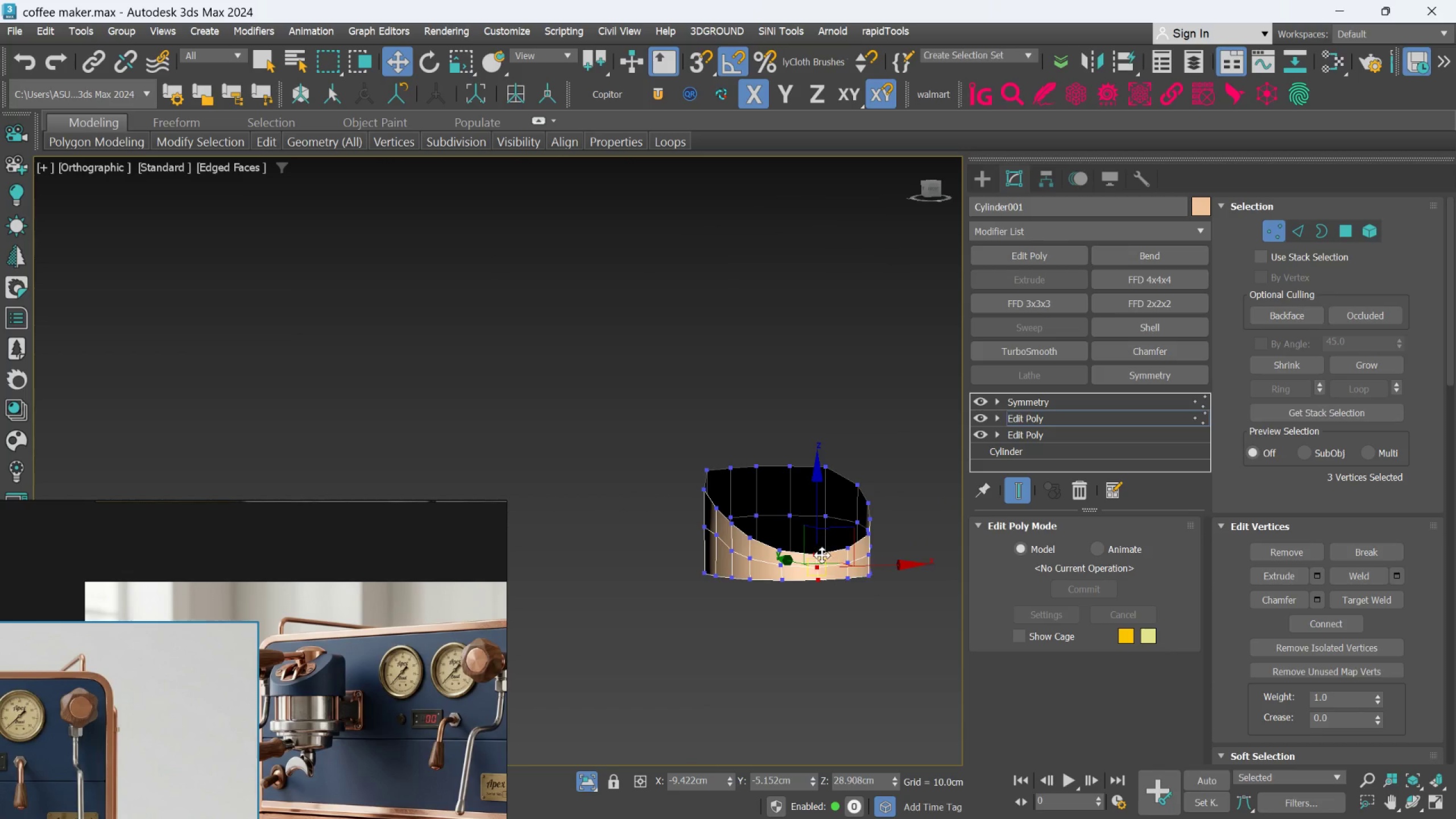 
hold_key(key=AltLeft, duration=0.45)
 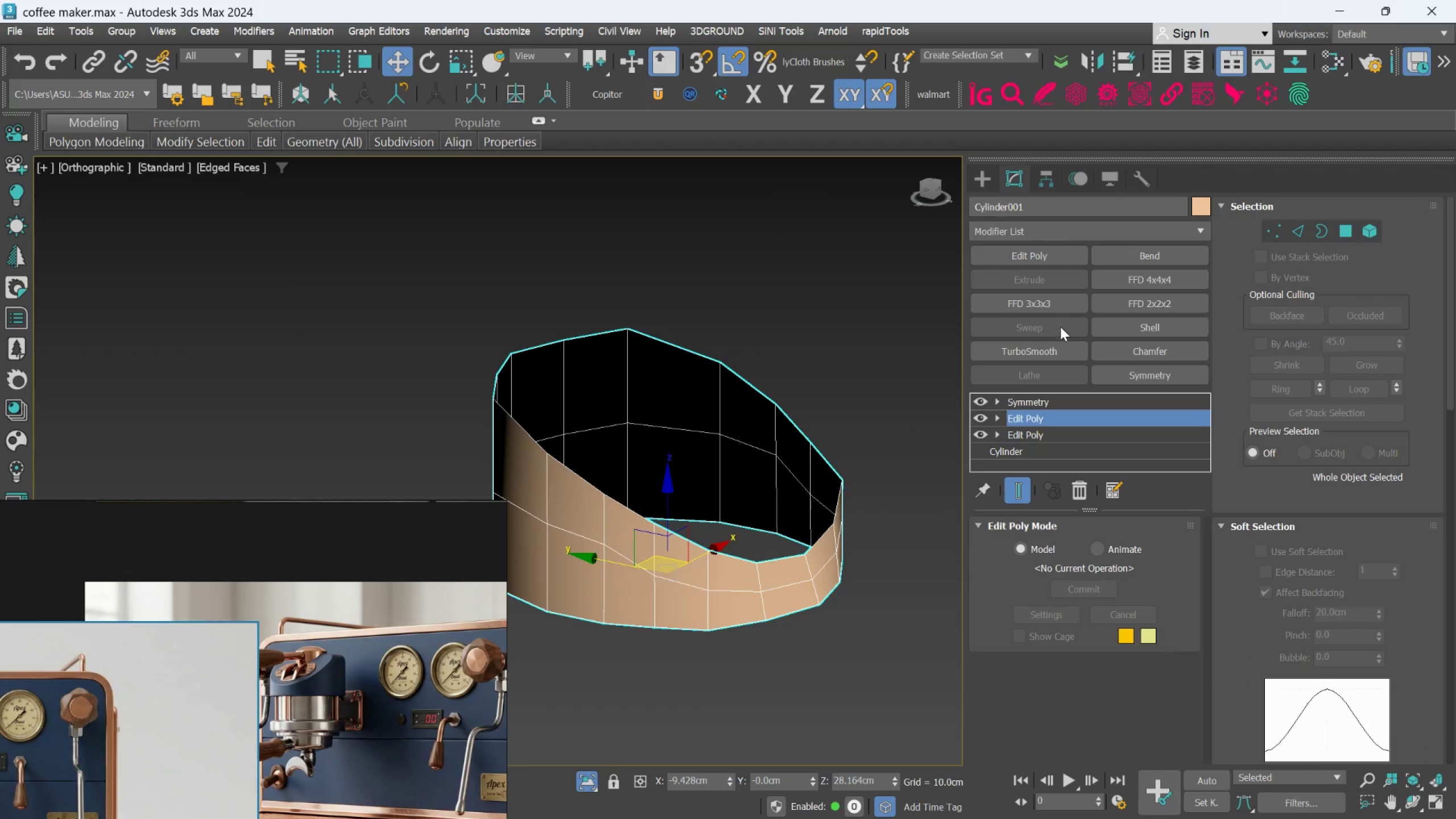 
scroll: coordinate [822, 555], scroll_direction: up, amount: 2.0
 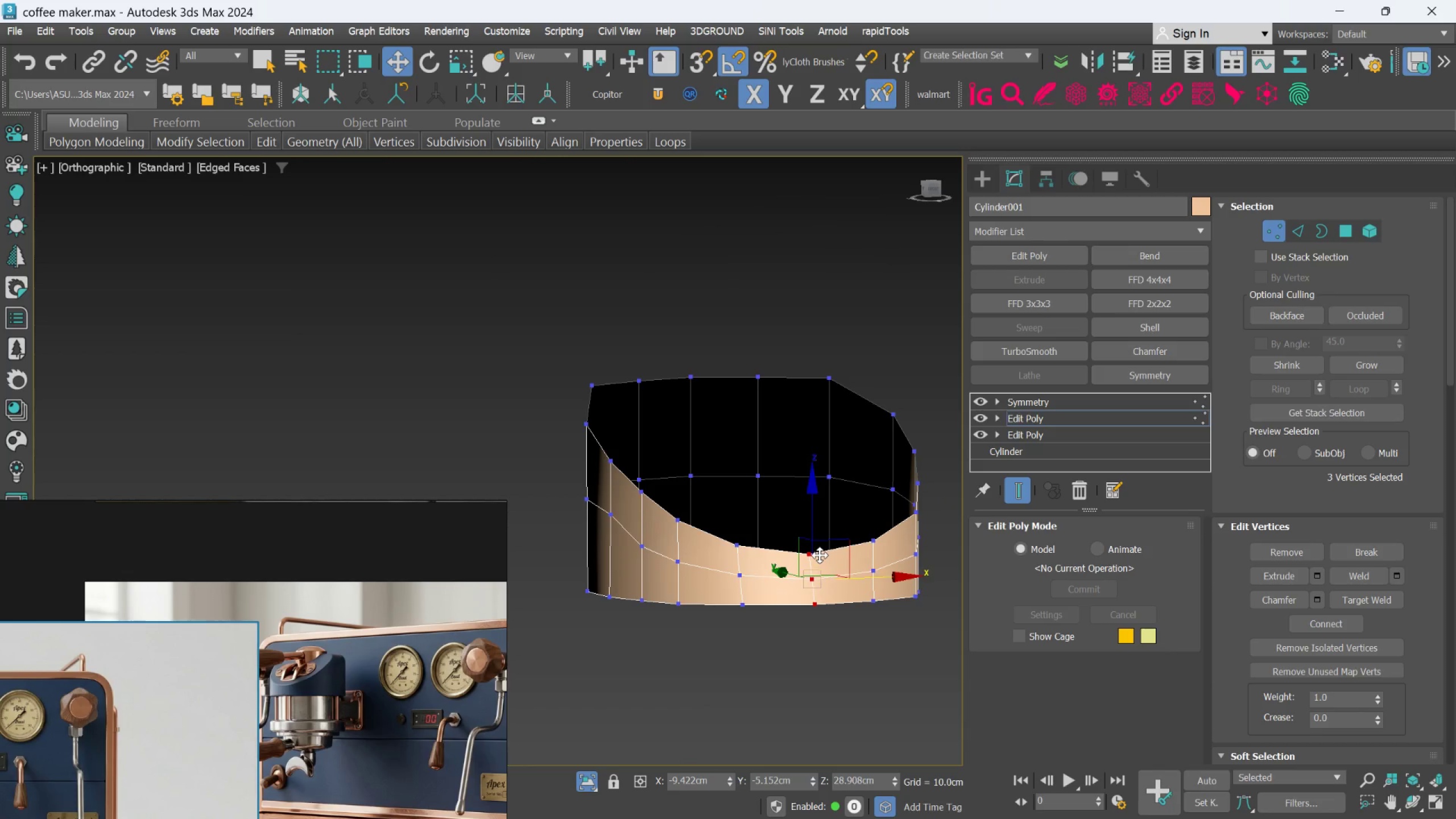 
left_click([1056, 403])
 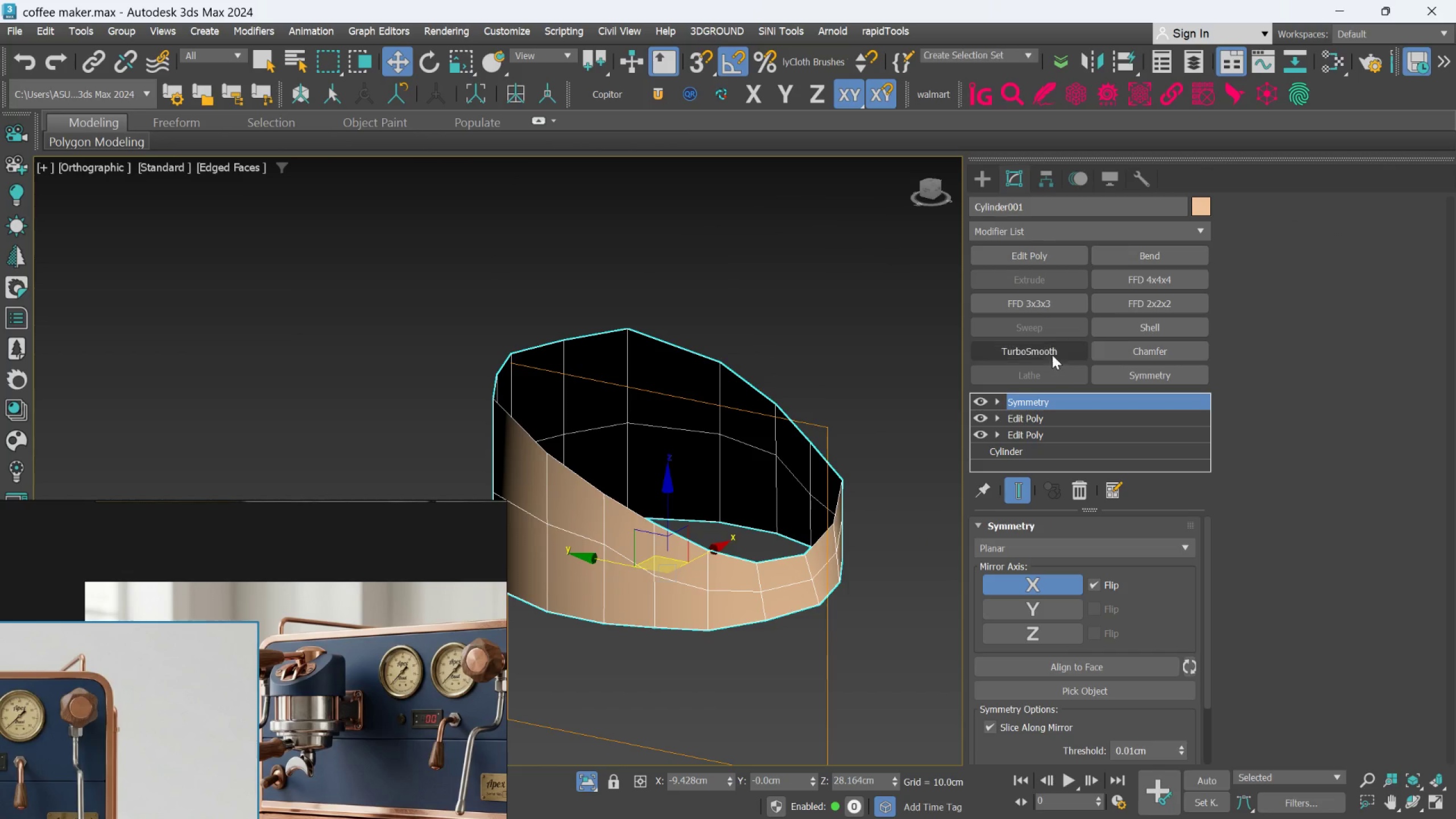 
left_click([1049, 348])
 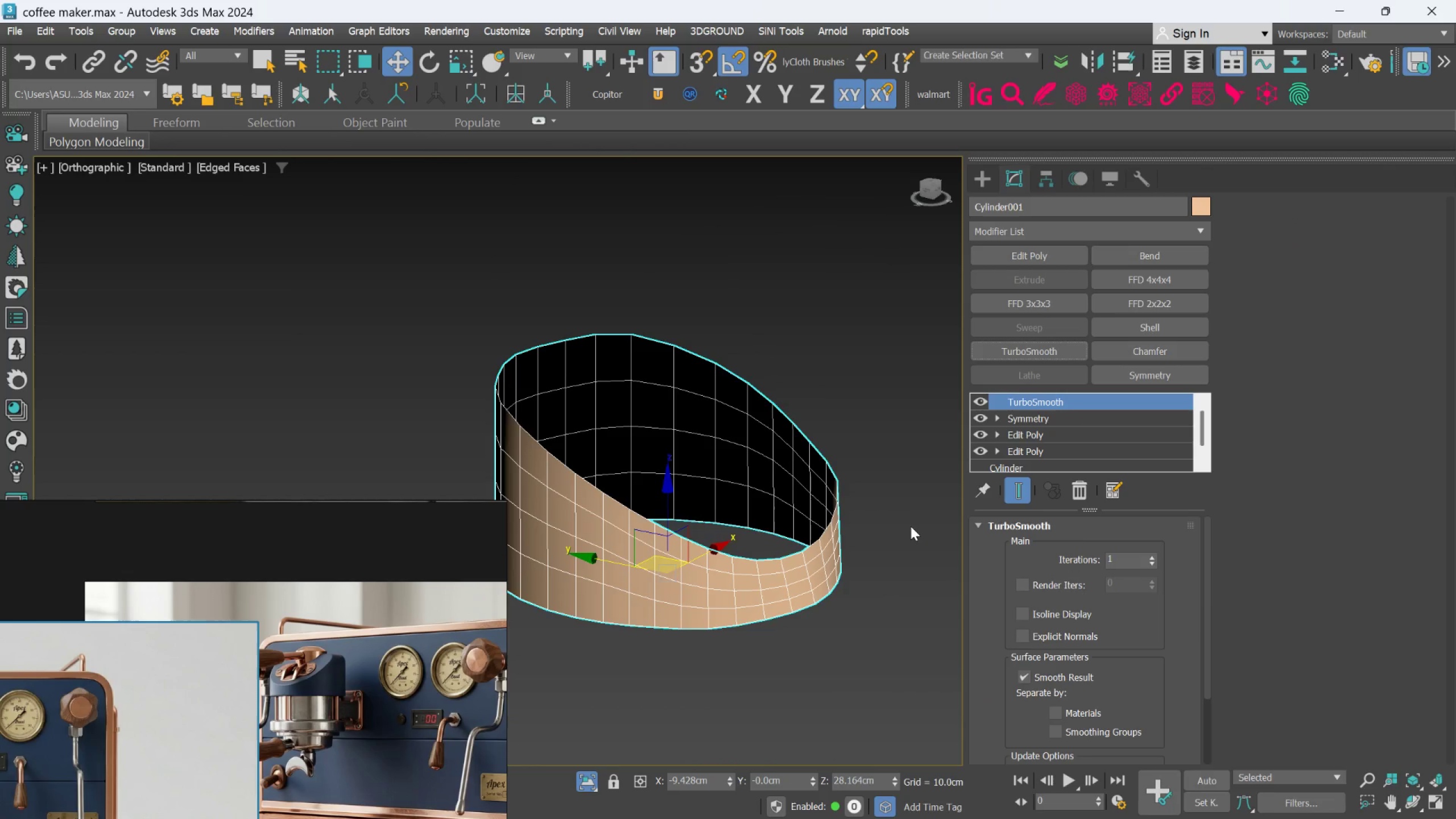 
hold_key(key=AltLeft, duration=1.53)
 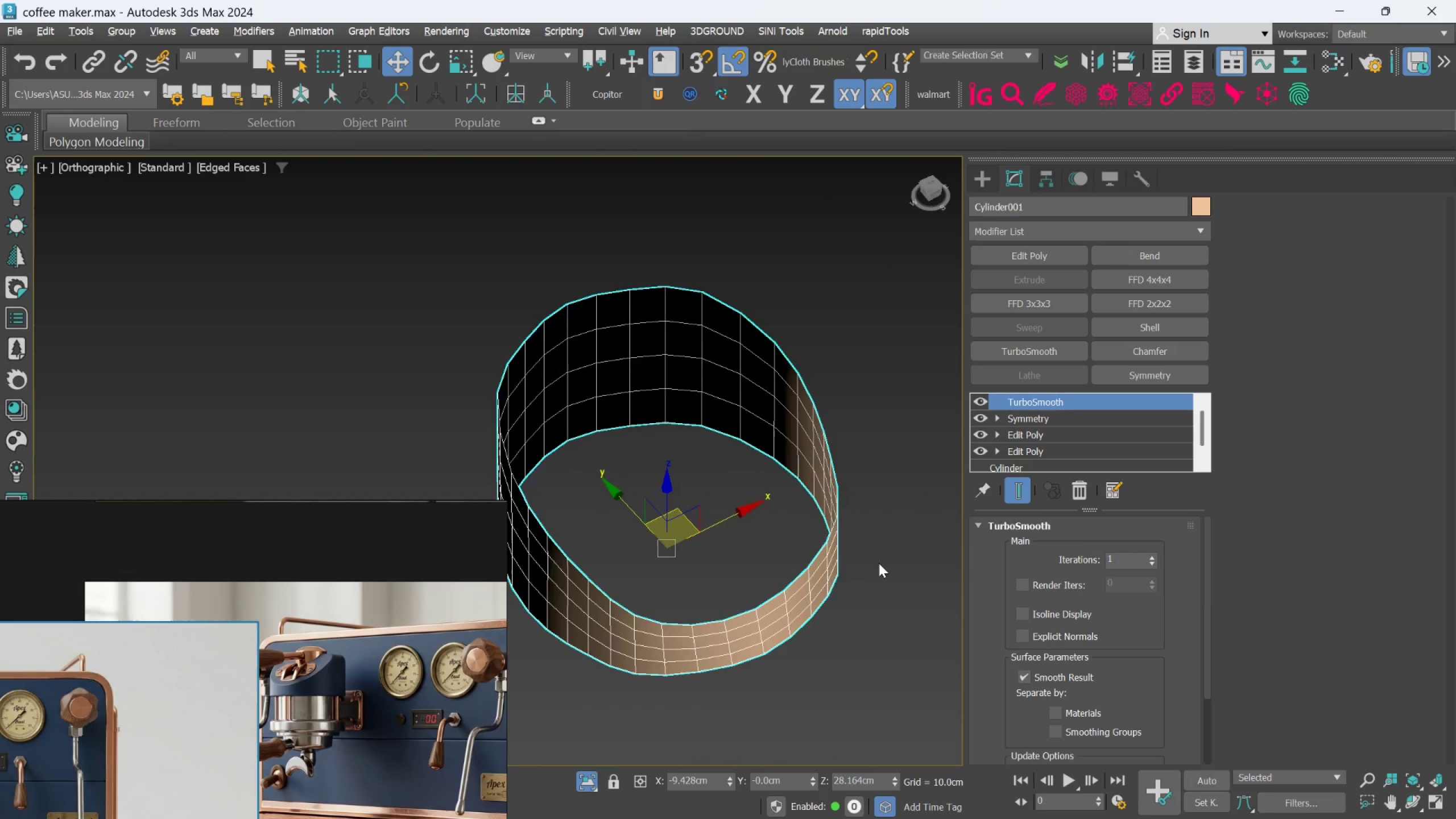 
hold_key(key=AltLeft, duration=0.55)
 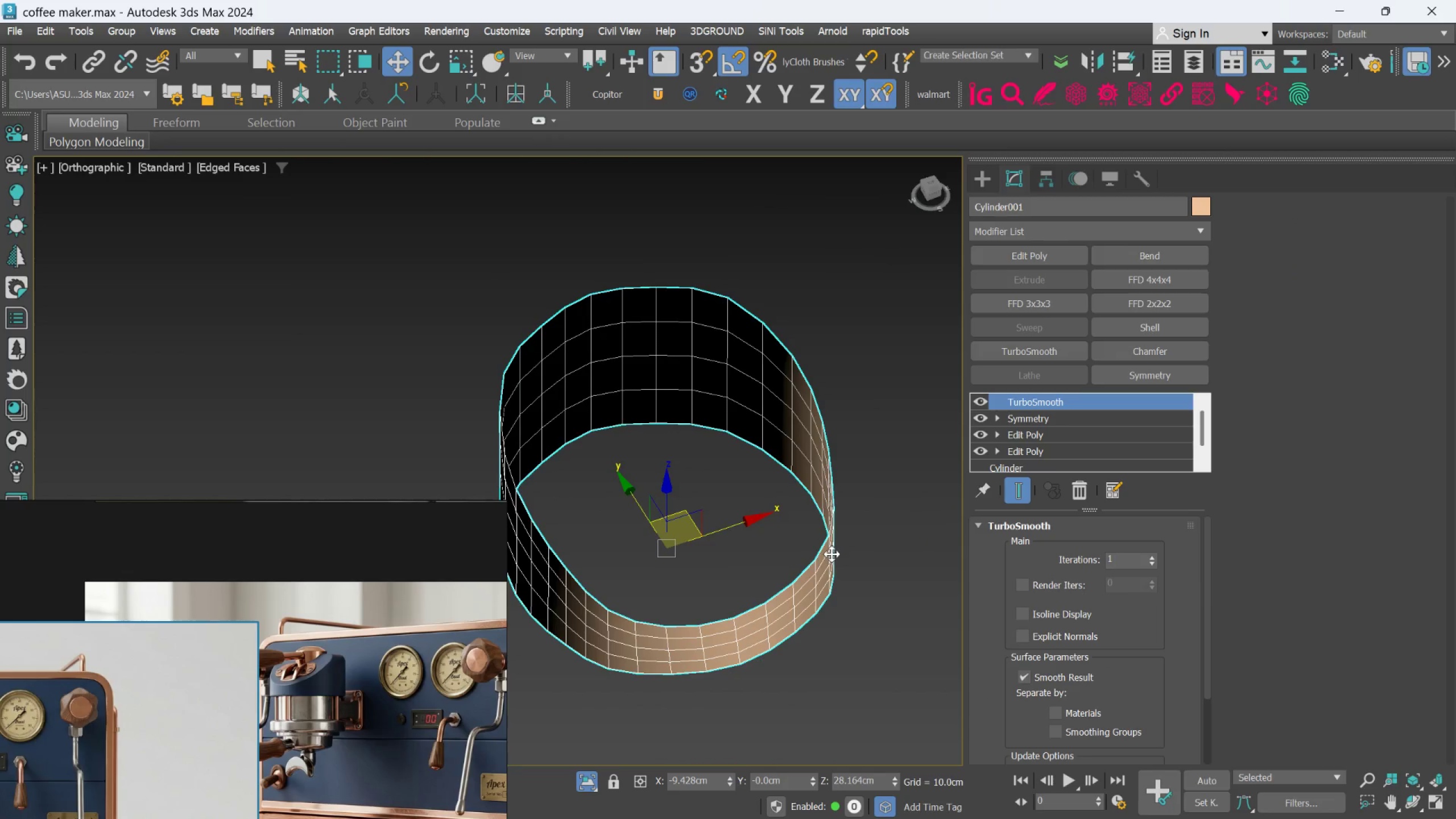 
hold_key(key=AltLeft, duration=0.9)
 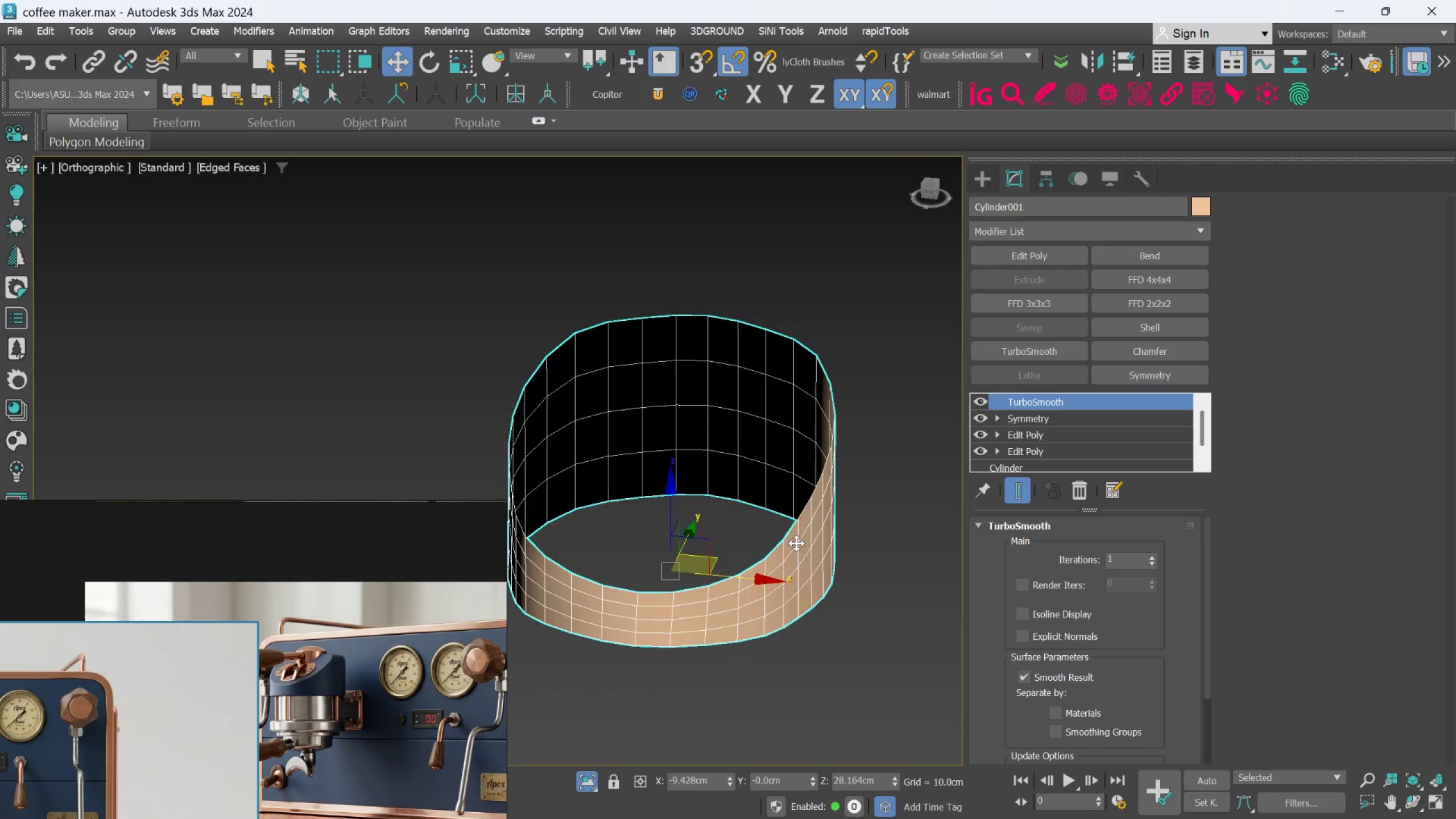 
hold_key(key=AltLeft, duration=1.5)
 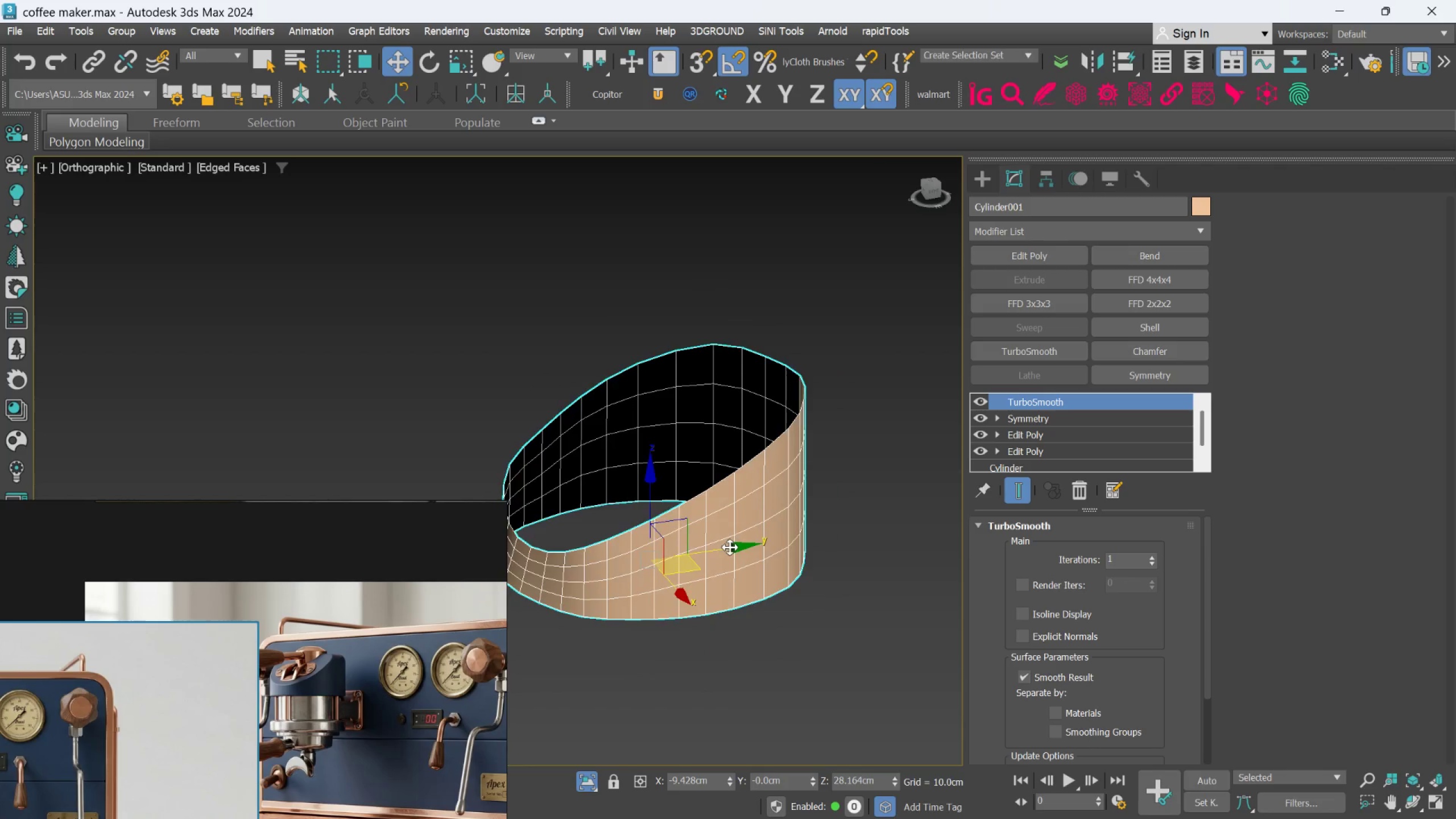 
hold_key(key=AltLeft, duration=1.37)
 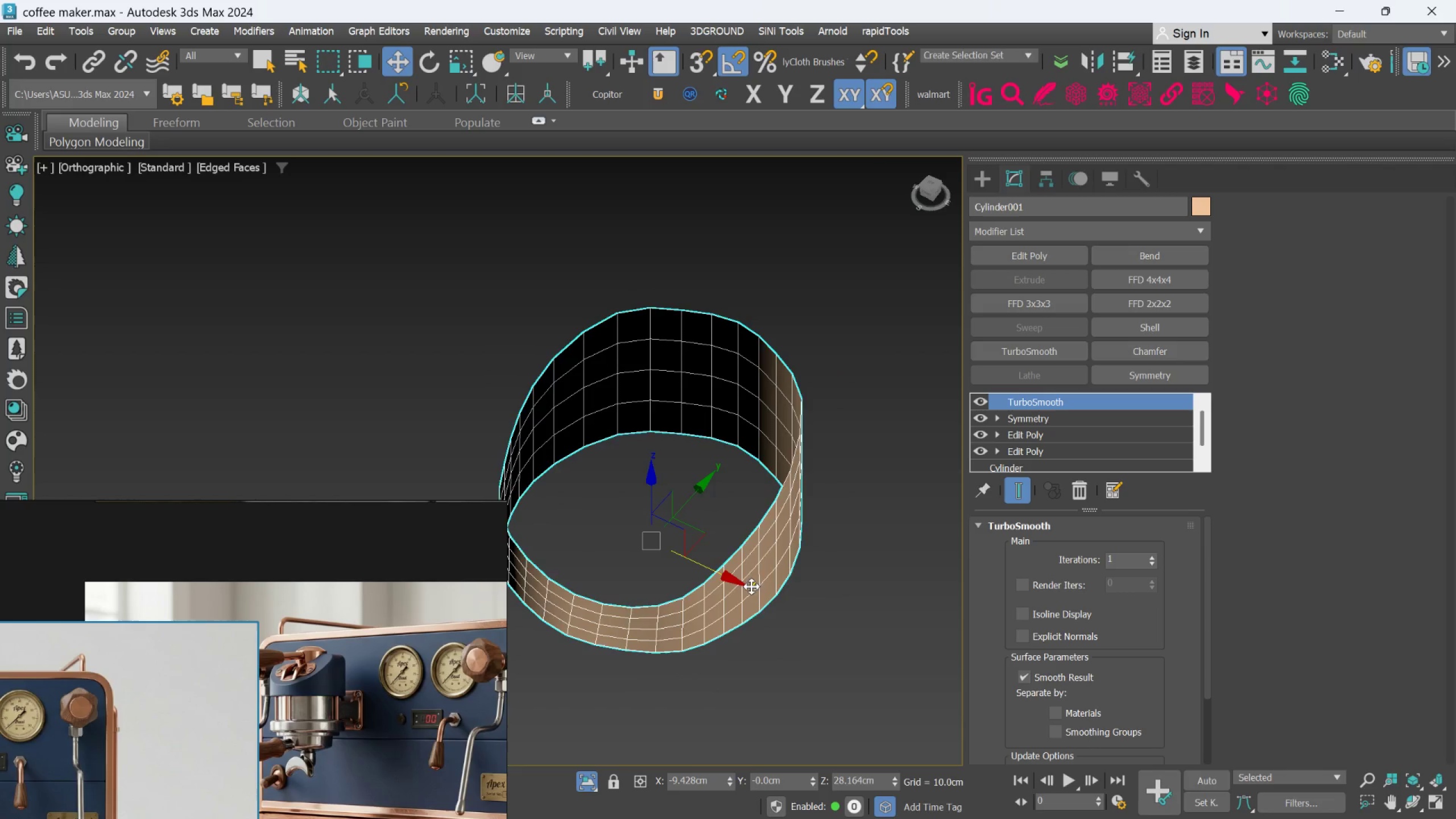 
scroll: coordinate [718, 549], scroll_direction: down, amount: 1.0
 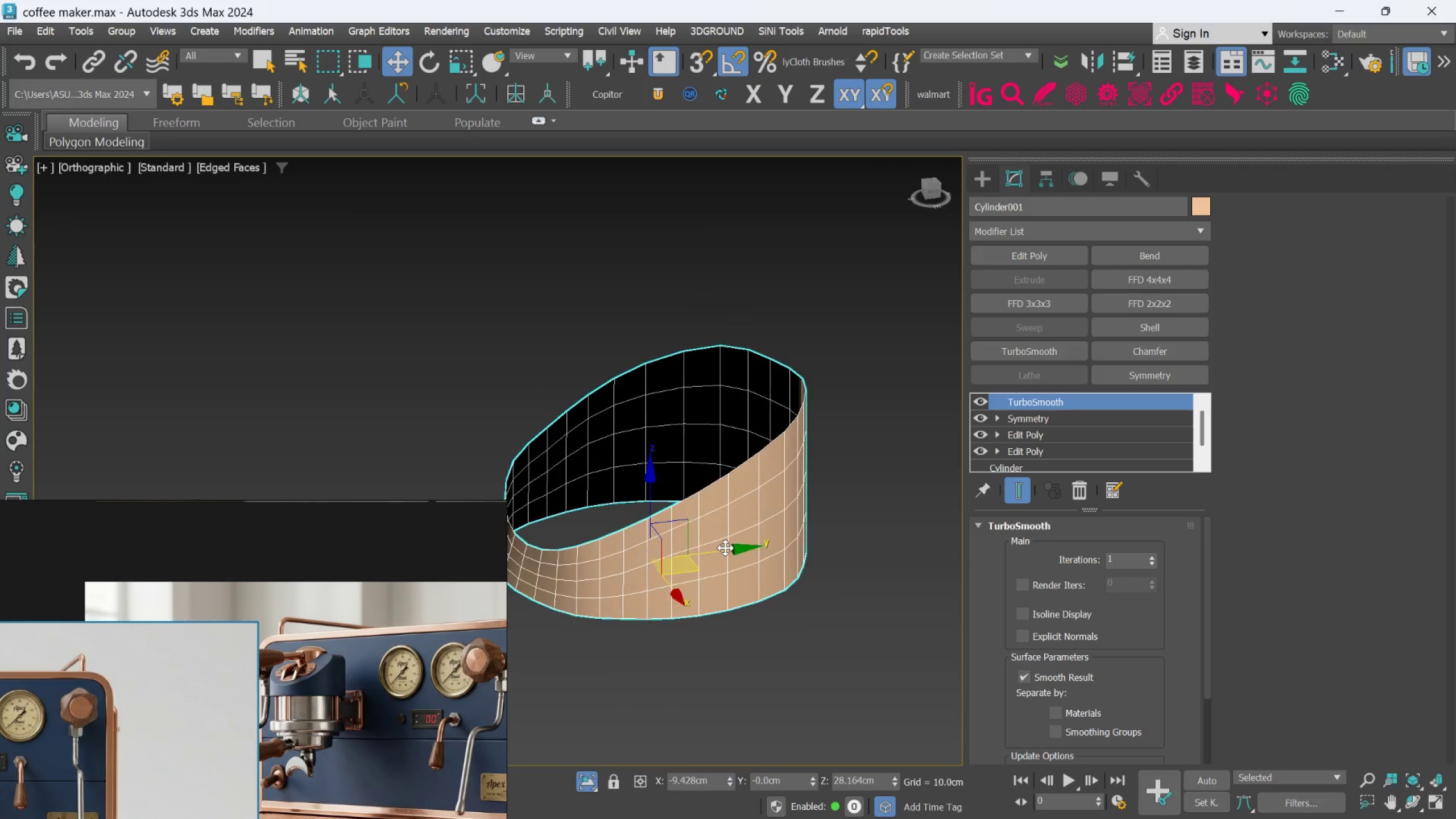 
hold_key(key=AltLeft, duration=0.69)
 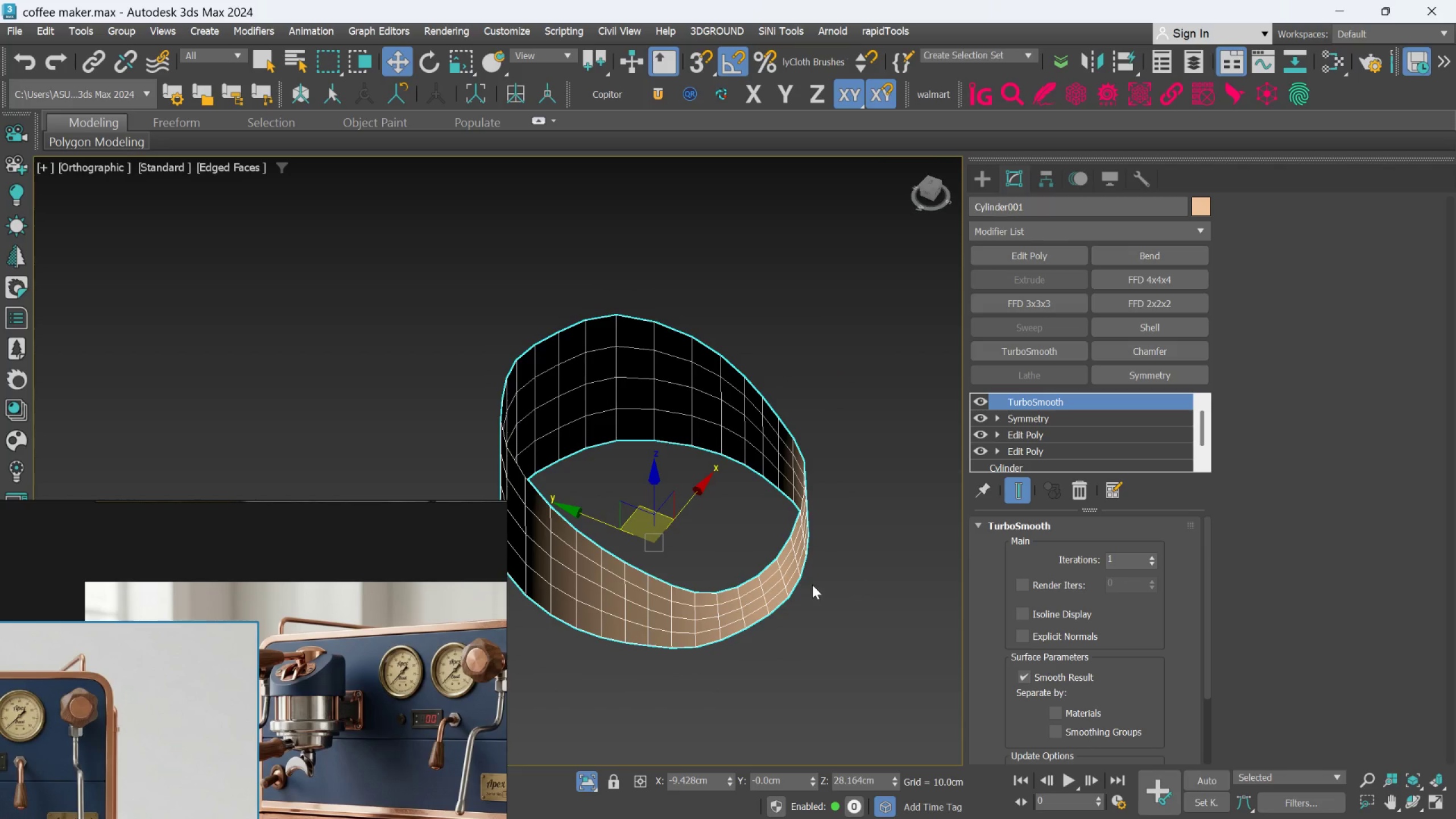 
hold_key(key=AltLeft, duration=0.71)
 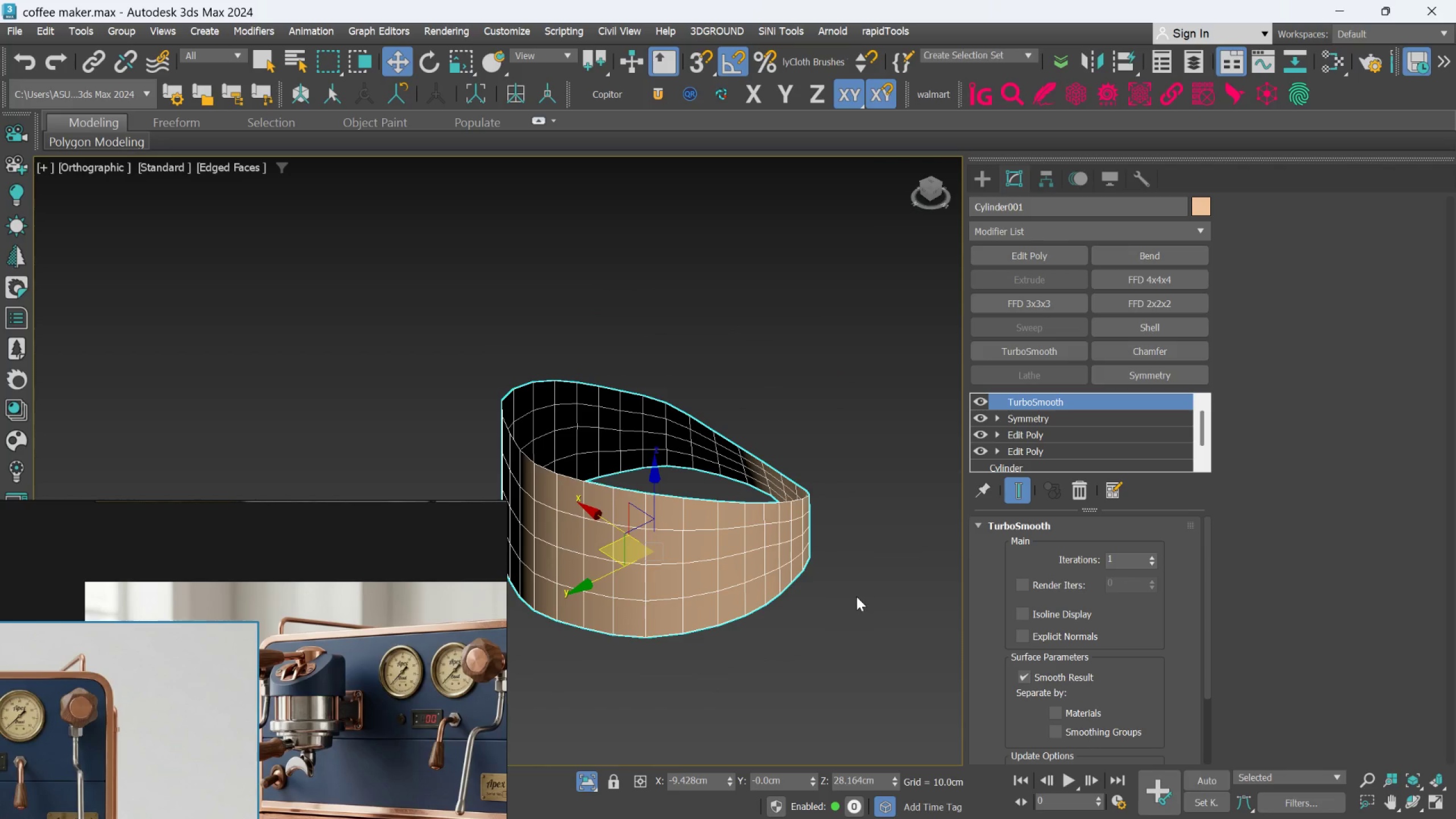 
hold_key(key=AltLeft, duration=0.63)
 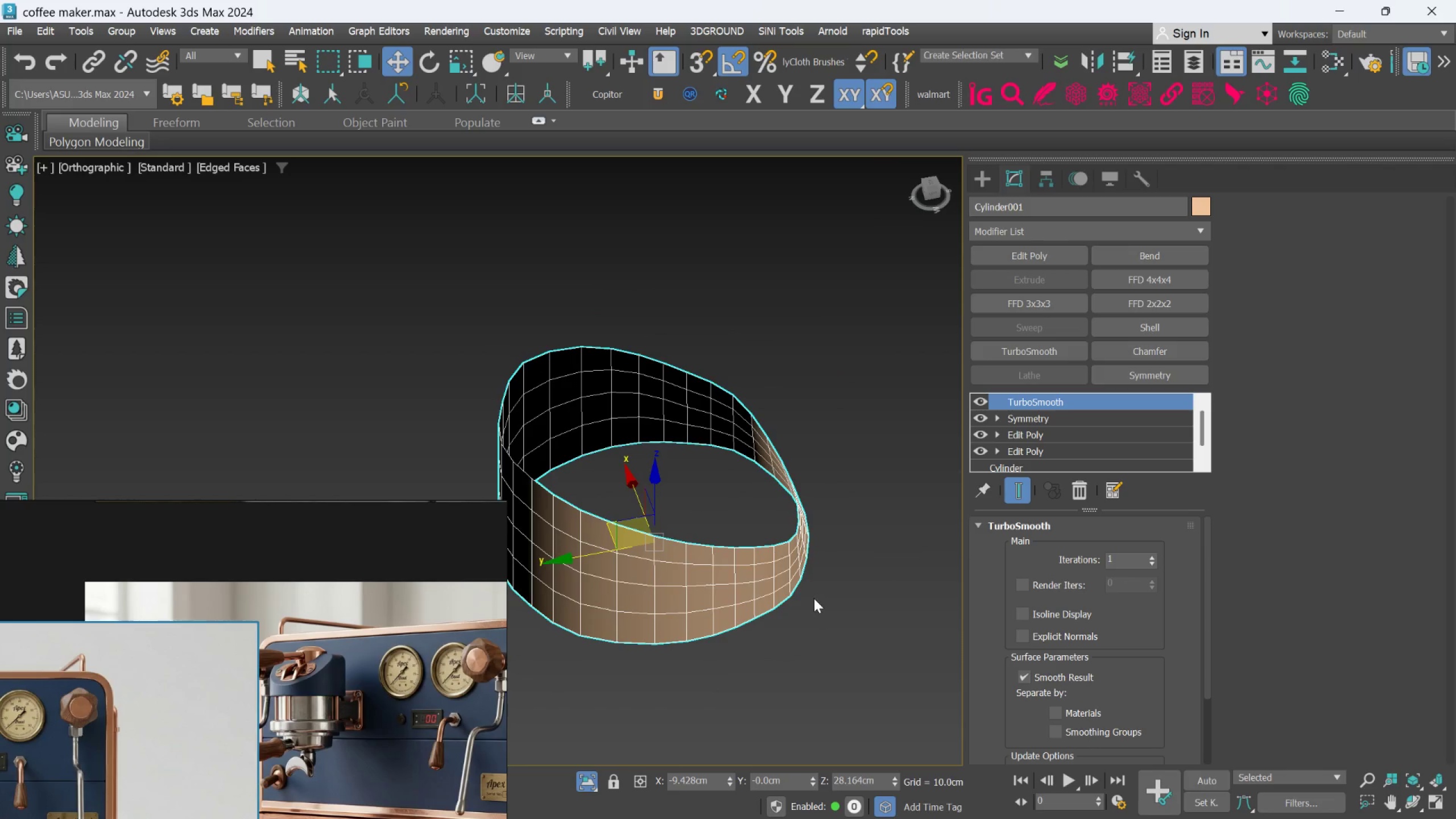 
hold_key(key=AltLeft, duration=0.5)
 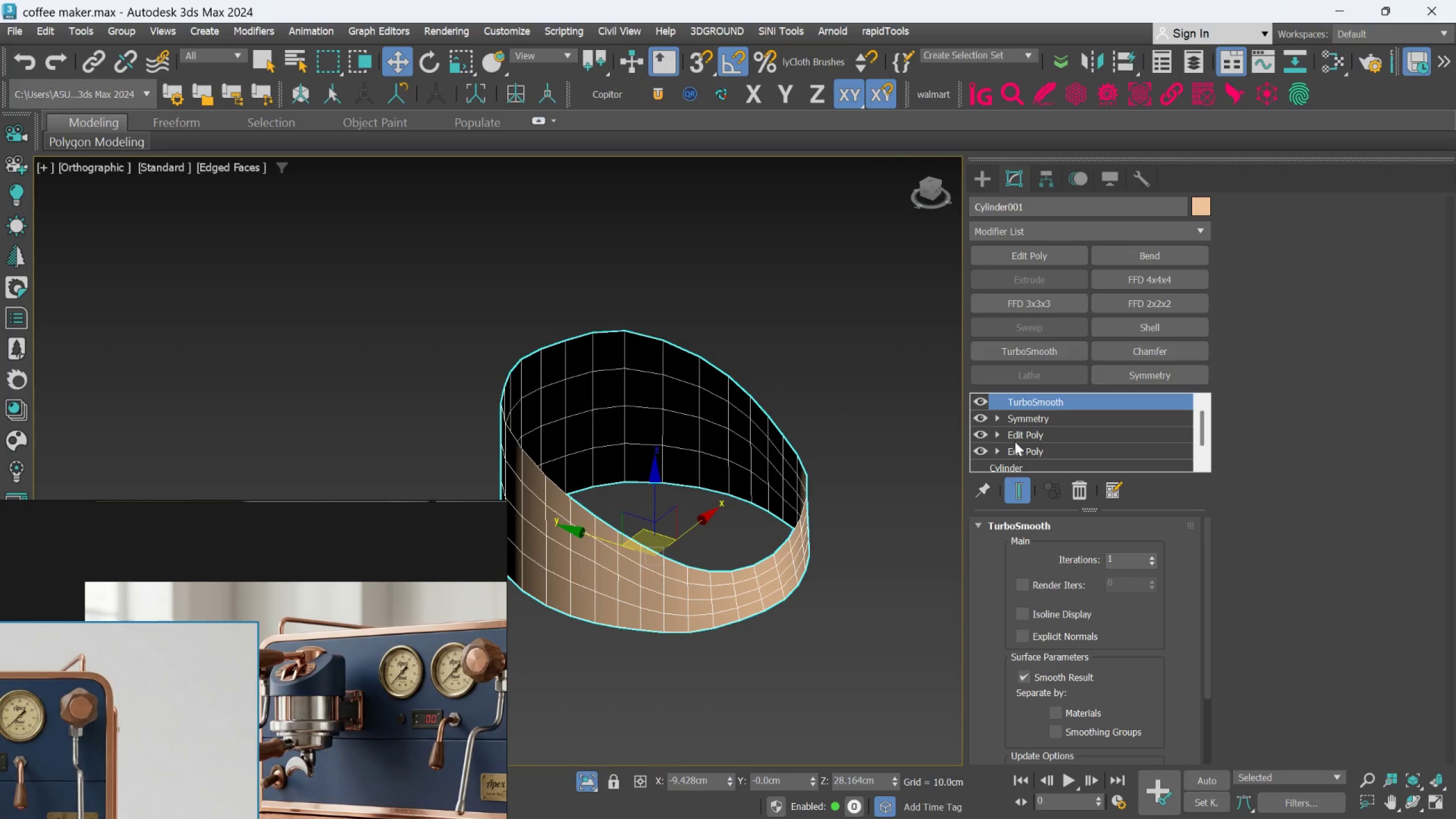 
left_click([1017, 436])
 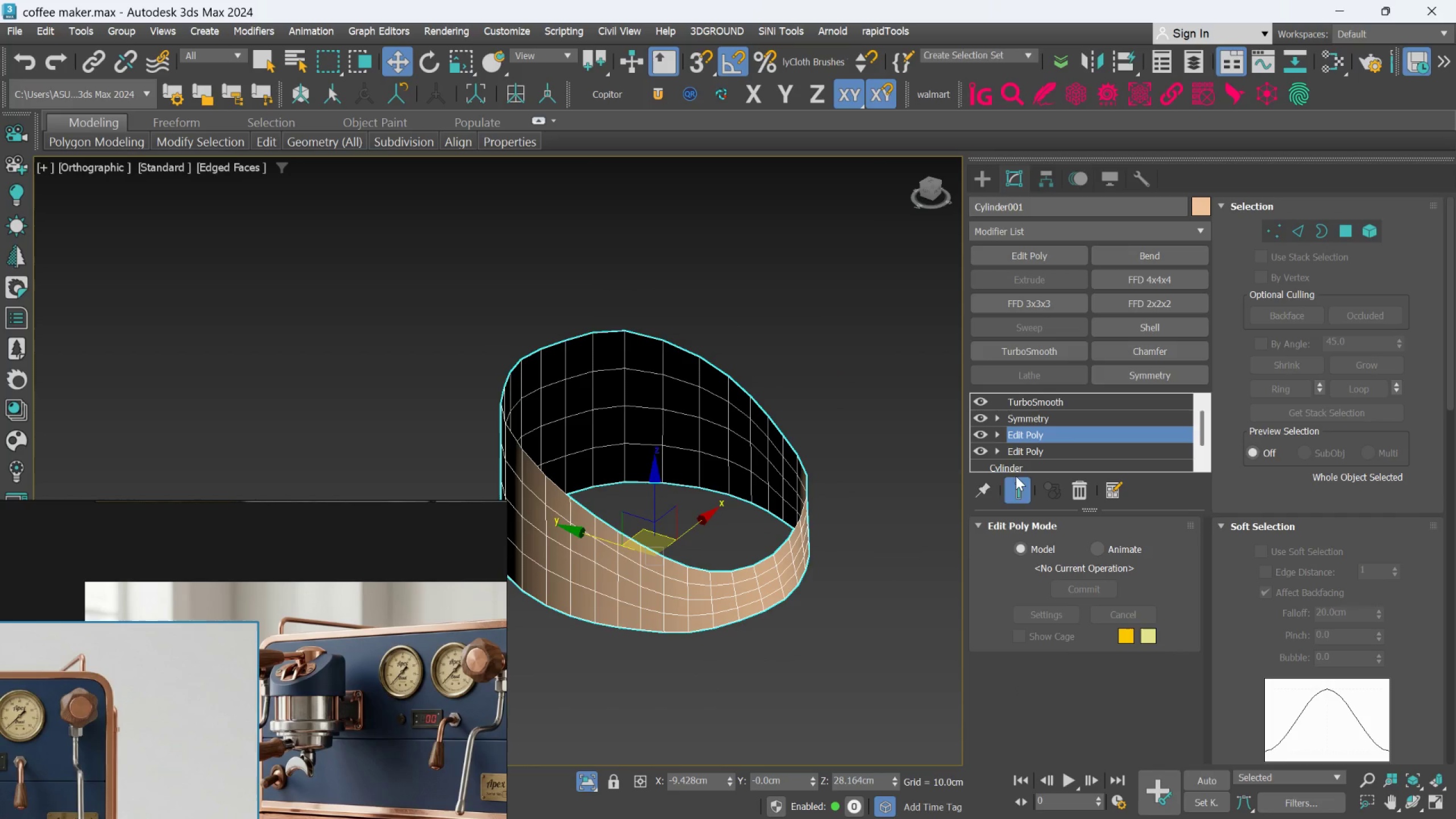 
left_click([1015, 482])
 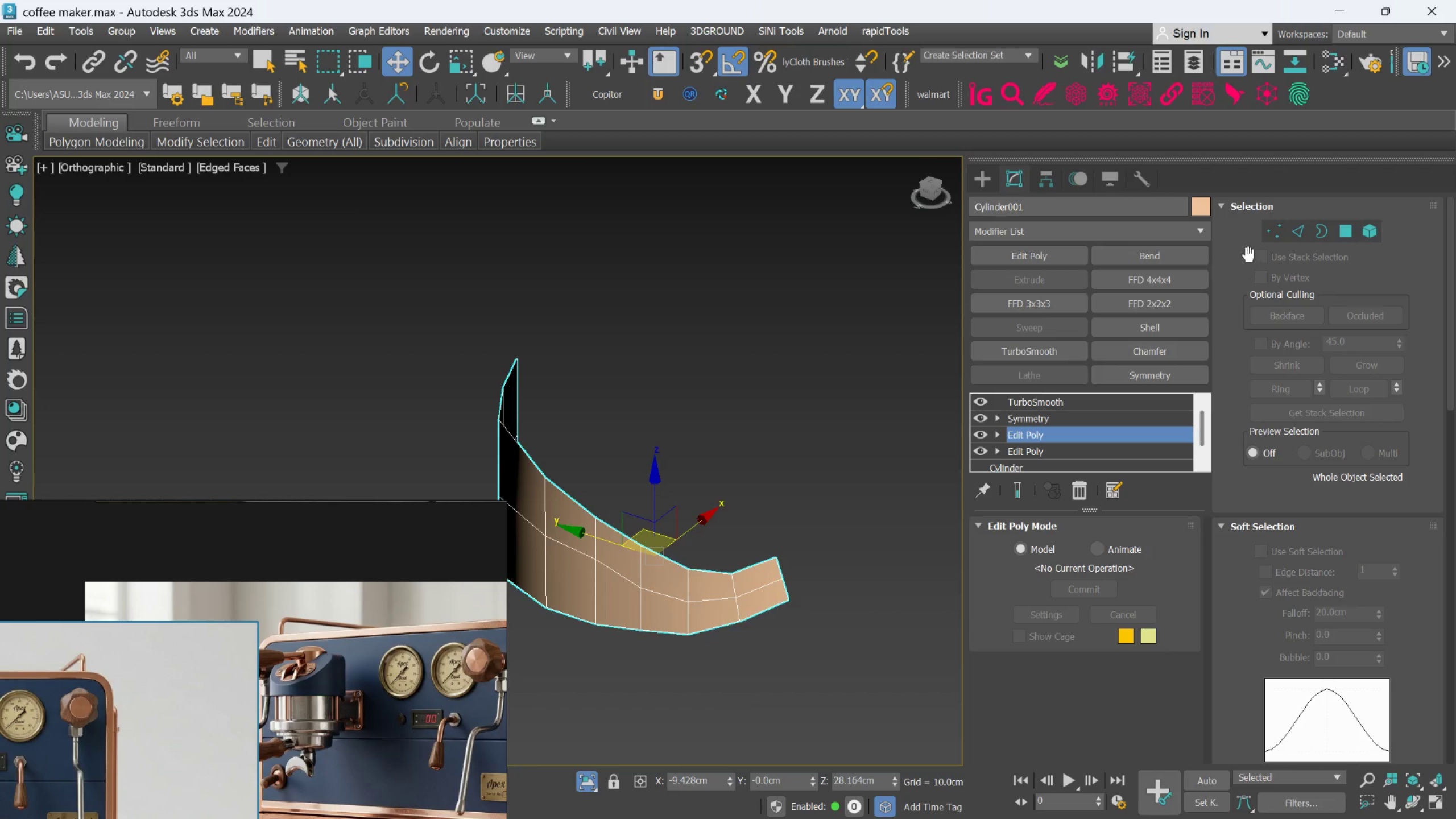 
left_click([1269, 237])
 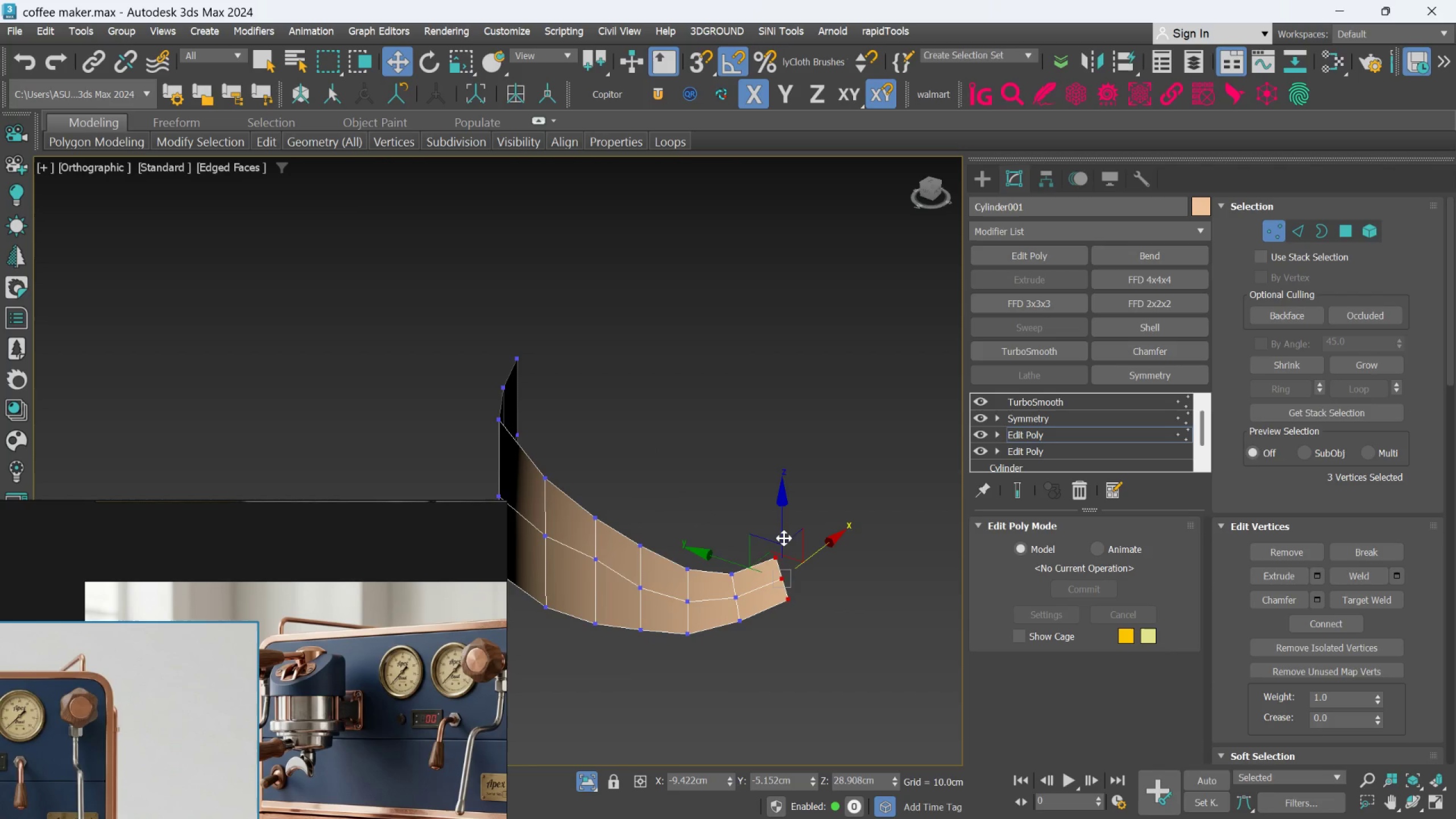 
scroll: coordinate [770, 559], scroll_direction: up, amount: 1.0
 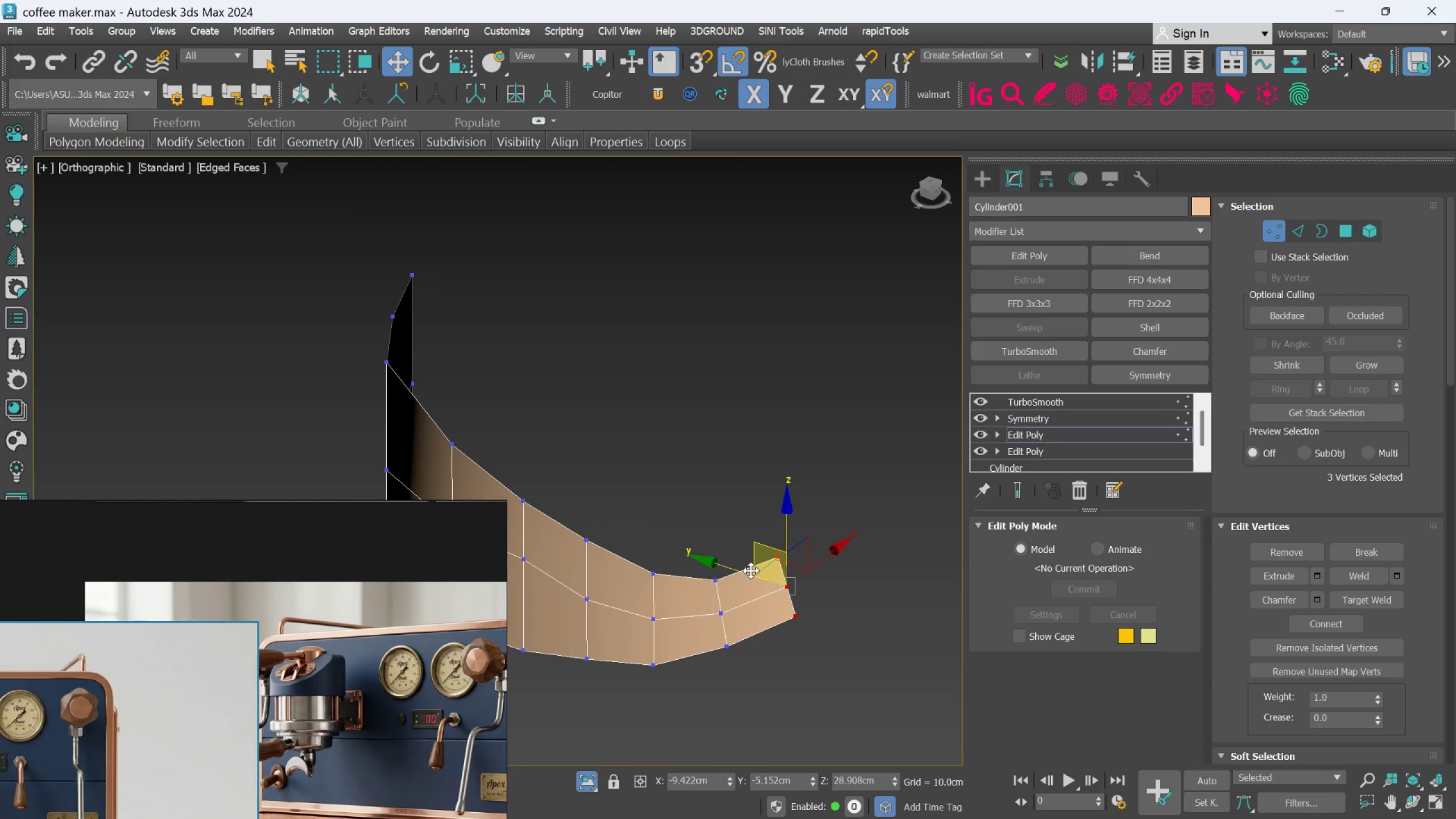 
key(R)
 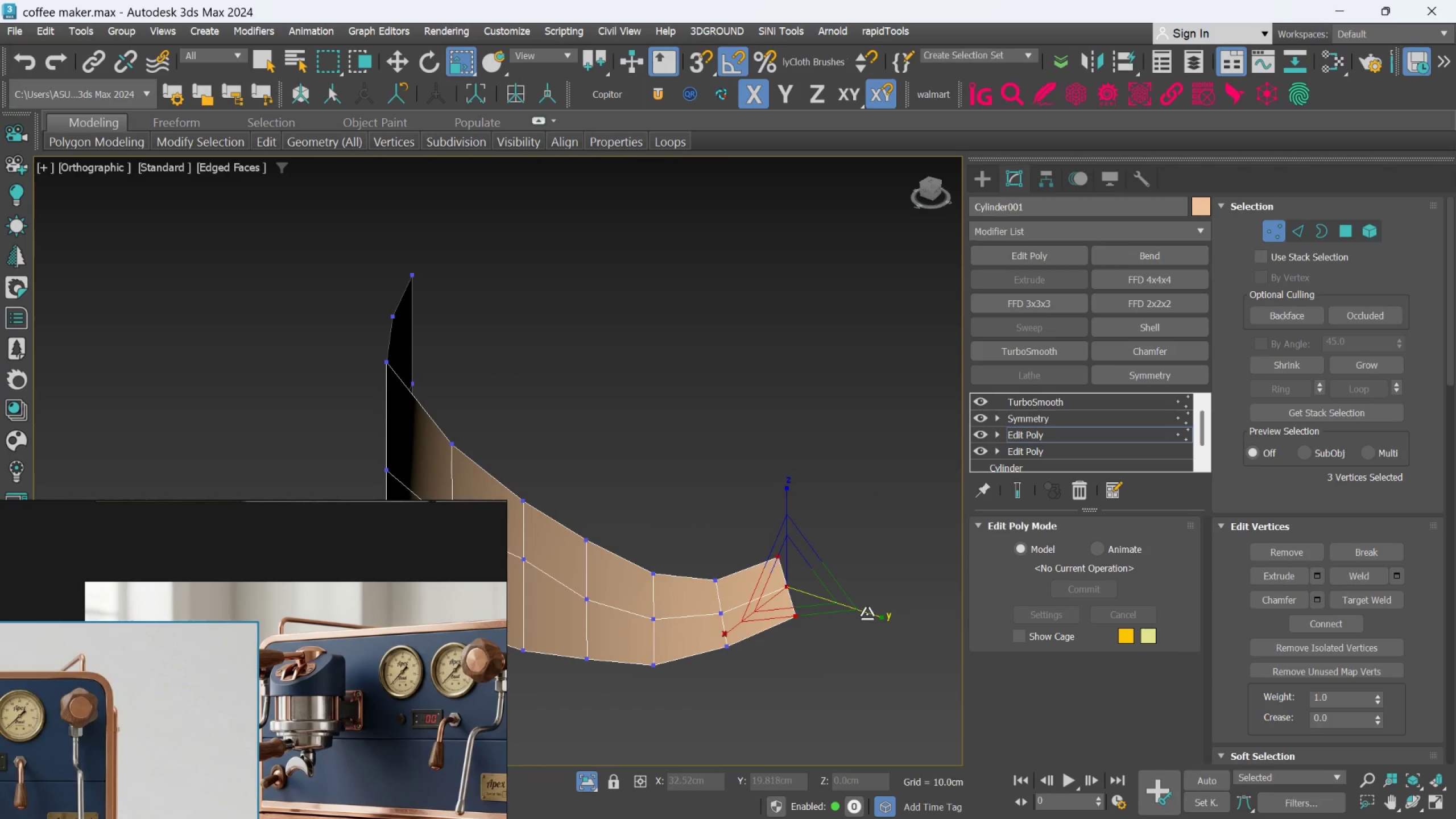 
left_click_drag(start_coordinate=[867, 613], to_coordinate=[722, 561])
 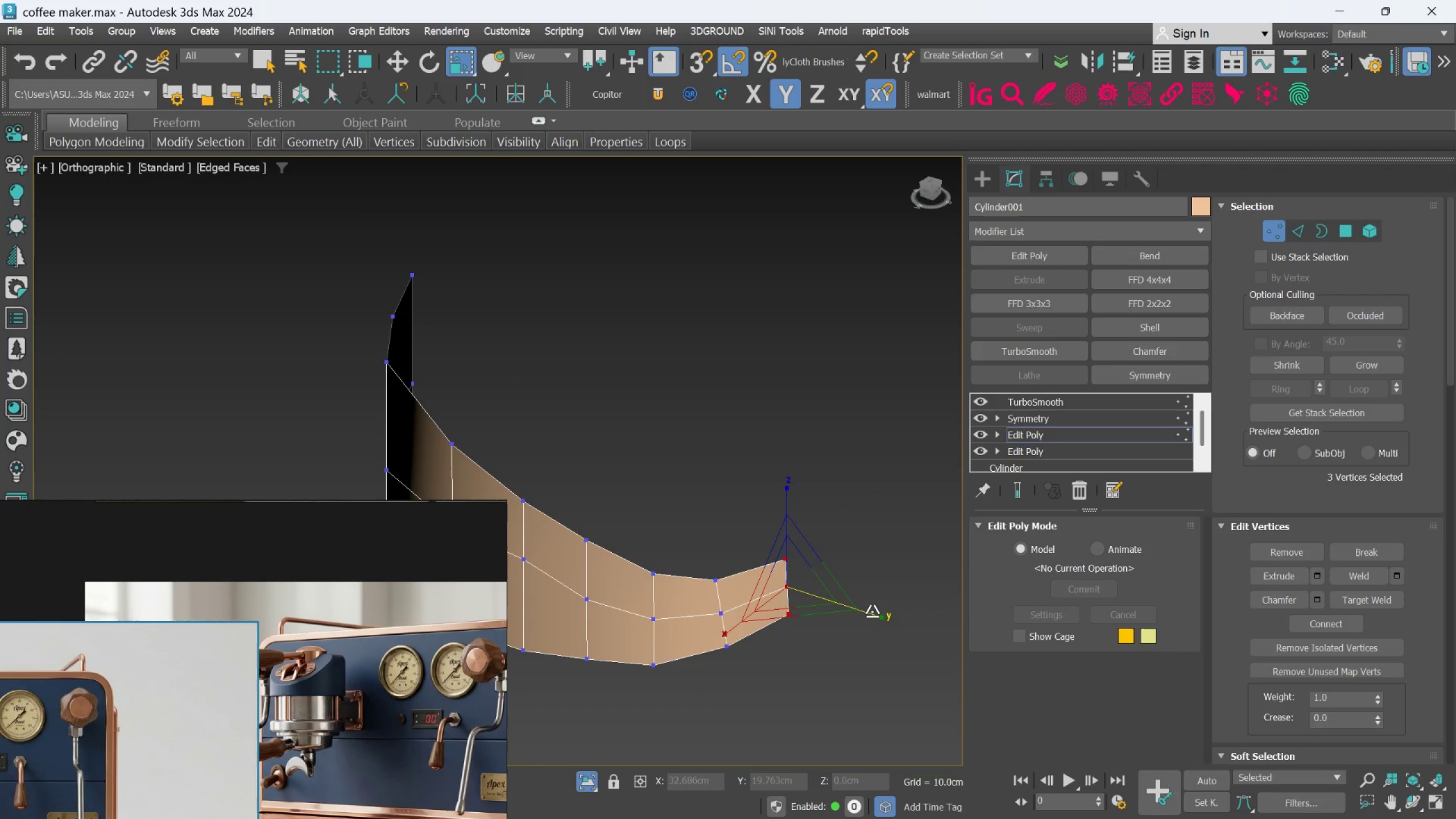 
left_click_drag(start_coordinate=[872, 613], to_coordinate=[659, 558])
 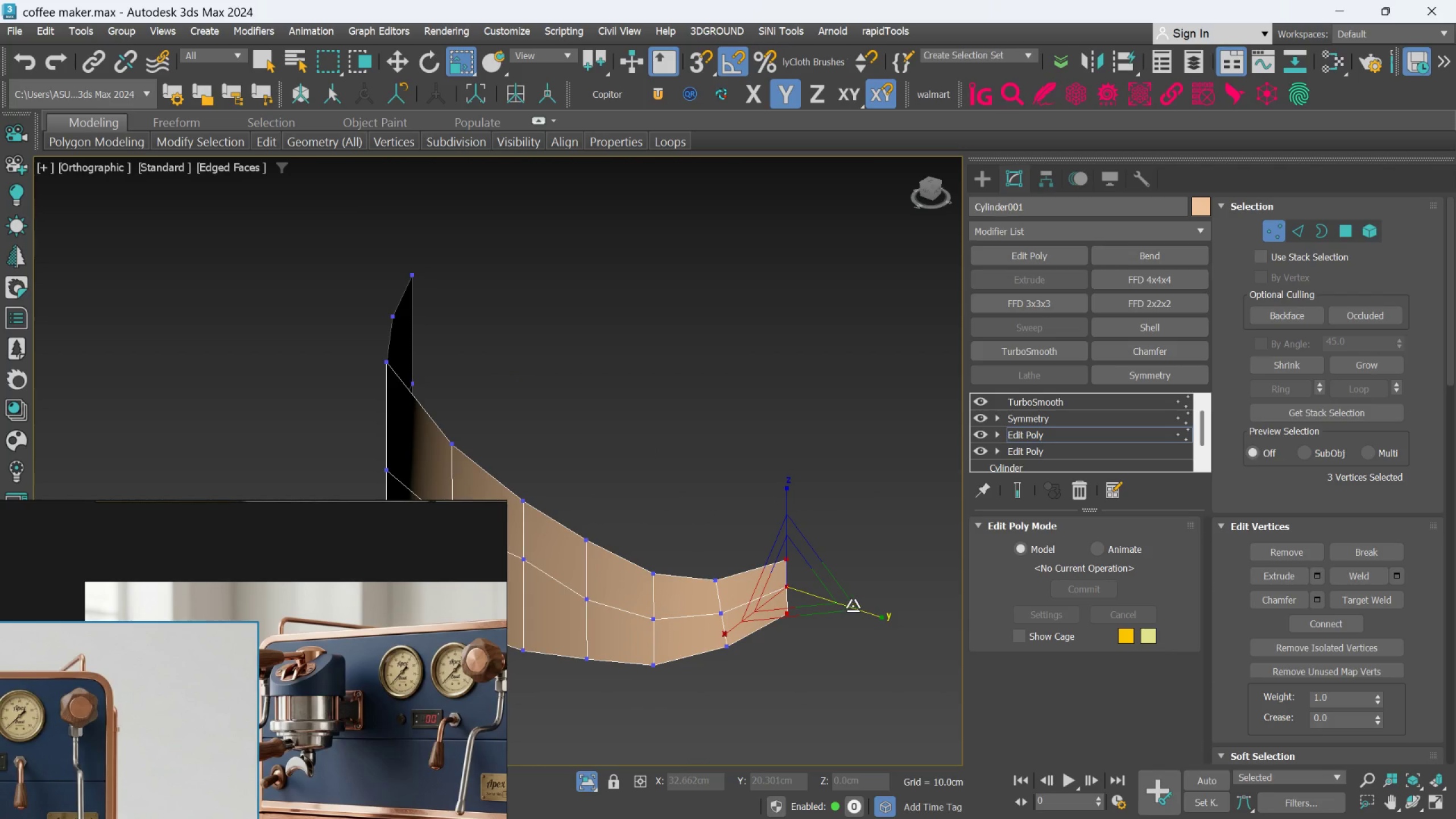 
left_click_drag(start_coordinate=[853, 606], to_coordinate=[800, 581])
 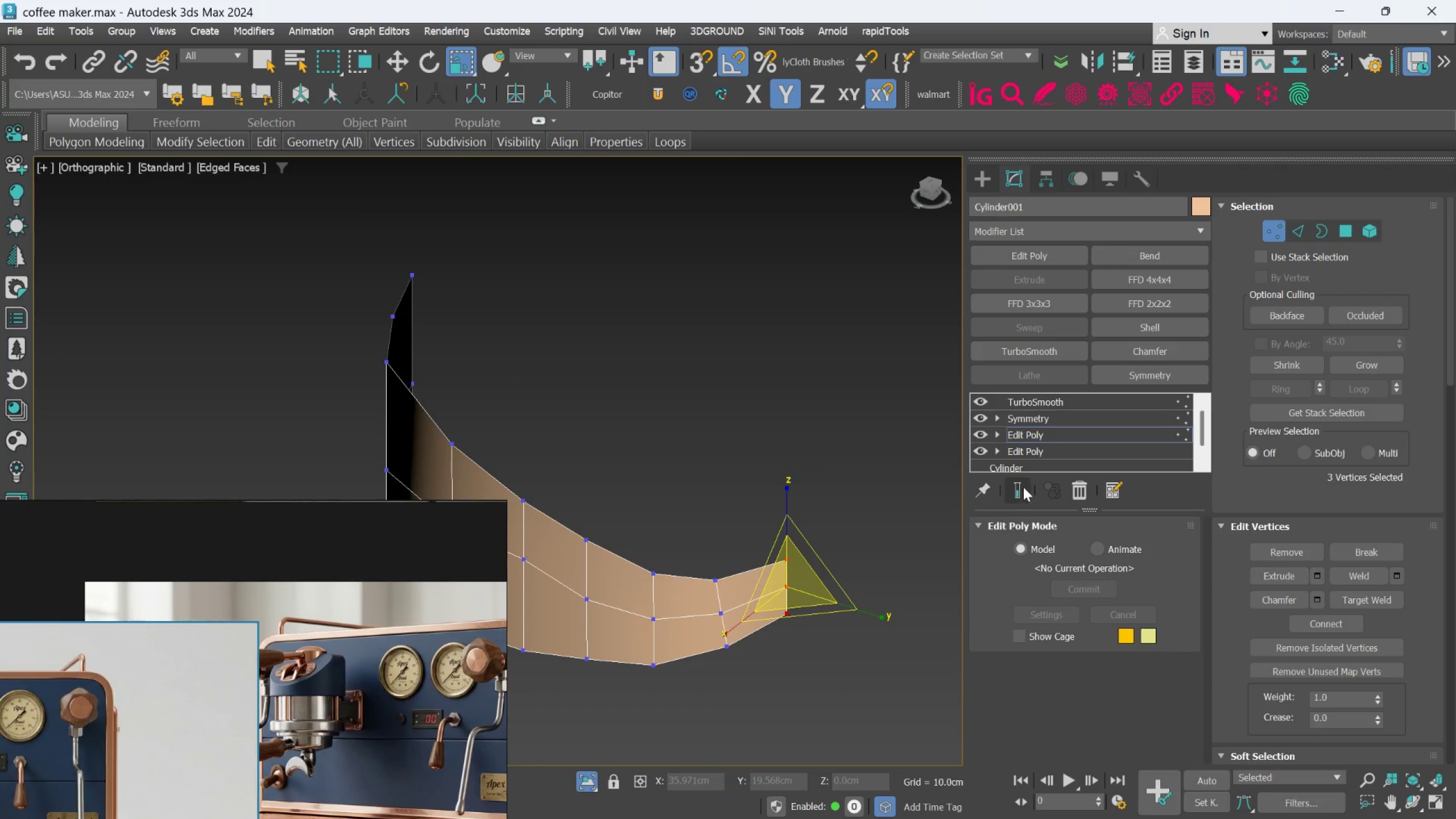 
left_click([1024, 486])
 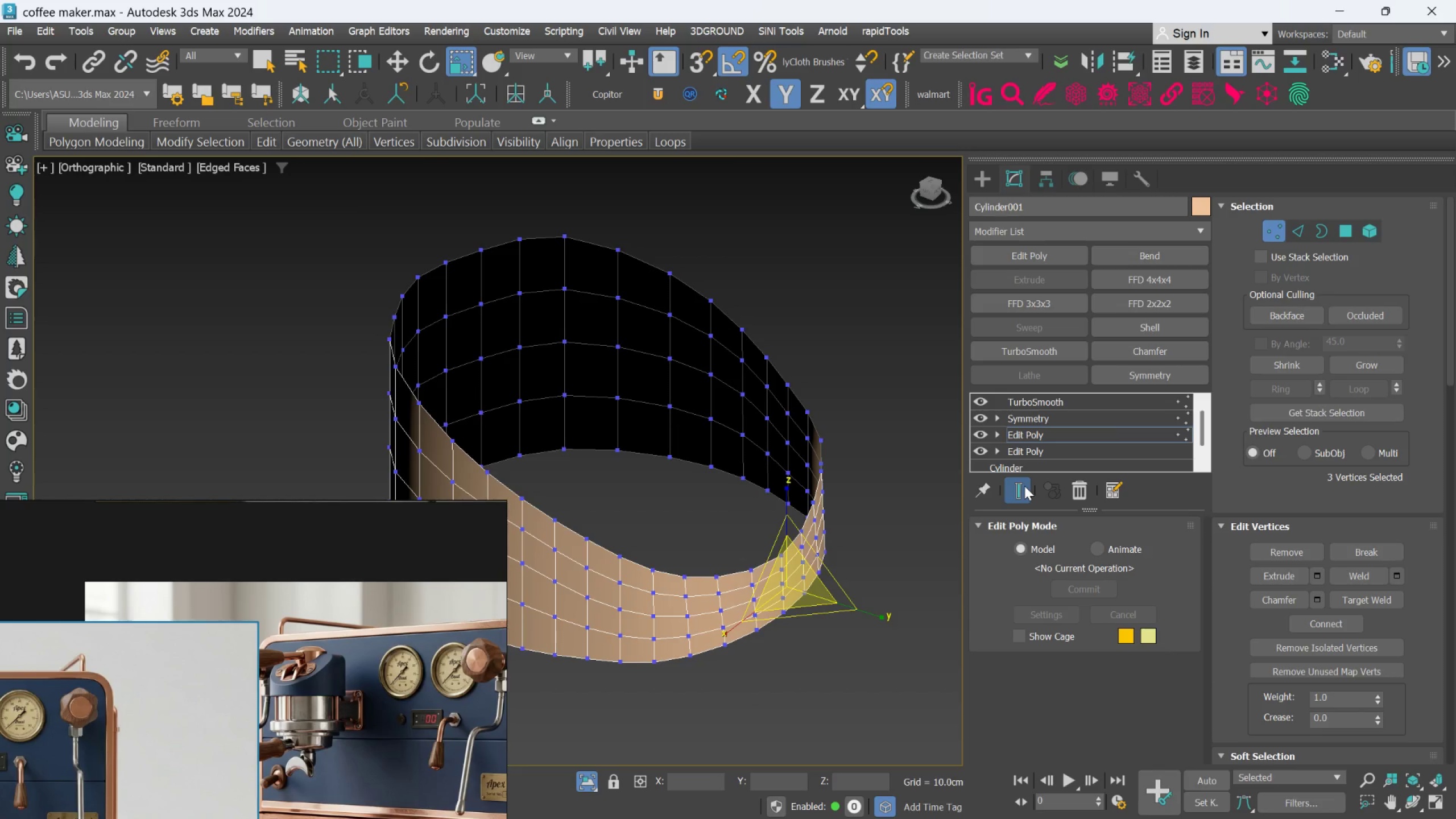 
left_click([1024, 486])
 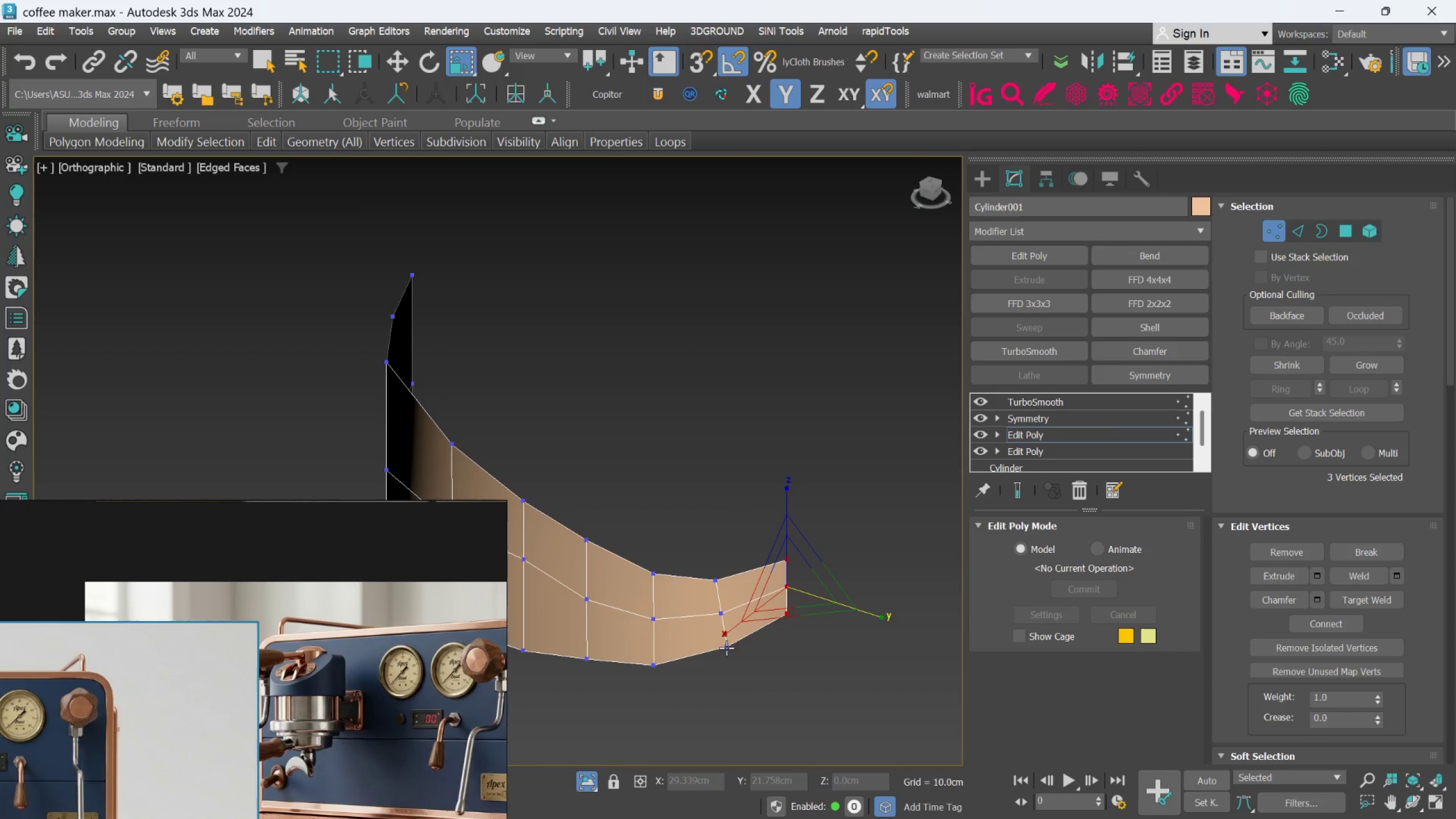 
left_click_drag(start_coordinate=[743, 689], to_coordinate=[681, 560])
 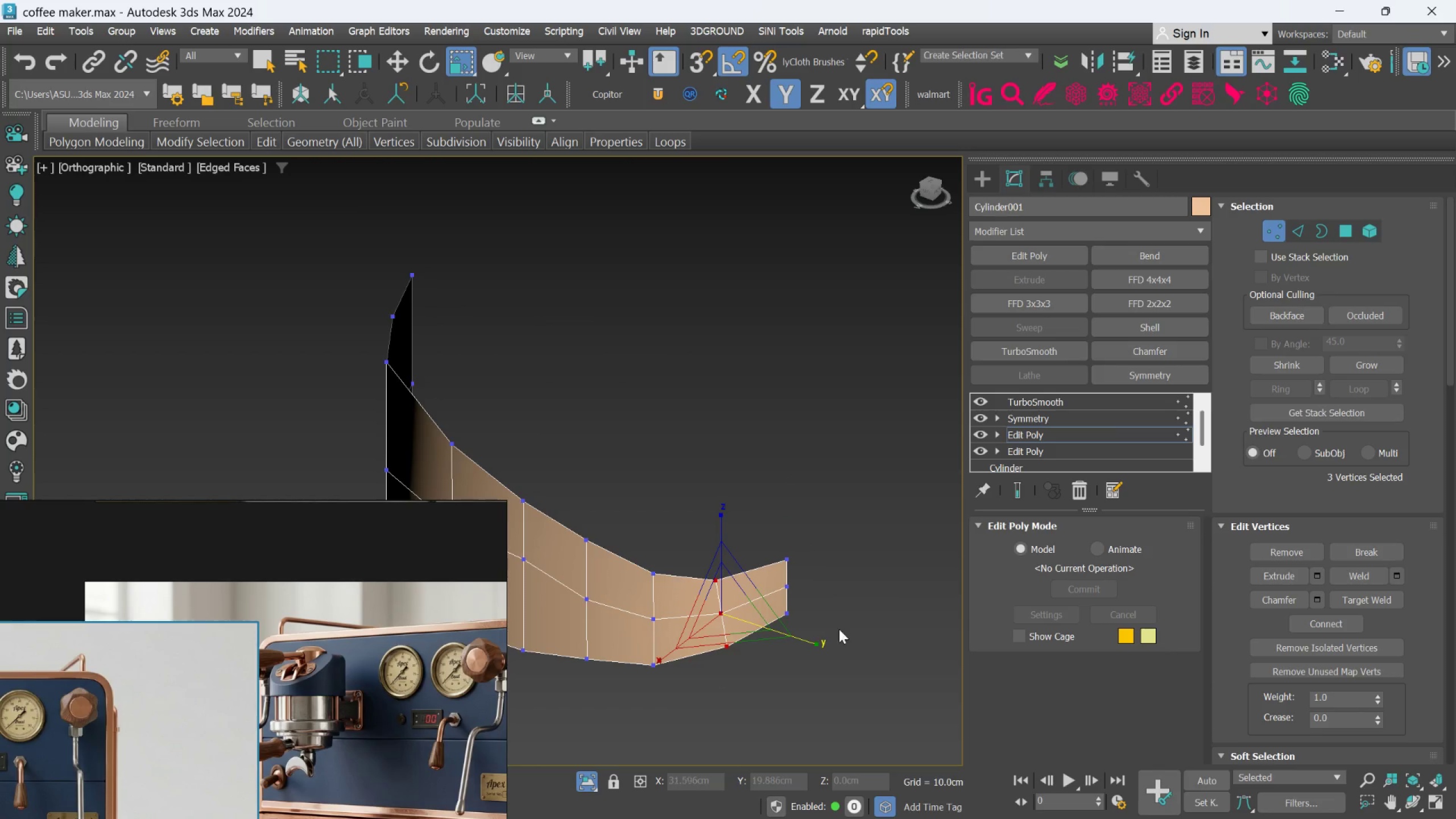 
left_click_drag(start_coordinate=[804, 642], to_coordinate=[682, 605])
 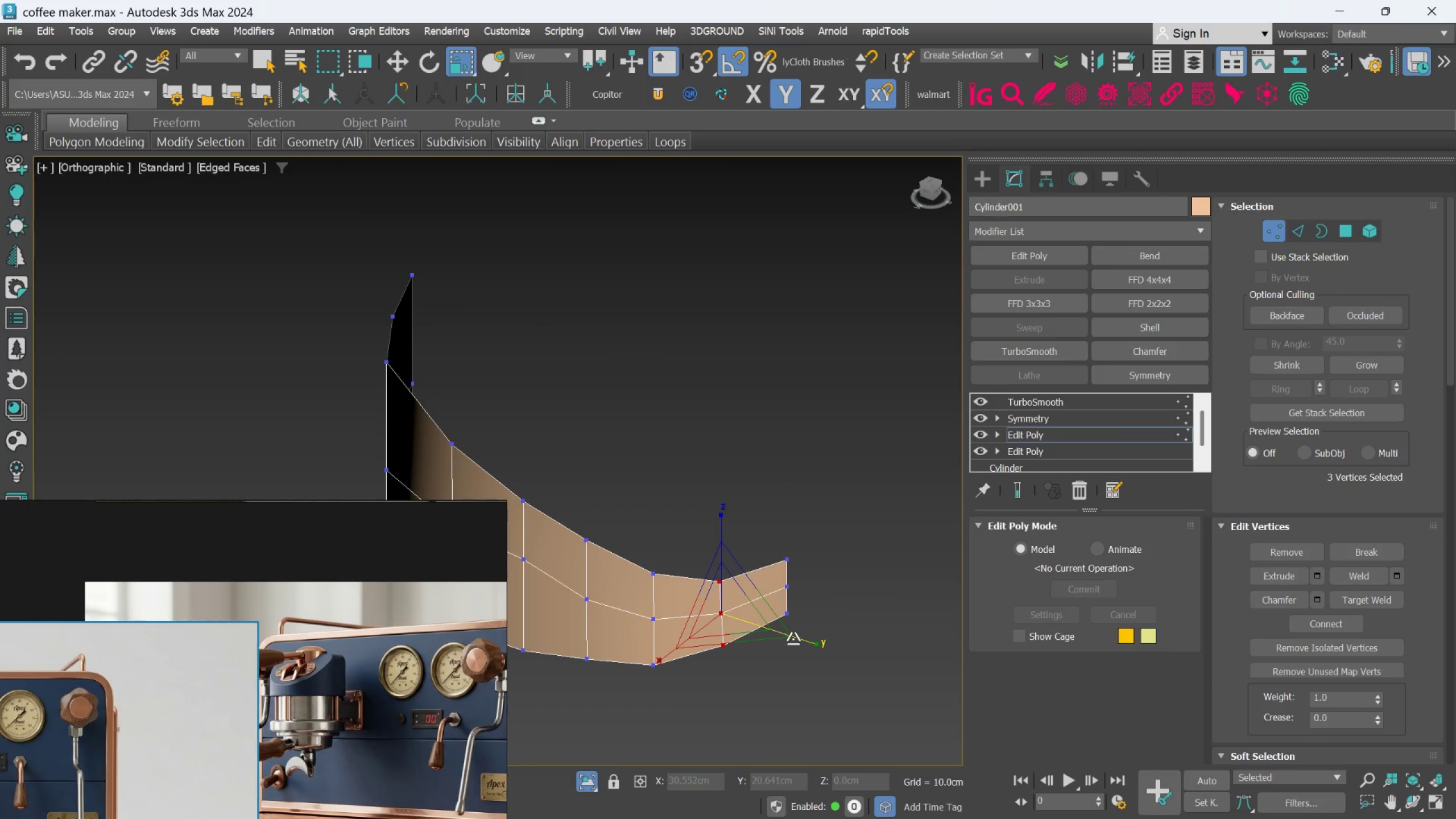 
left_click_drag(start_coordinate=[795, 638], to_coordinate=[535, 557])
 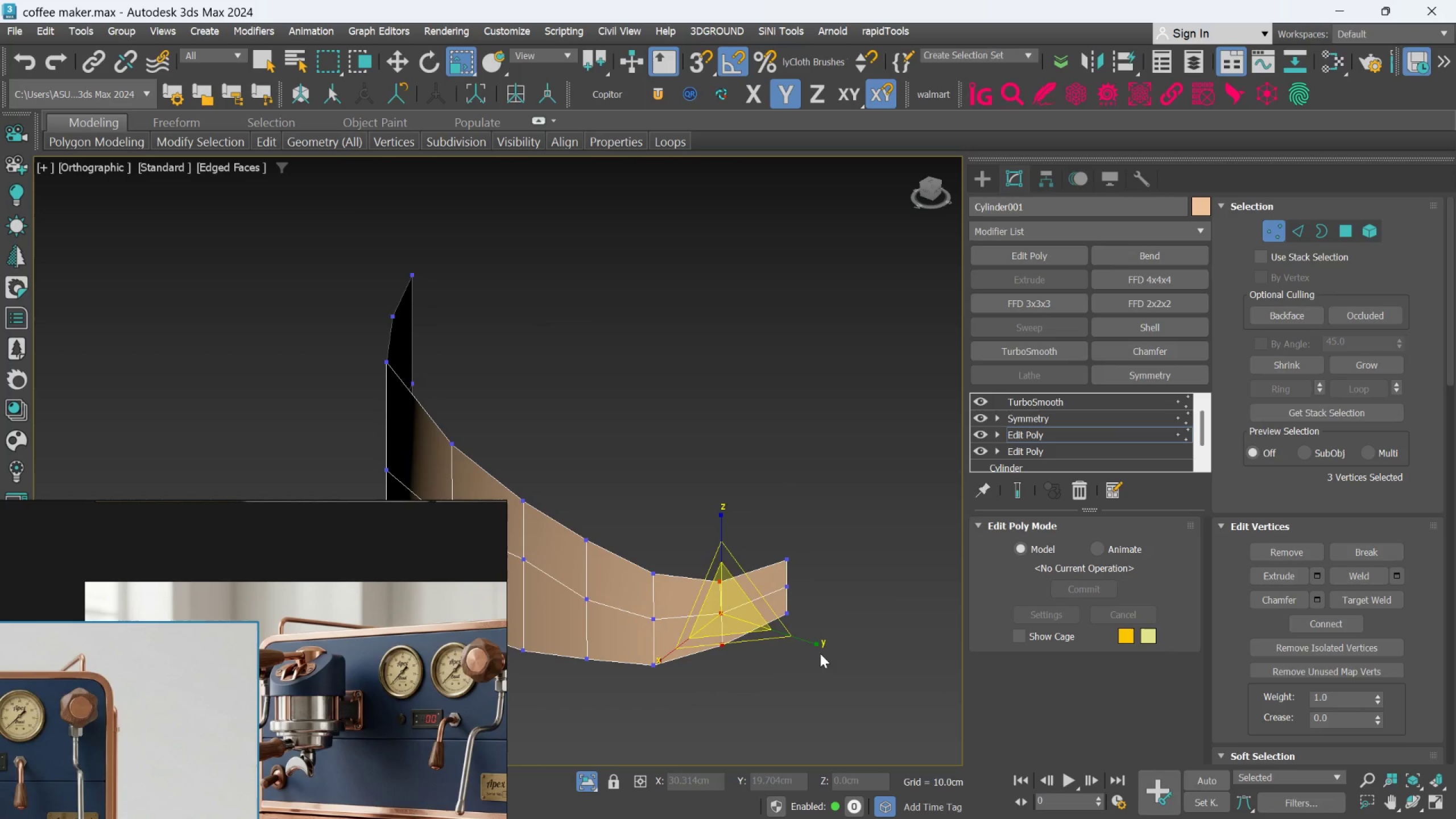 
left_click_drag(start_coordinate=[814, 644], to_coordinate=[765, 621])
 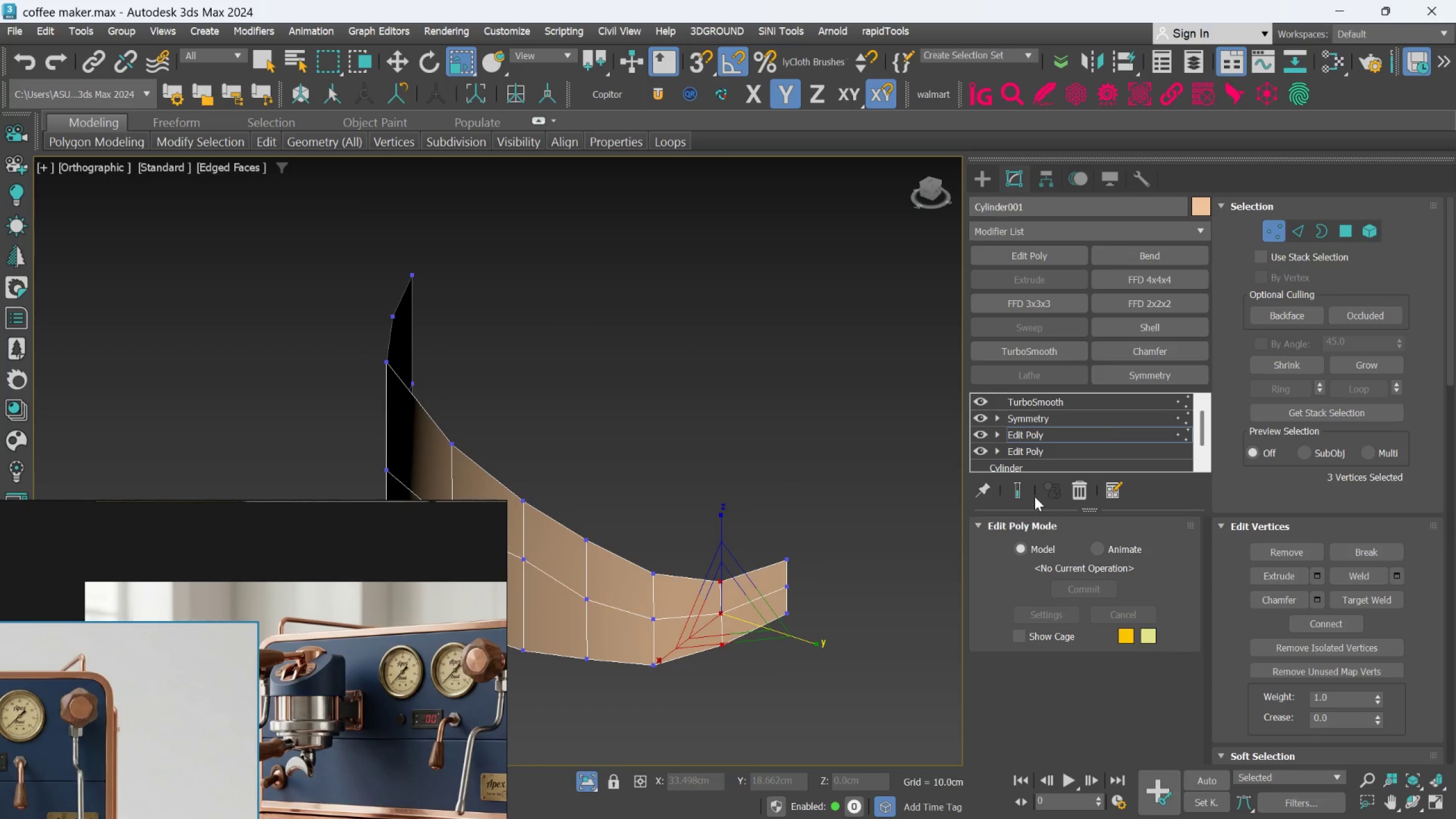 
left_click([1024, 490])
 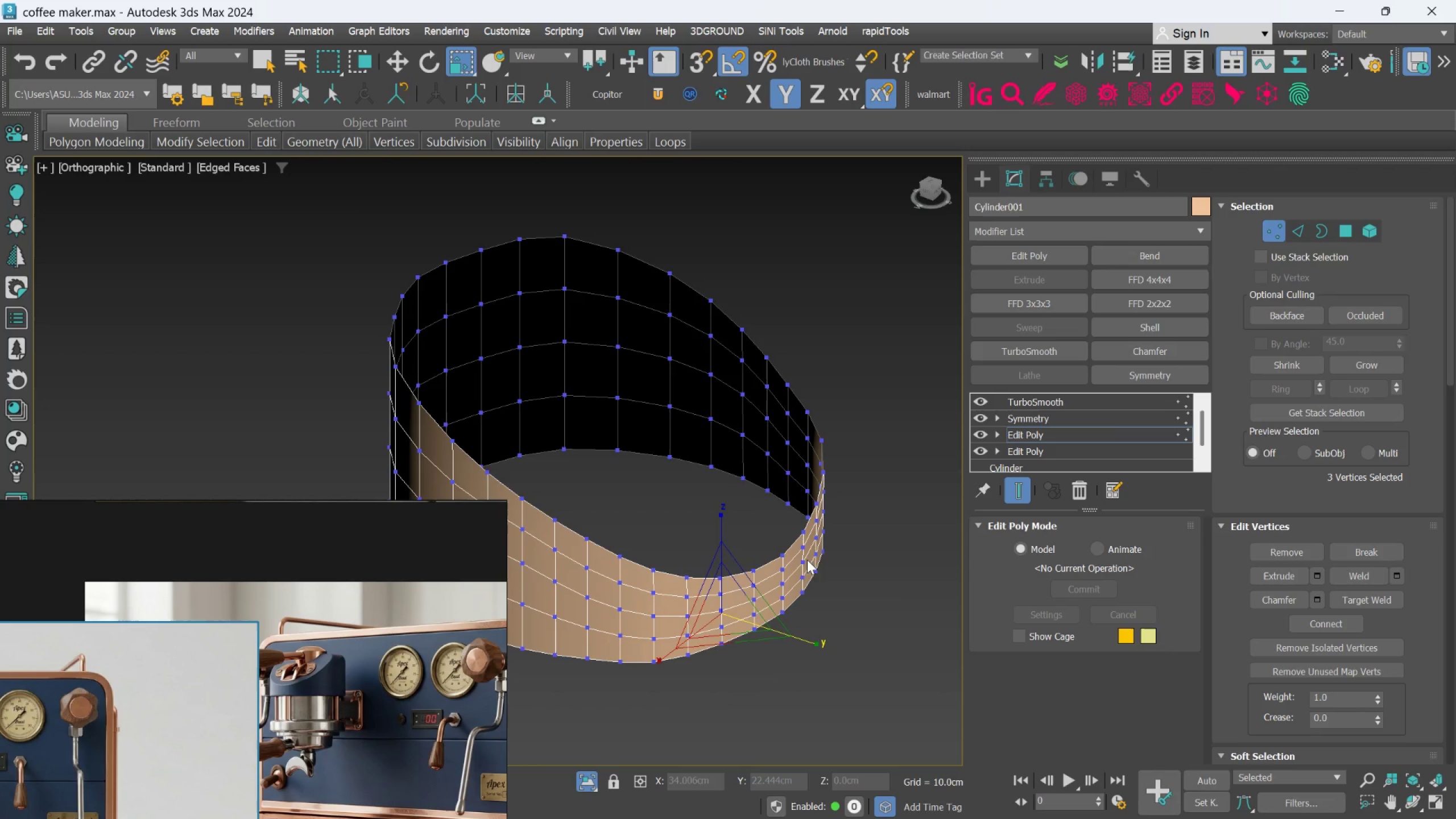 
scroll: coordinate [800, 573], scroll_direction: down, amount: 2.0
 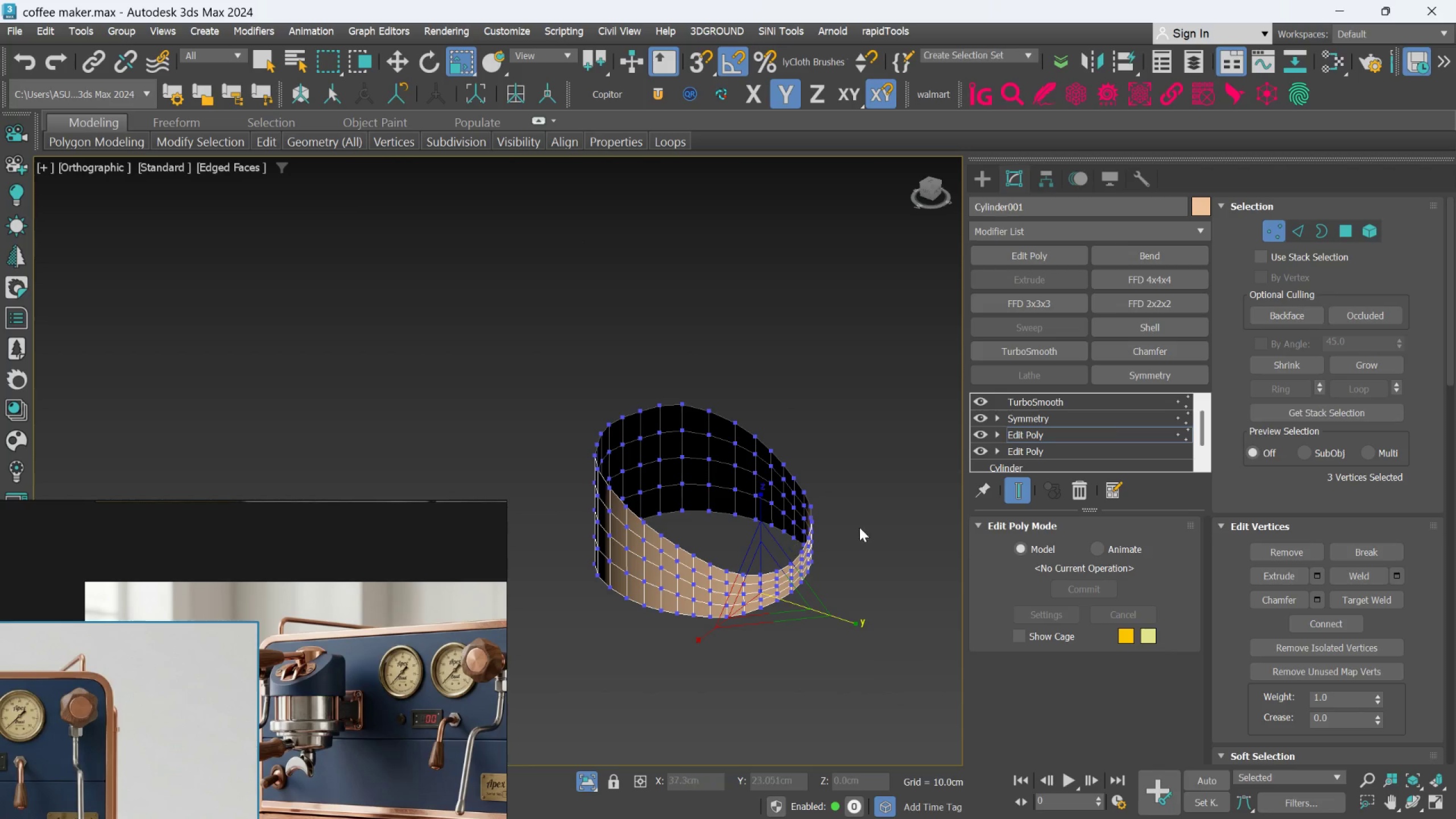 
left_click([1020, 484])
 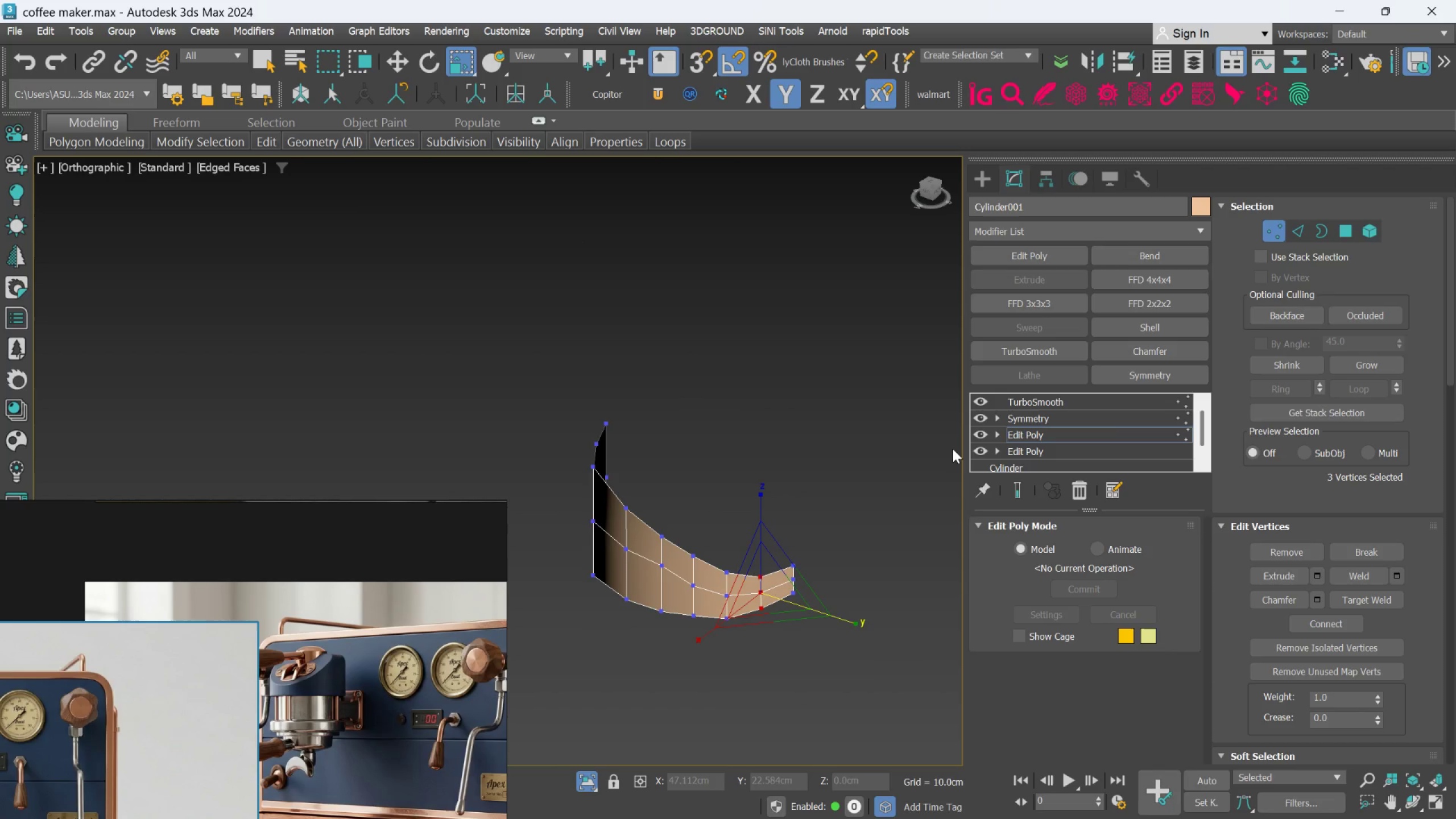 
left_click([1040, 435])
 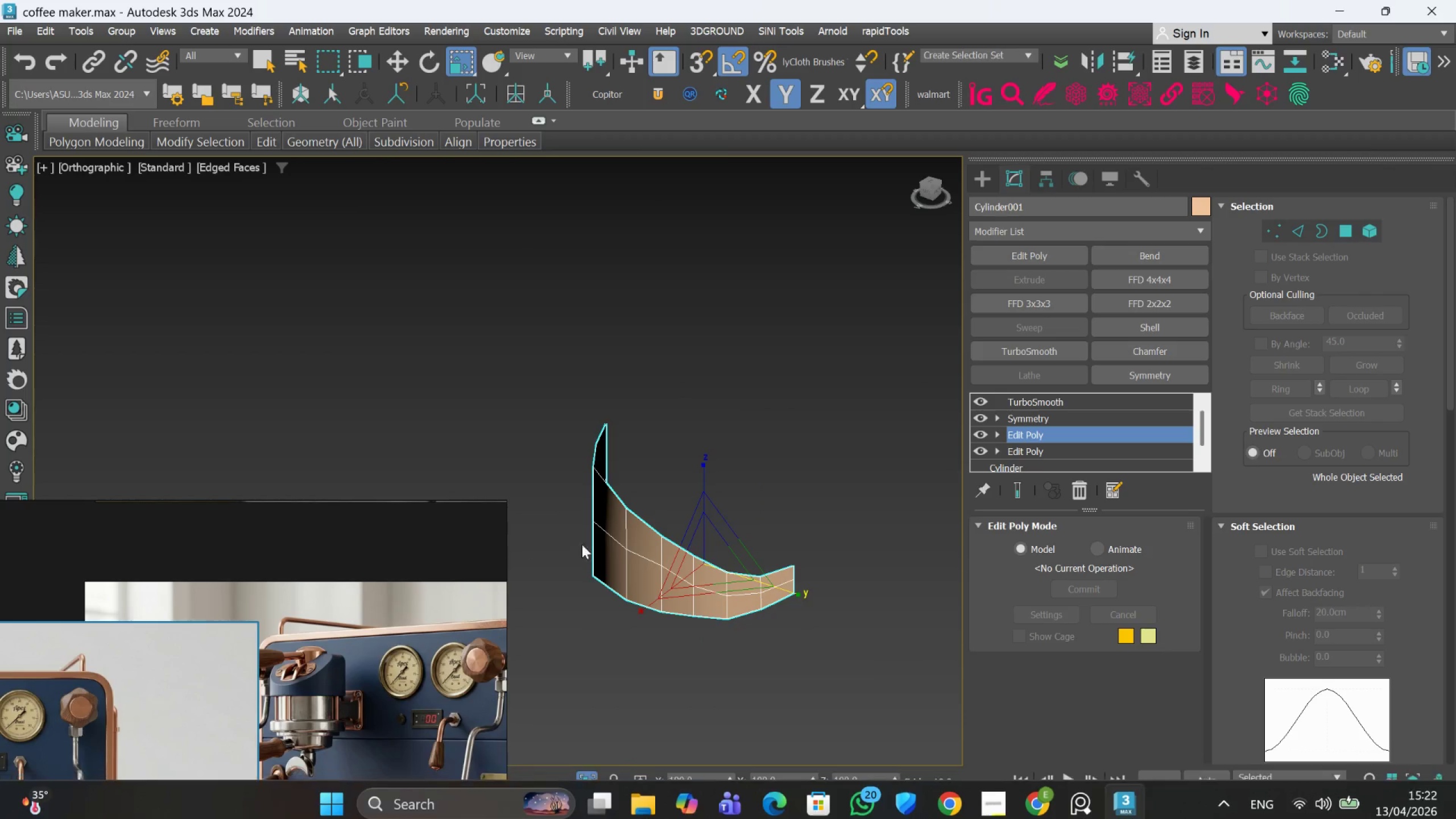 
hold_key(key=AltLeft, duration=0.58)
 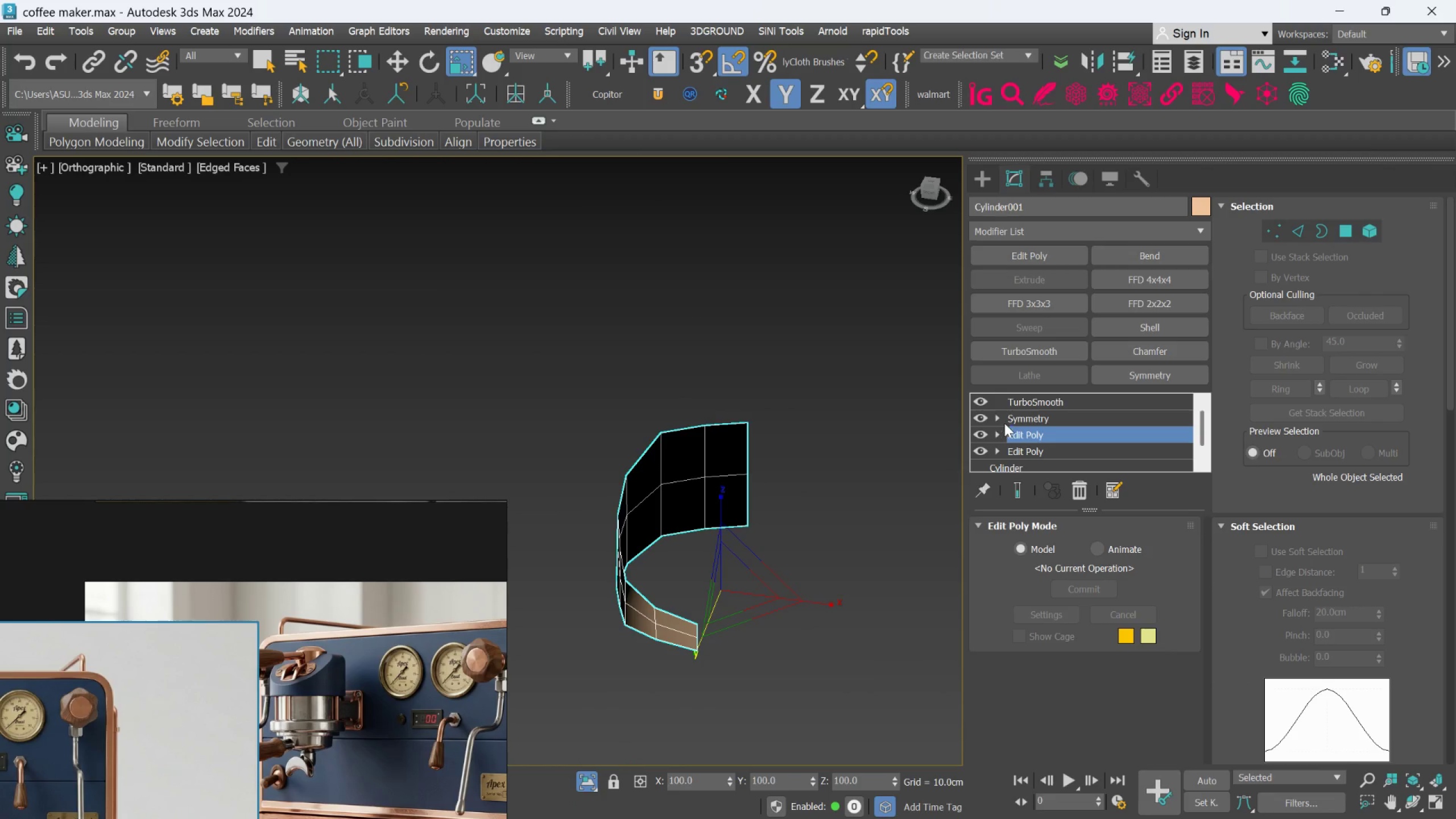 
left_click([1028, 414])
 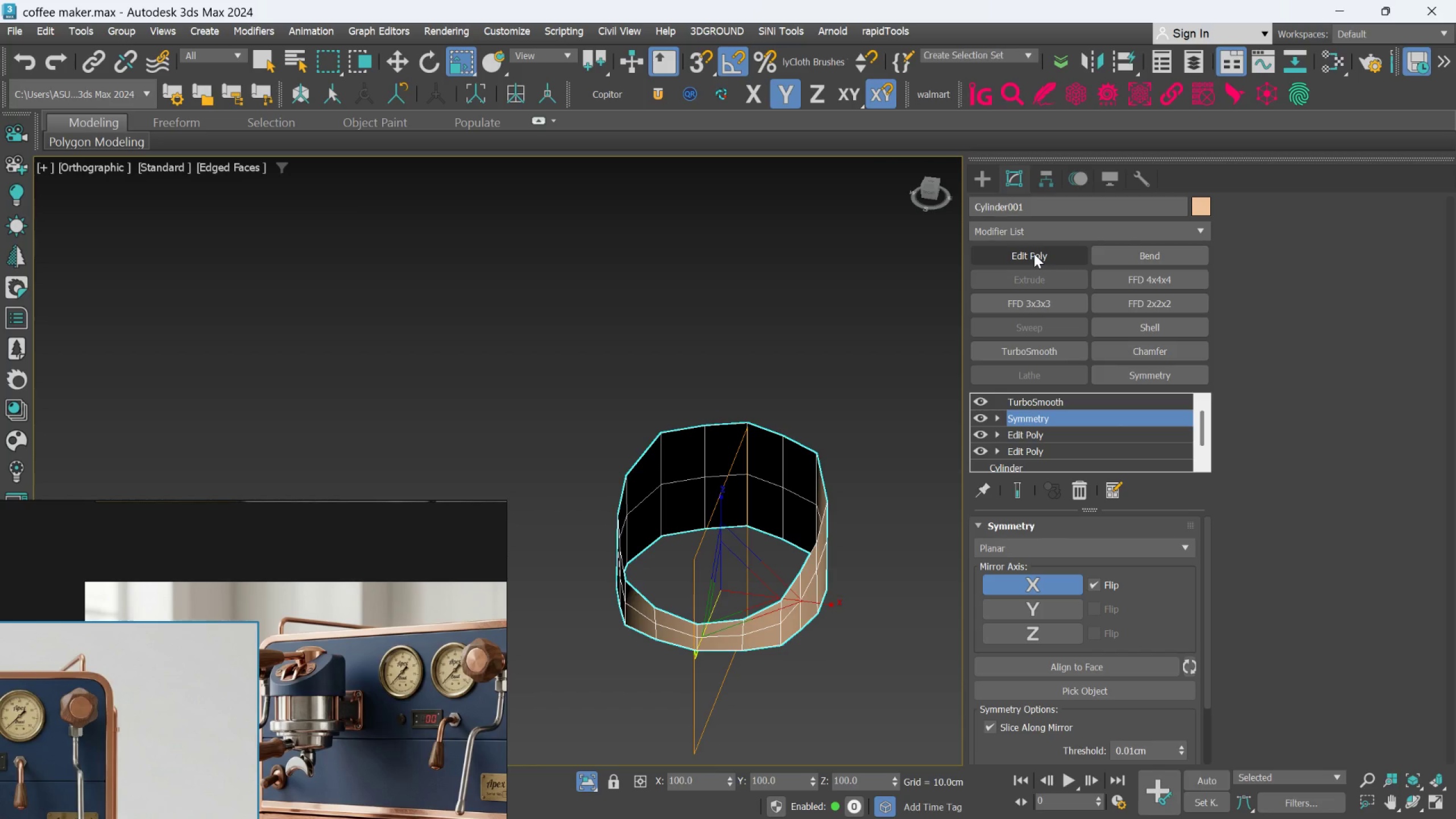 
wait(29.78)
 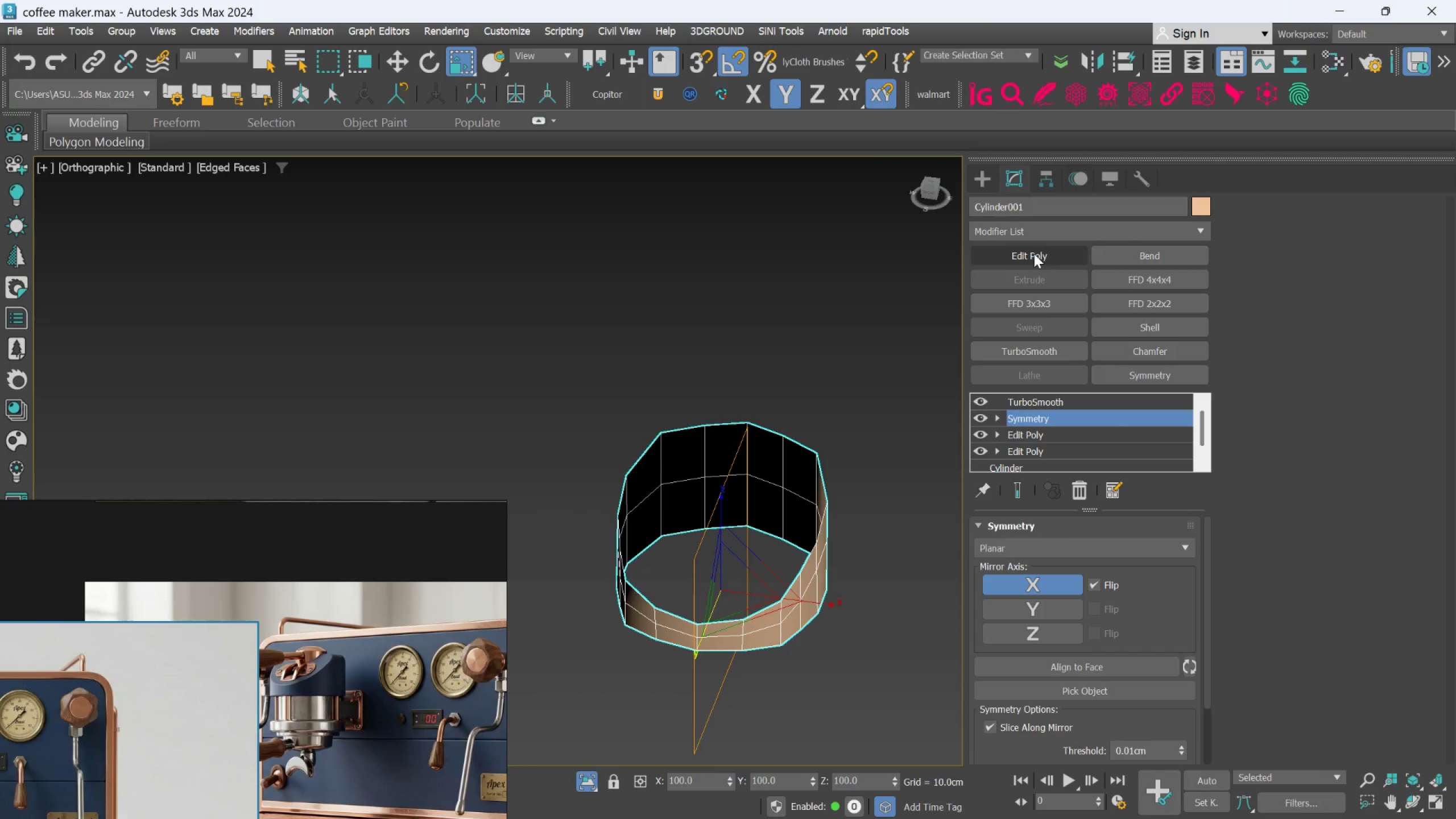 
scroll: coordinate [830, 498], scroll_direction: up, amount: 1.0
 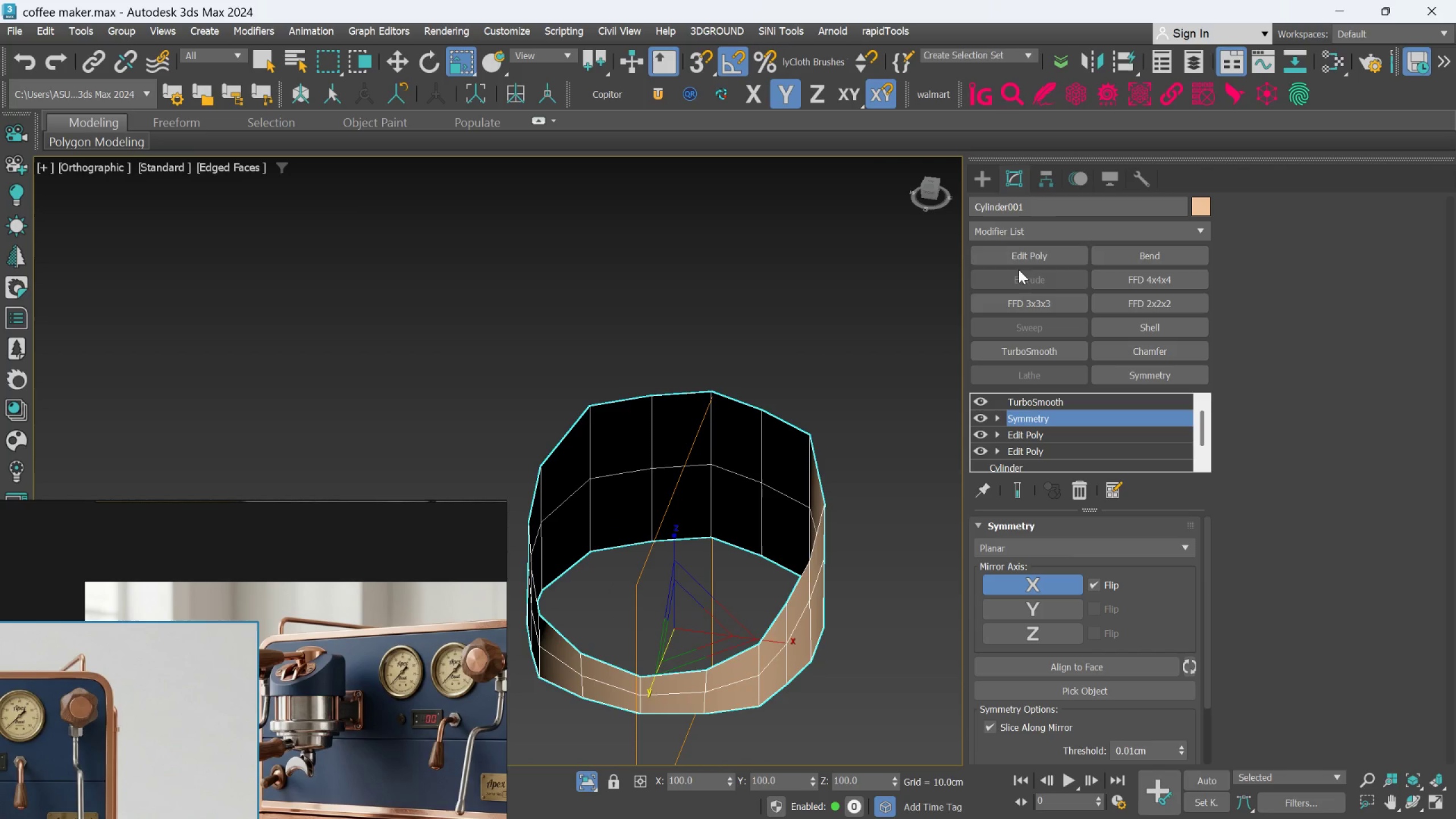 
left_click([1017, 254])
 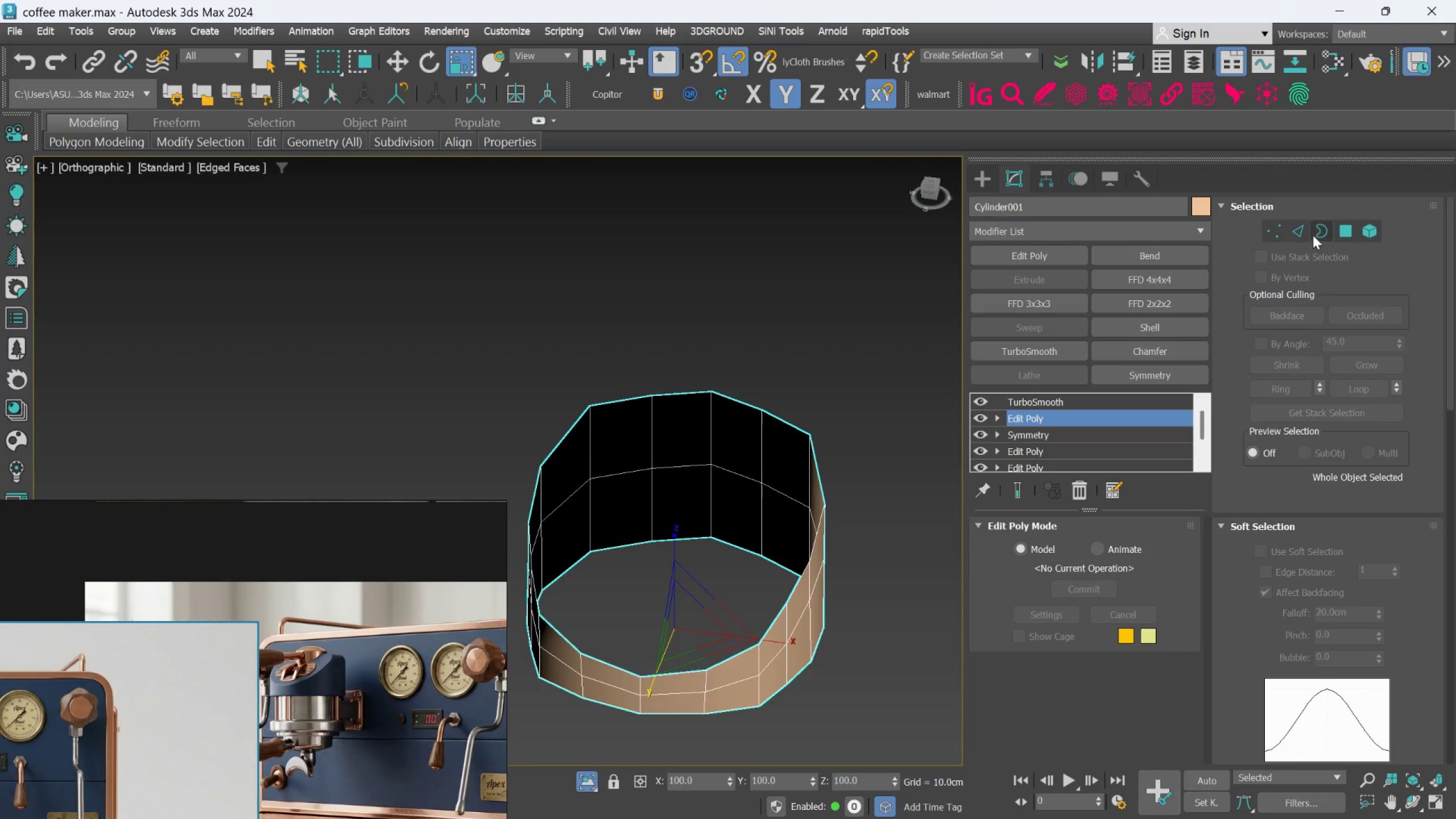 
wait(6.86)
 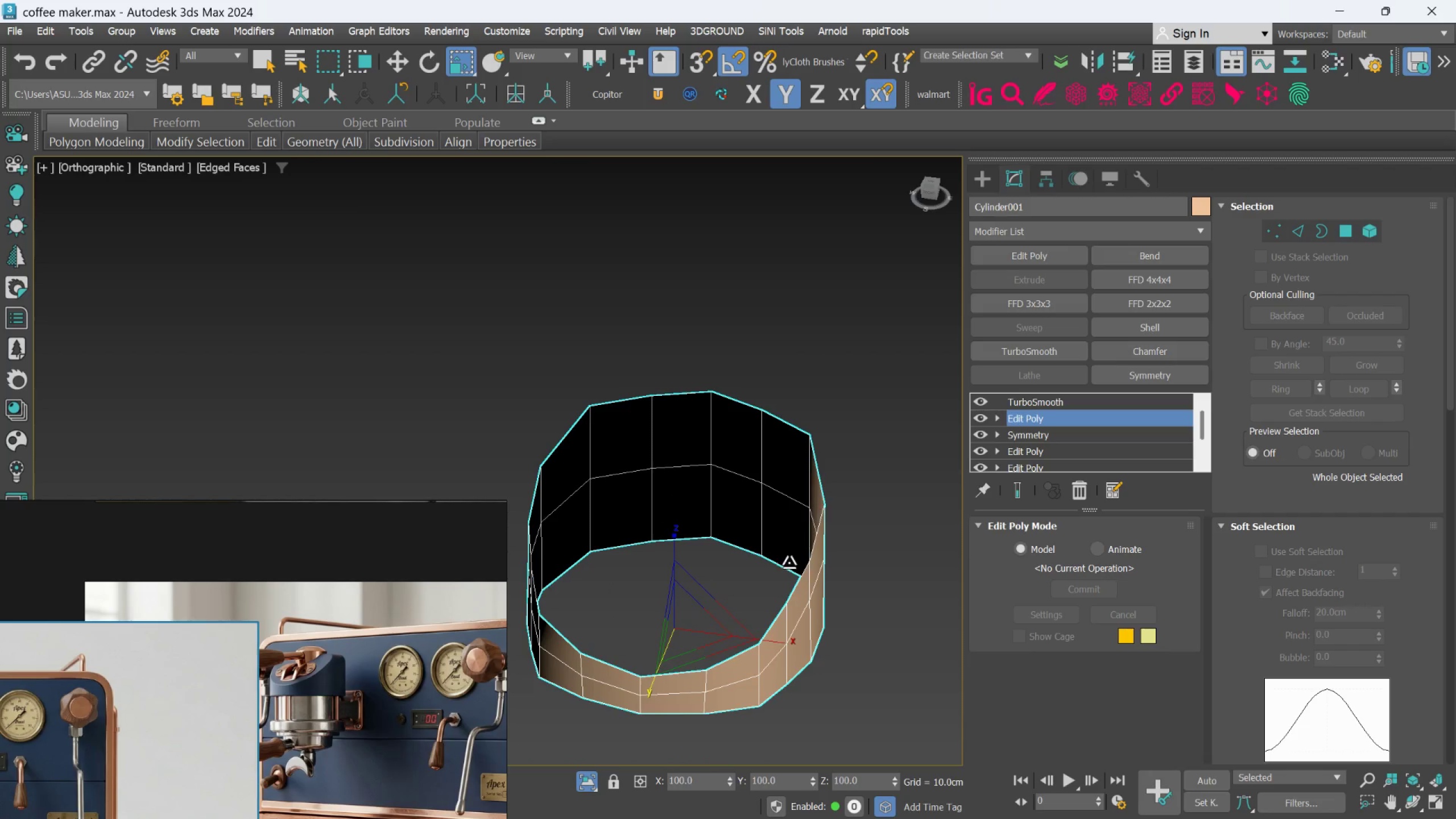 
left_click([811, 543])
 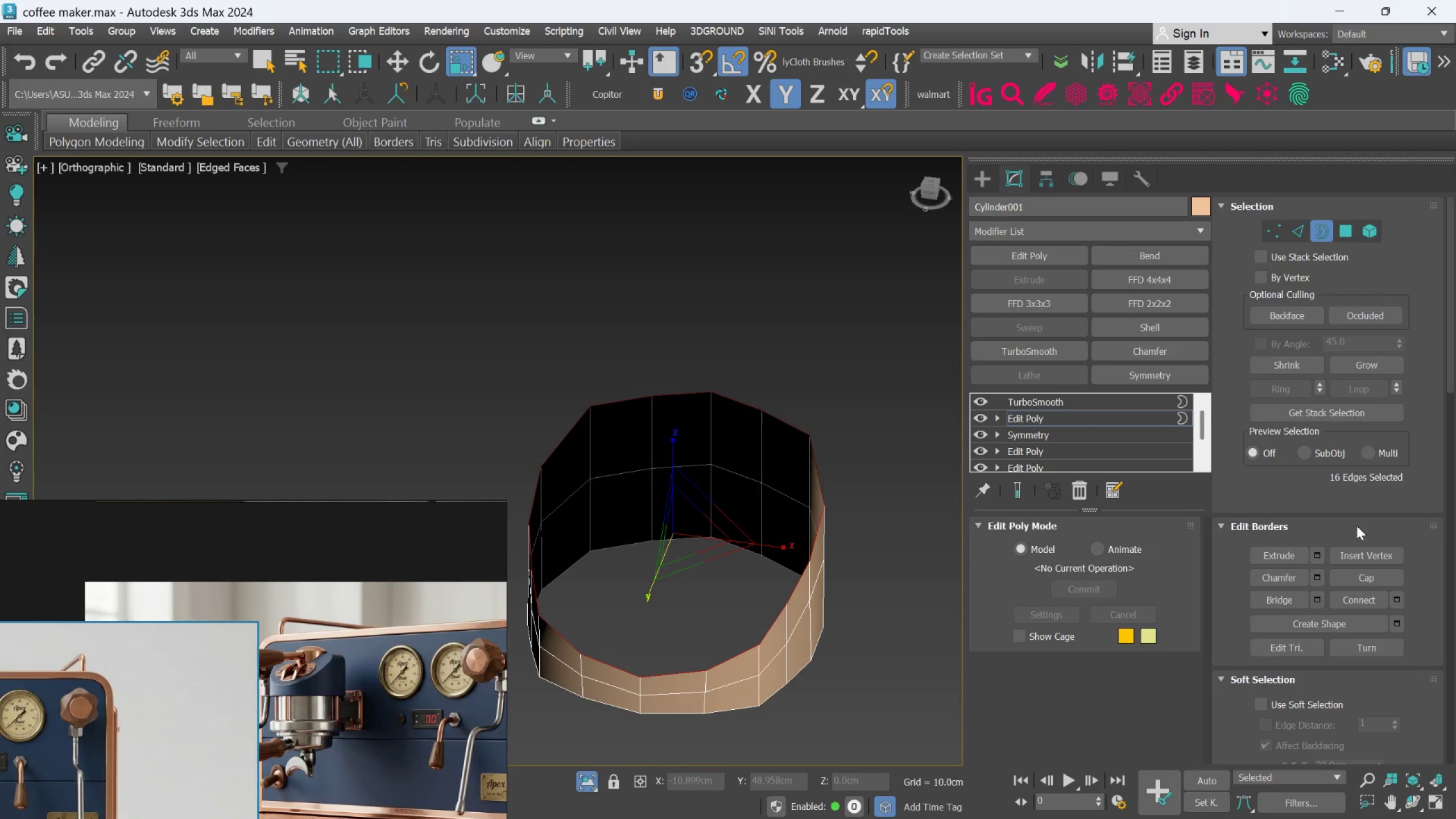 
left_click([1366, 576])
 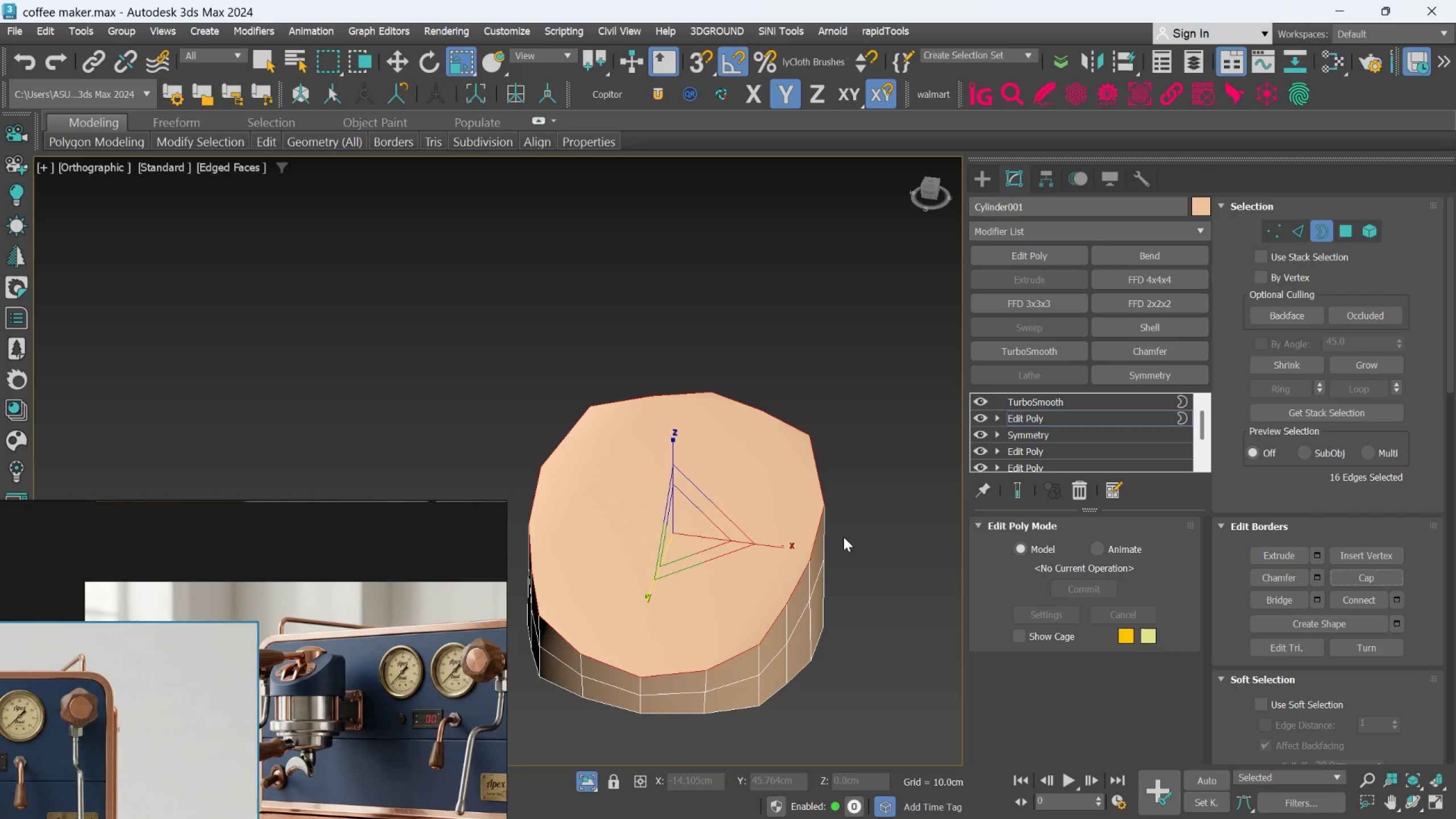 
wait(5.14)
 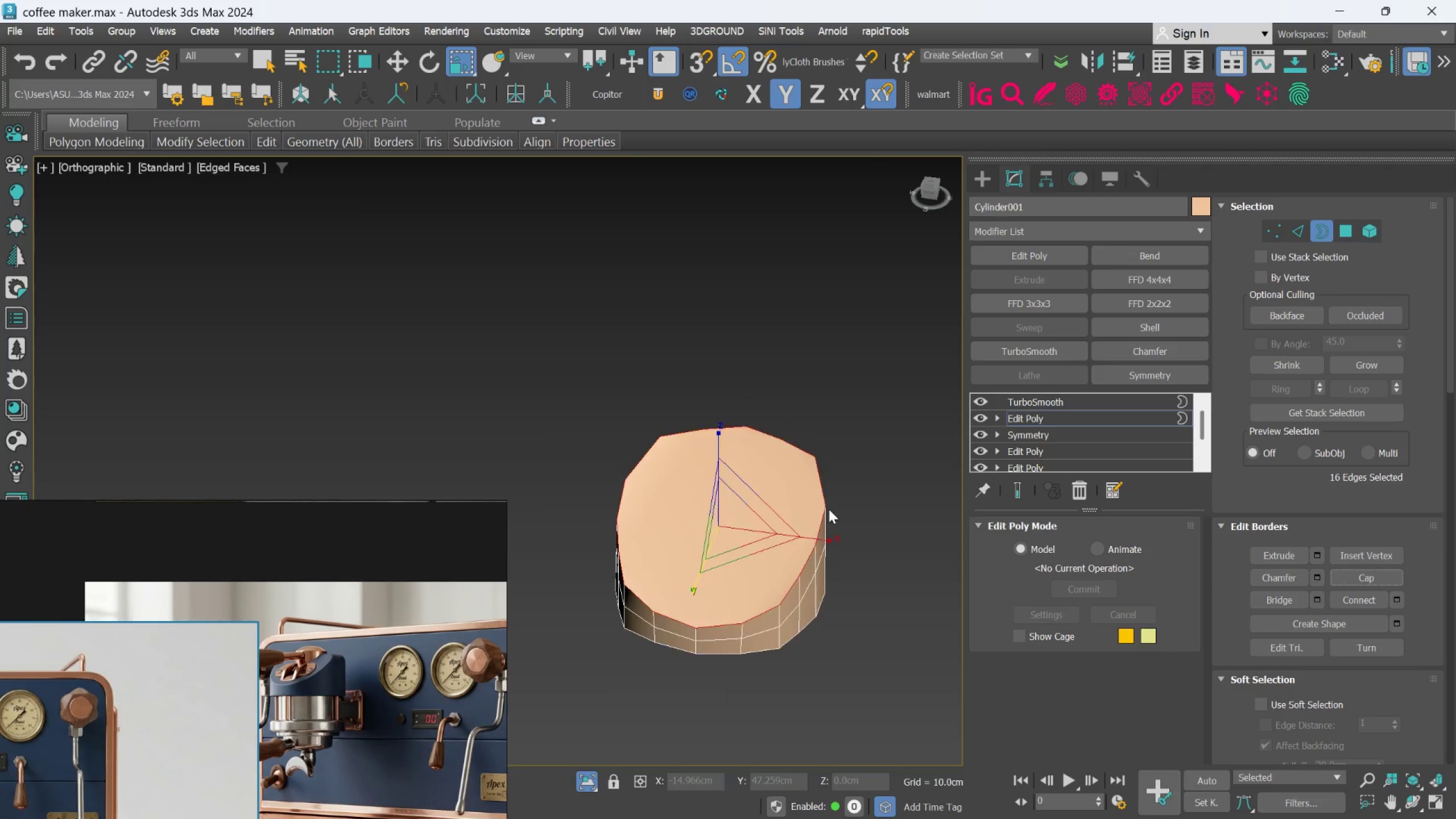 
middle_click([829, 509])
 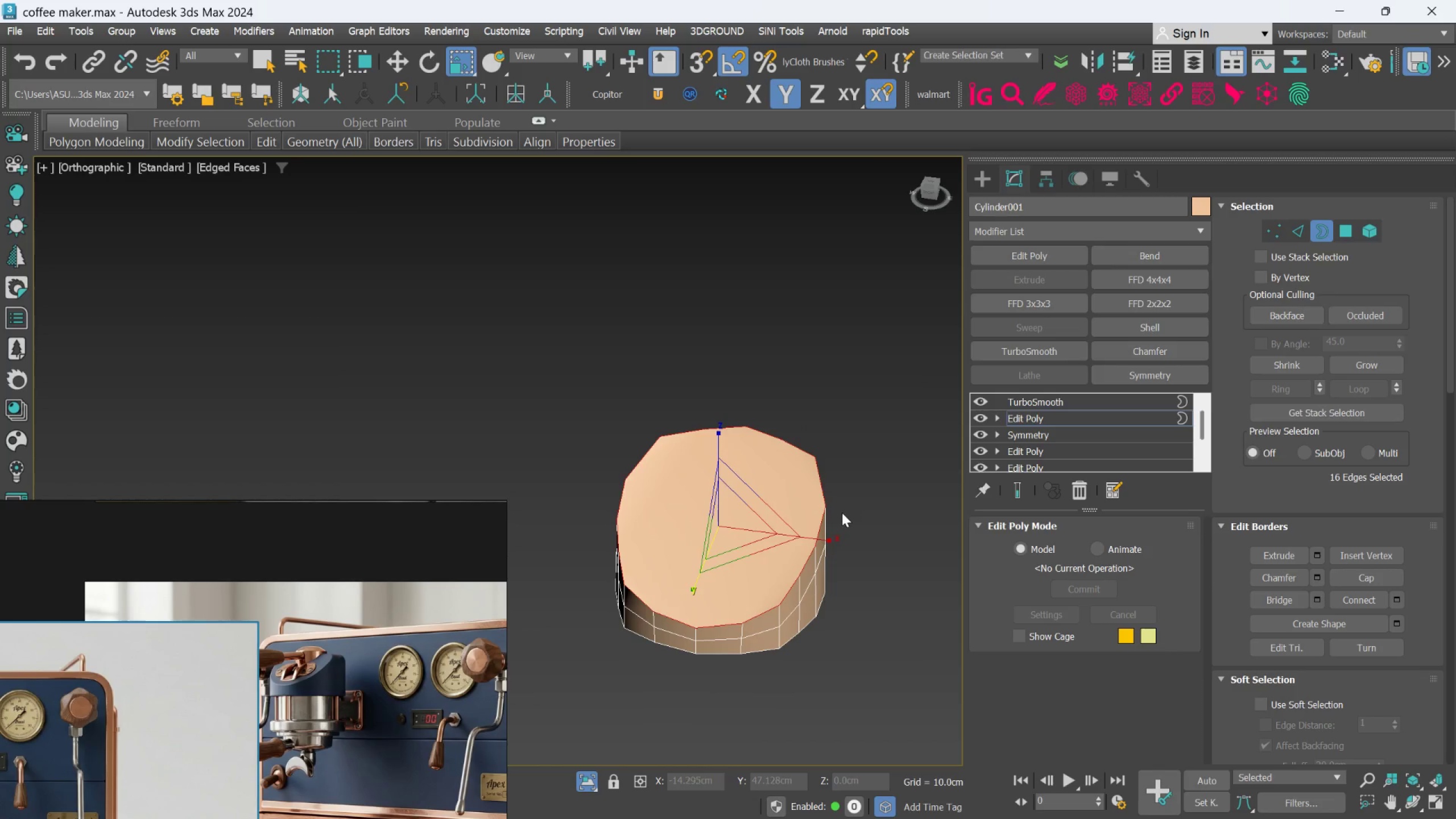 
scroll: coordinate [829, 509], scroll_direction: down, amount: 1.0
 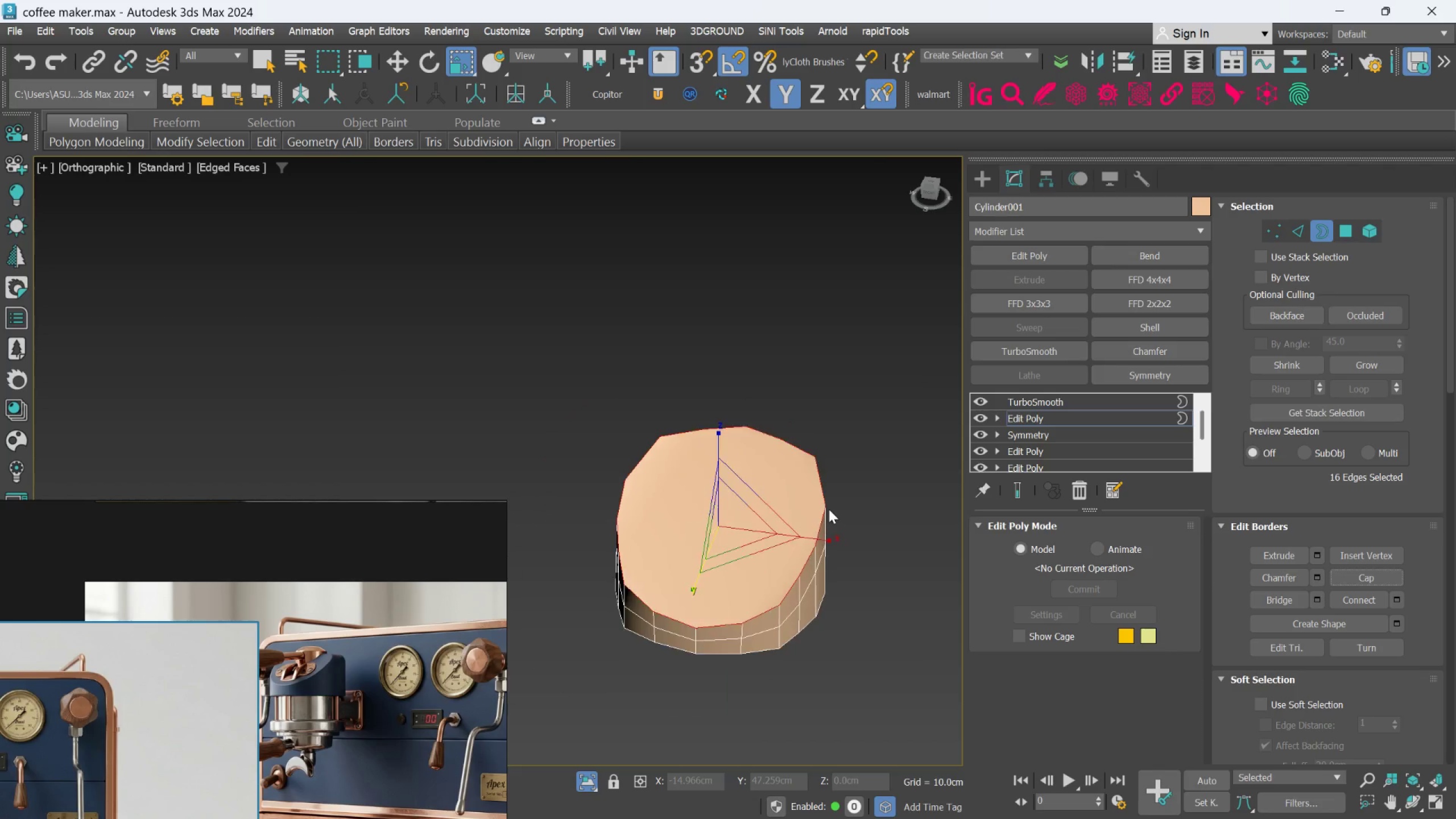 
hold_key(key=AltLeft, duration=0.92)
 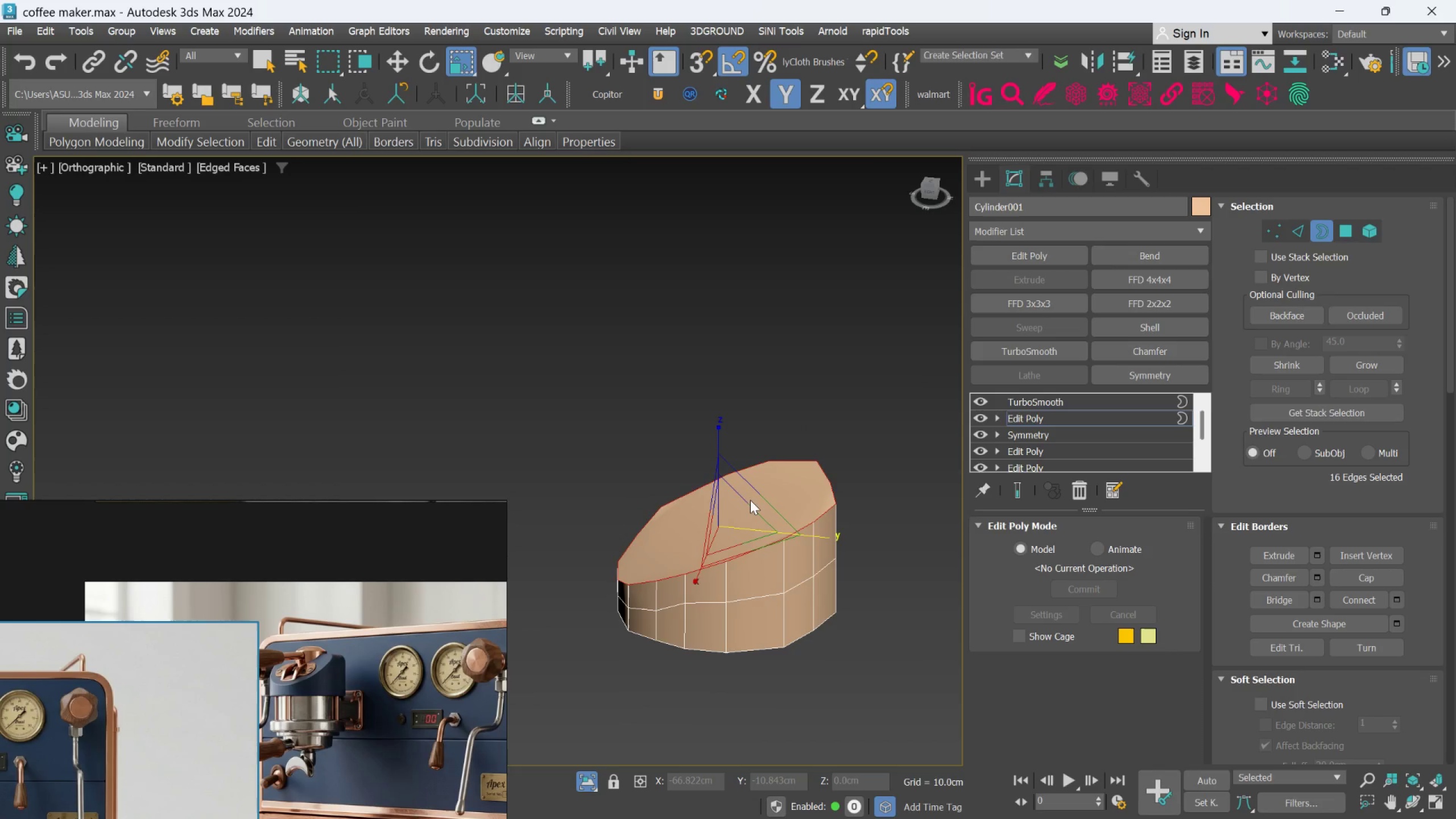 
scroll: coordinate [750, 500], scroll_direction: up, amount: 1.0
 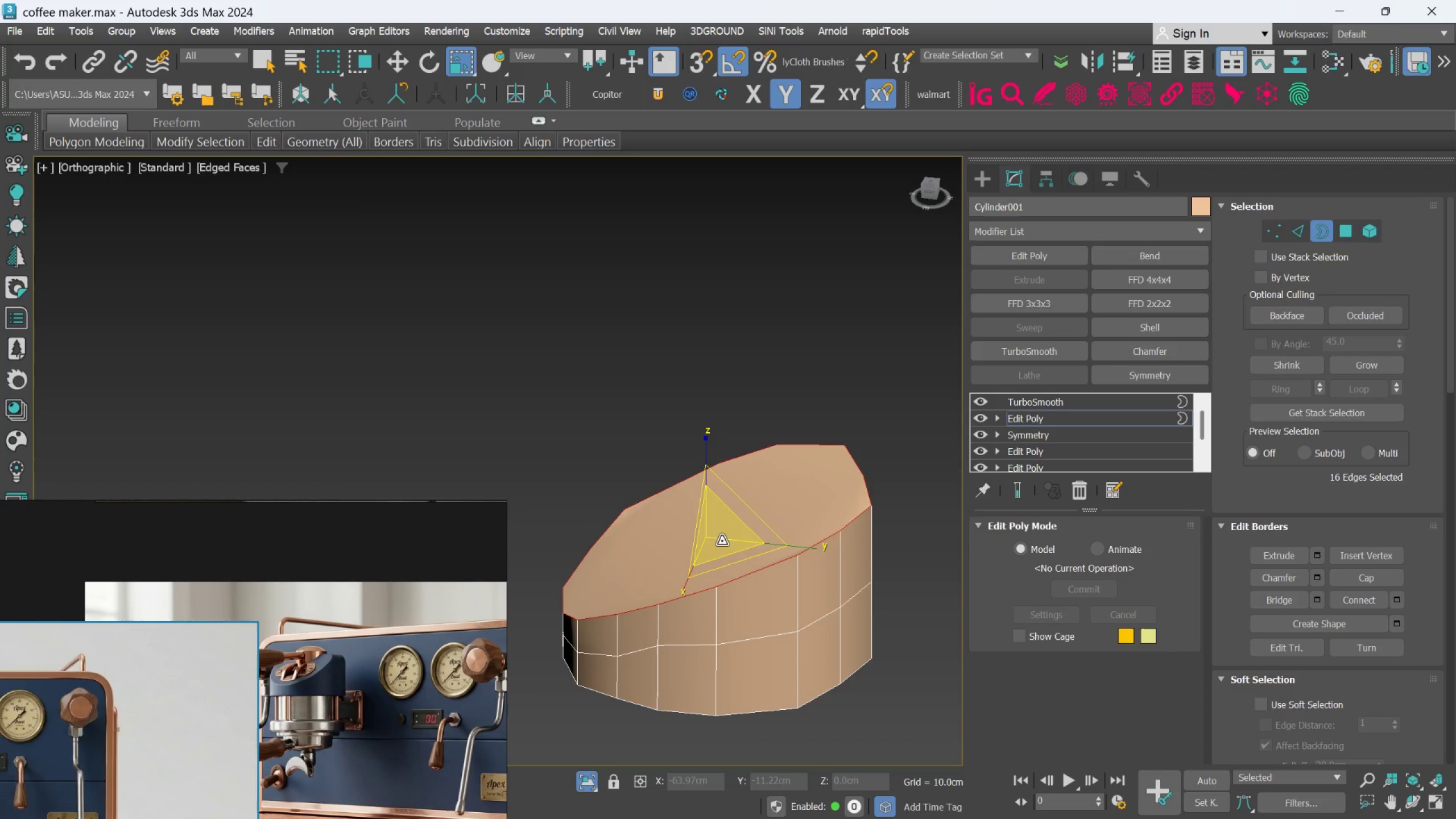 
hold_key(key=AltLeft, duration=1.52)
 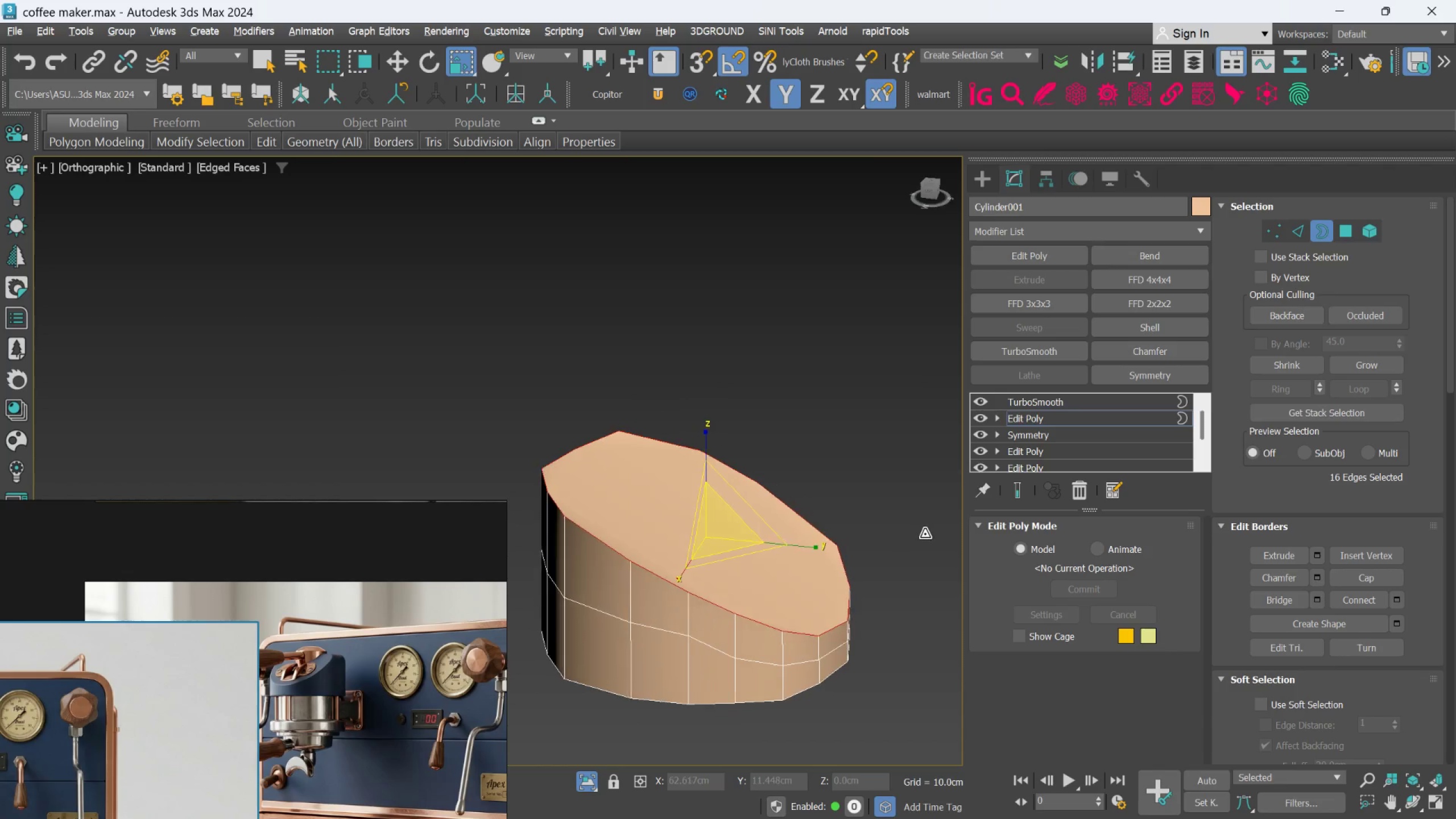 
hold_key(key=AltLeft, duration=0.79)
 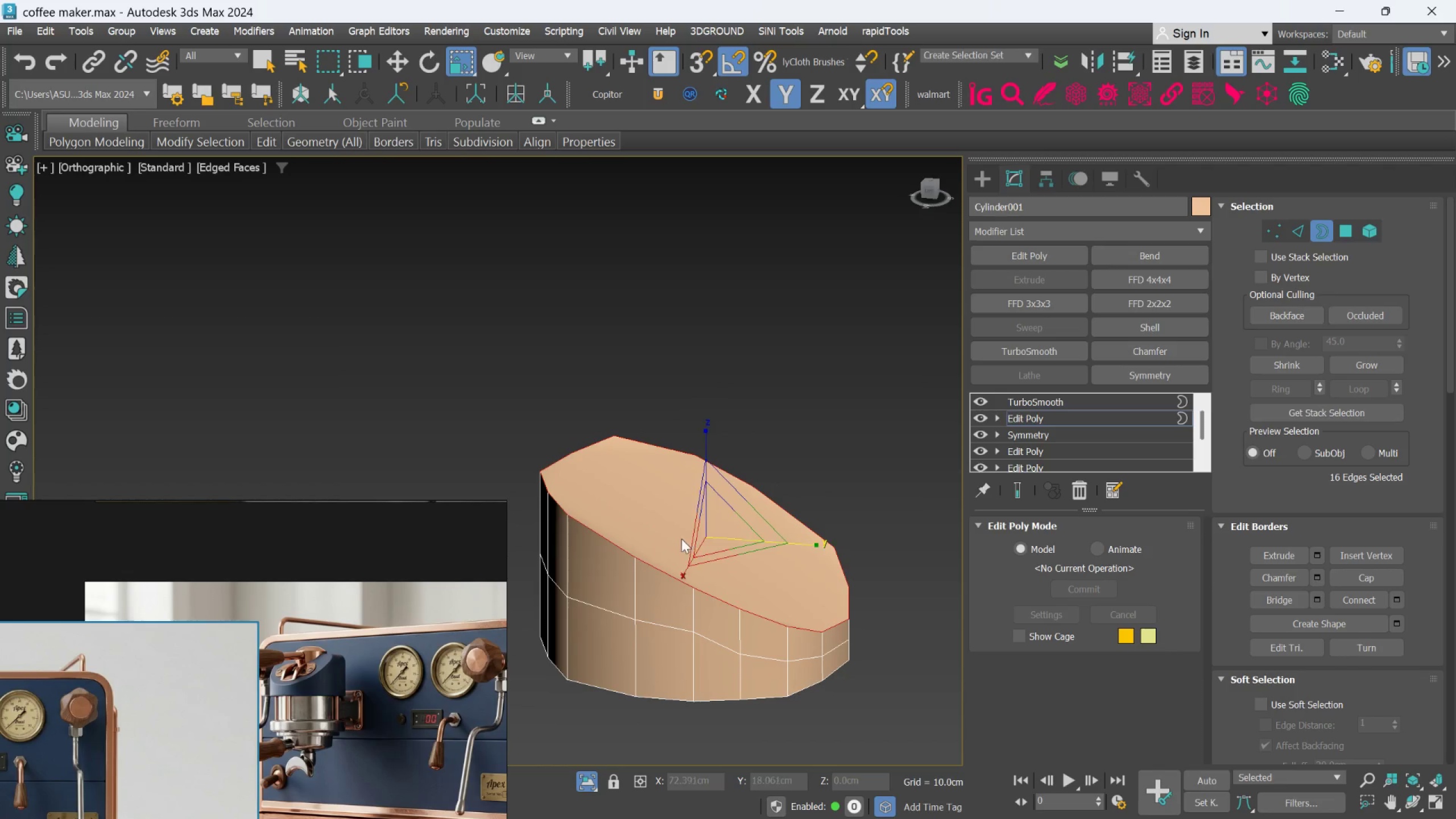 
hold_key(key=AltLeft, duration=0.93)
 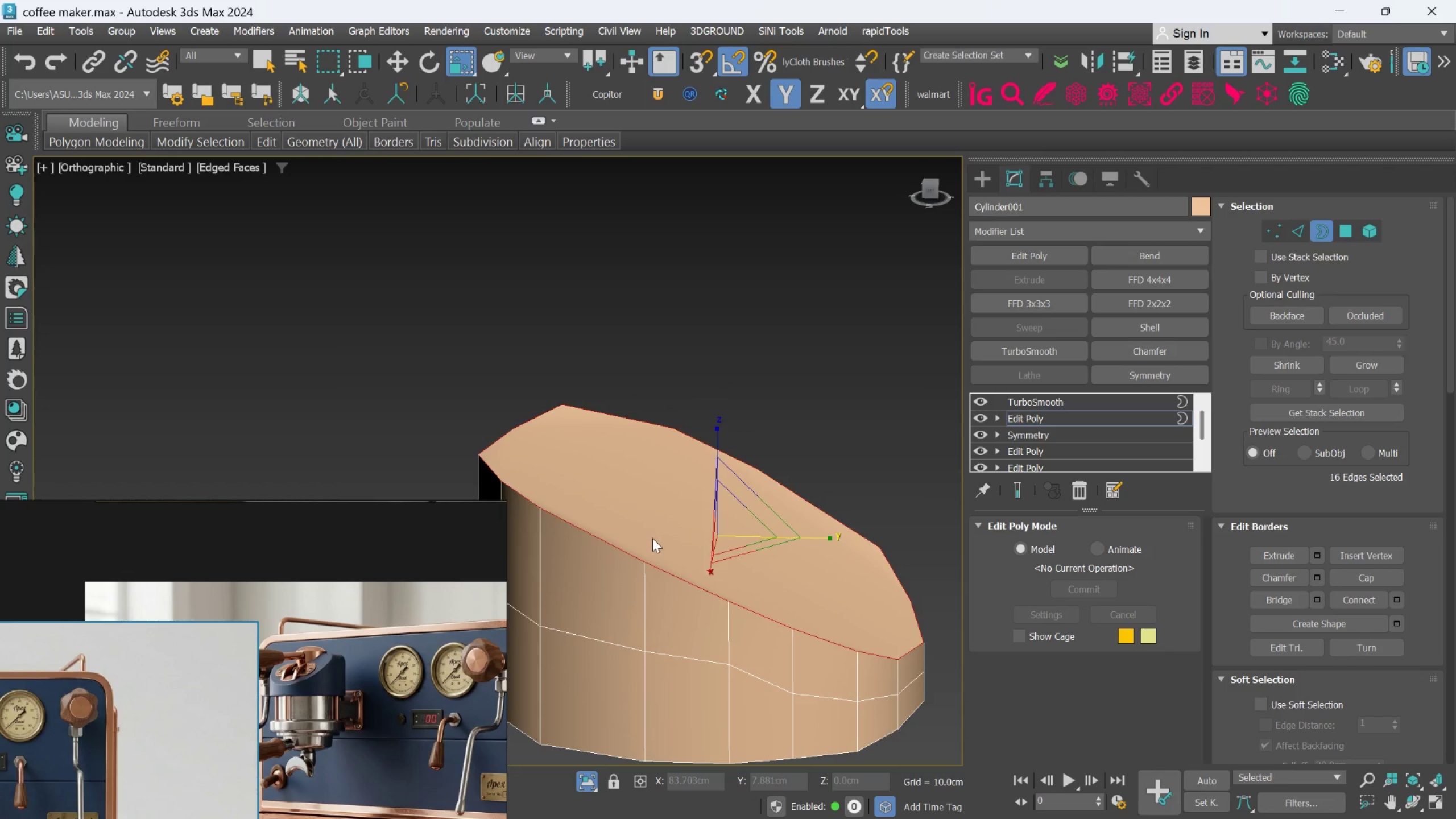 
scroll: coordinate [678, 539], scroll_direction: up, amount: 1.0
 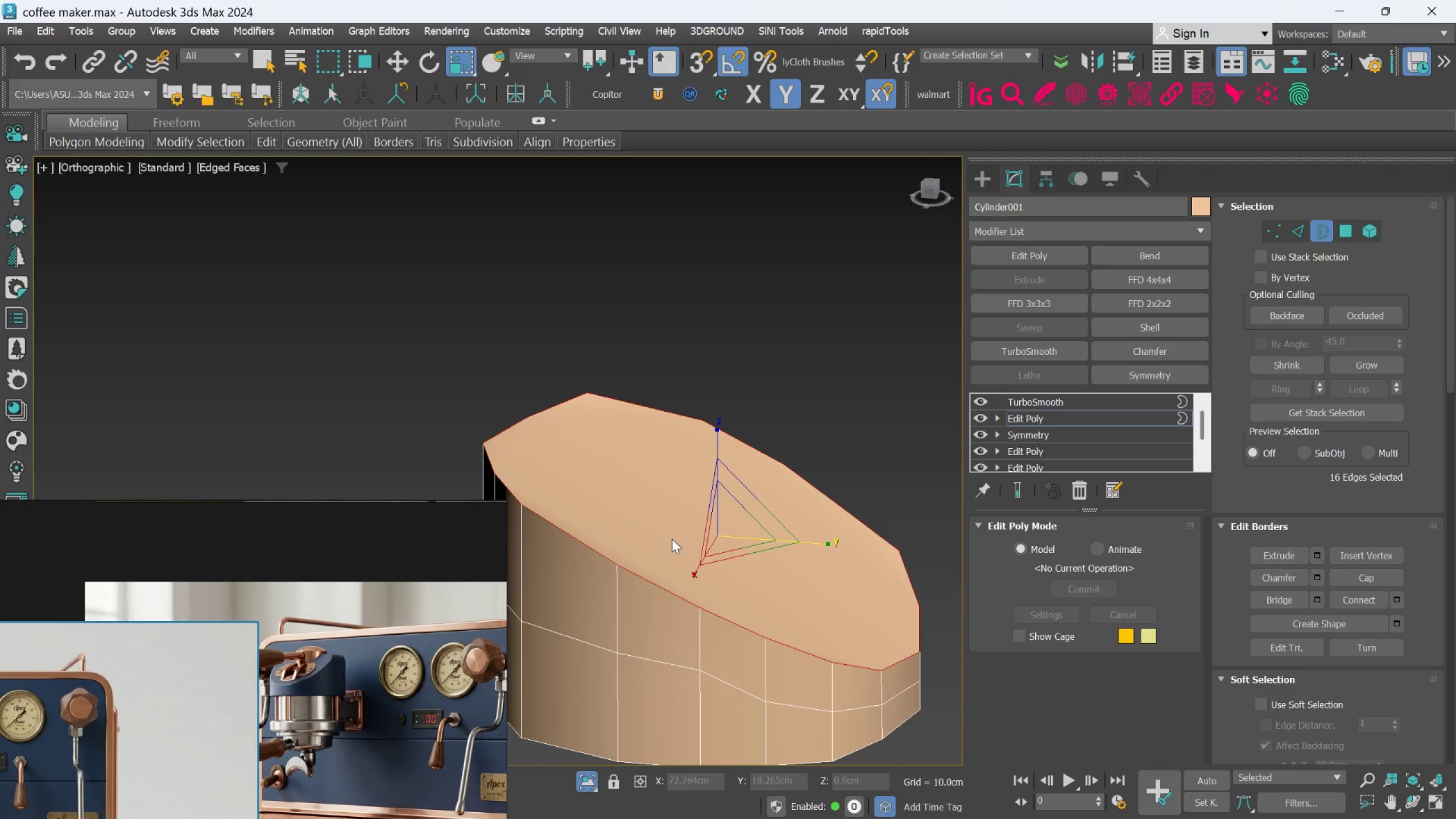 
hold_key(key=AltLeft, duration=1.13)
 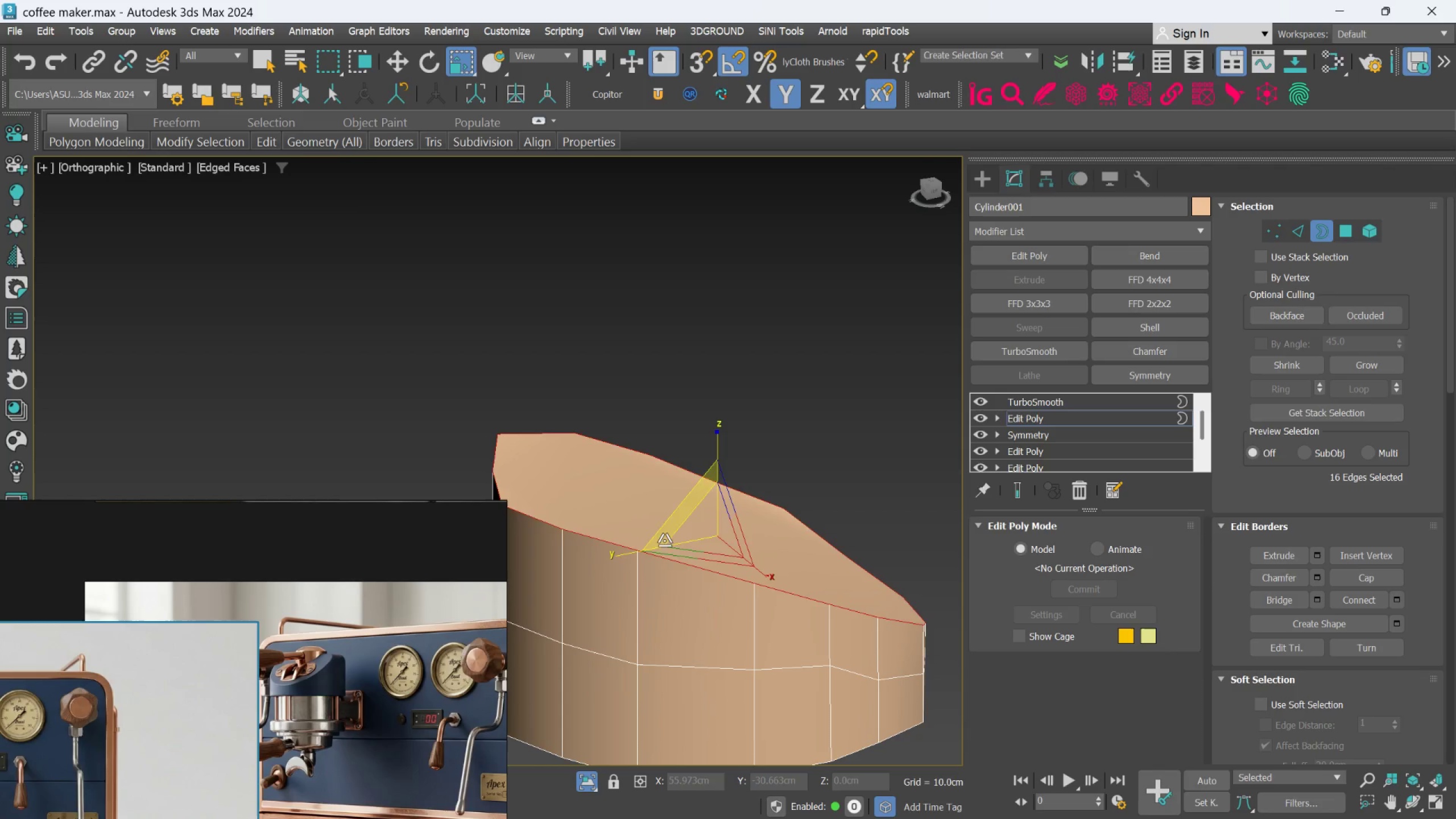 
hold_key(key=AltLeft, duration=0.7)
 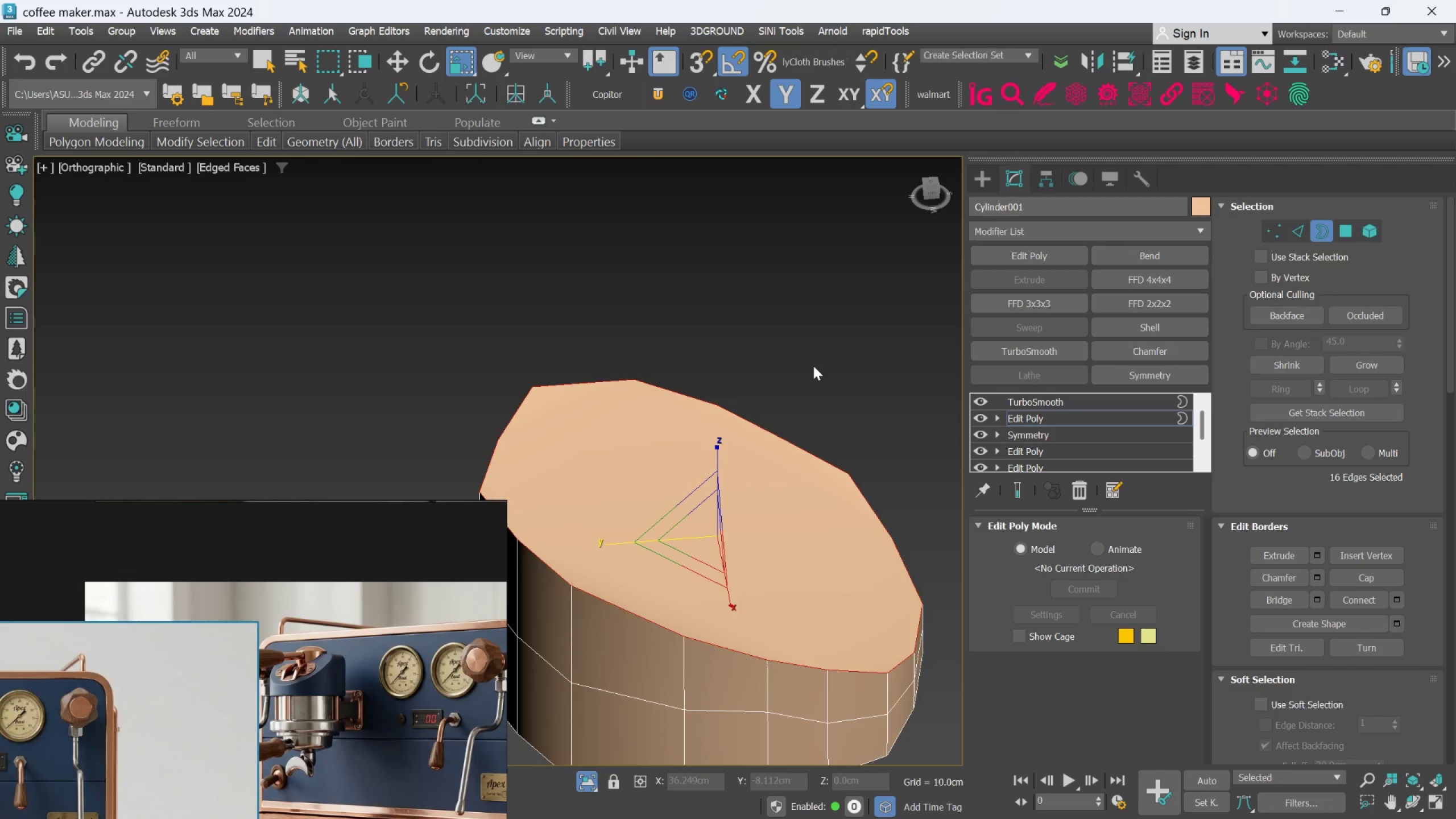 
key(Alt+C)
 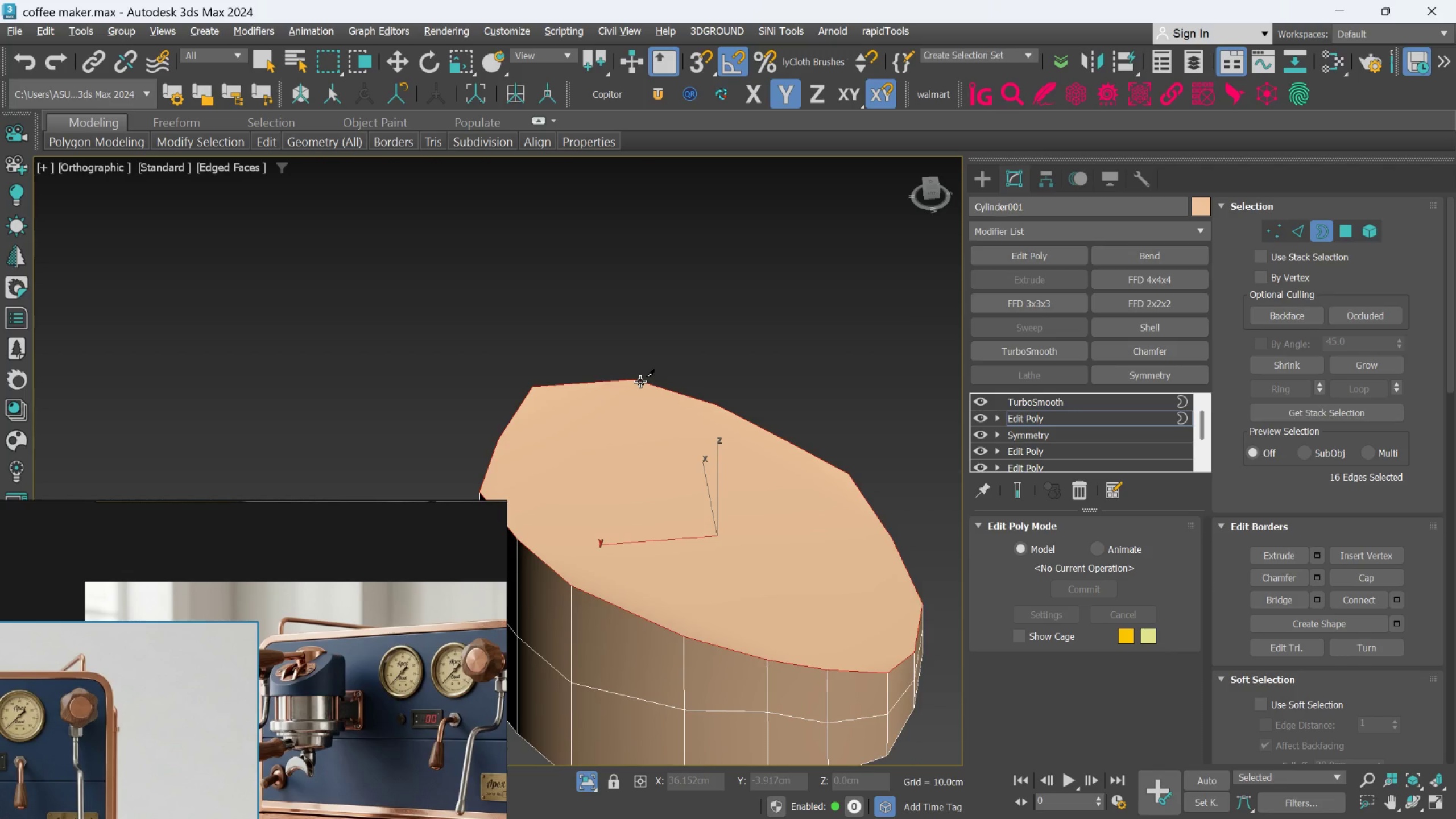 
right_click([777, 299])
 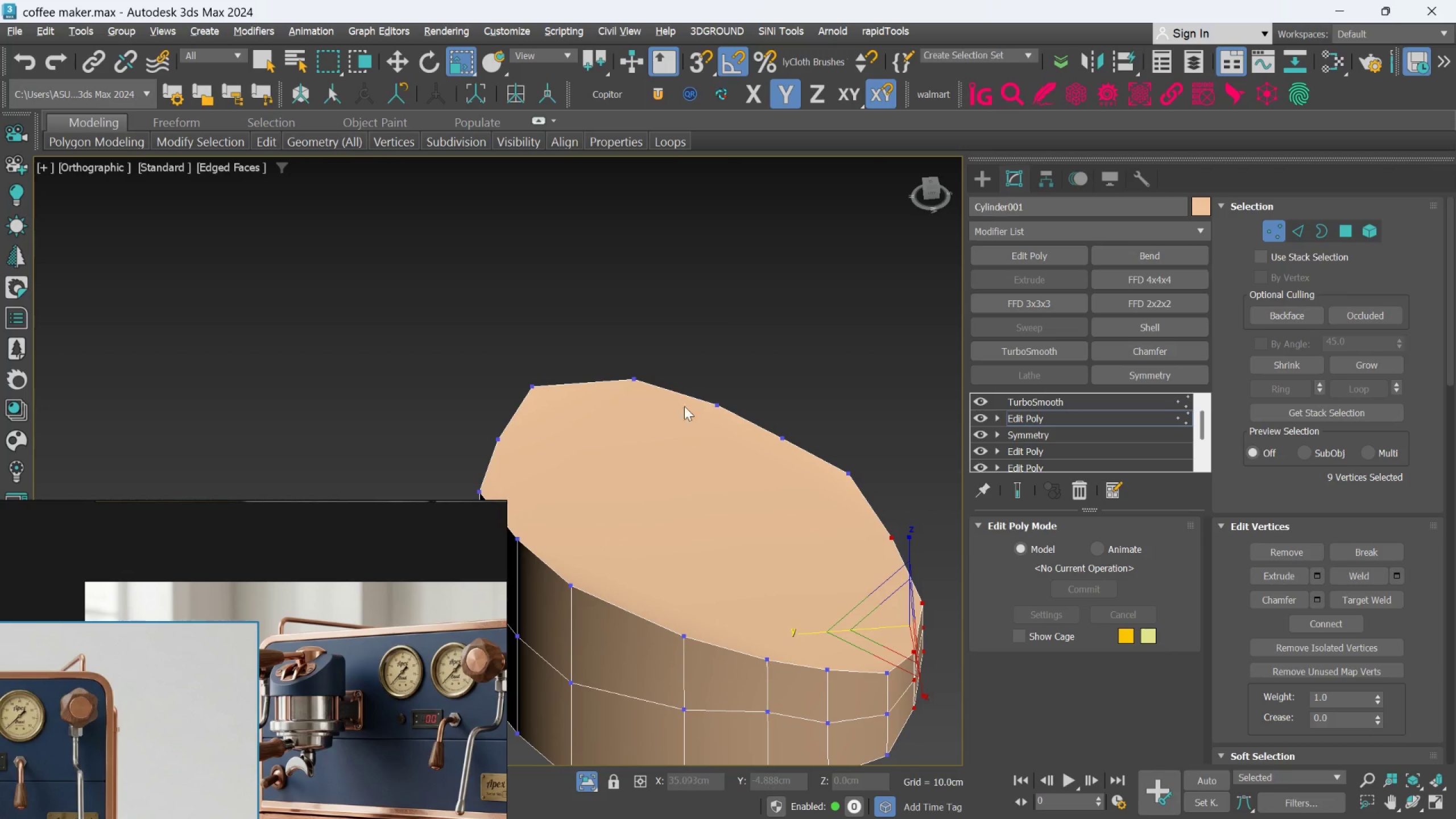 
left_click([637, 381])
 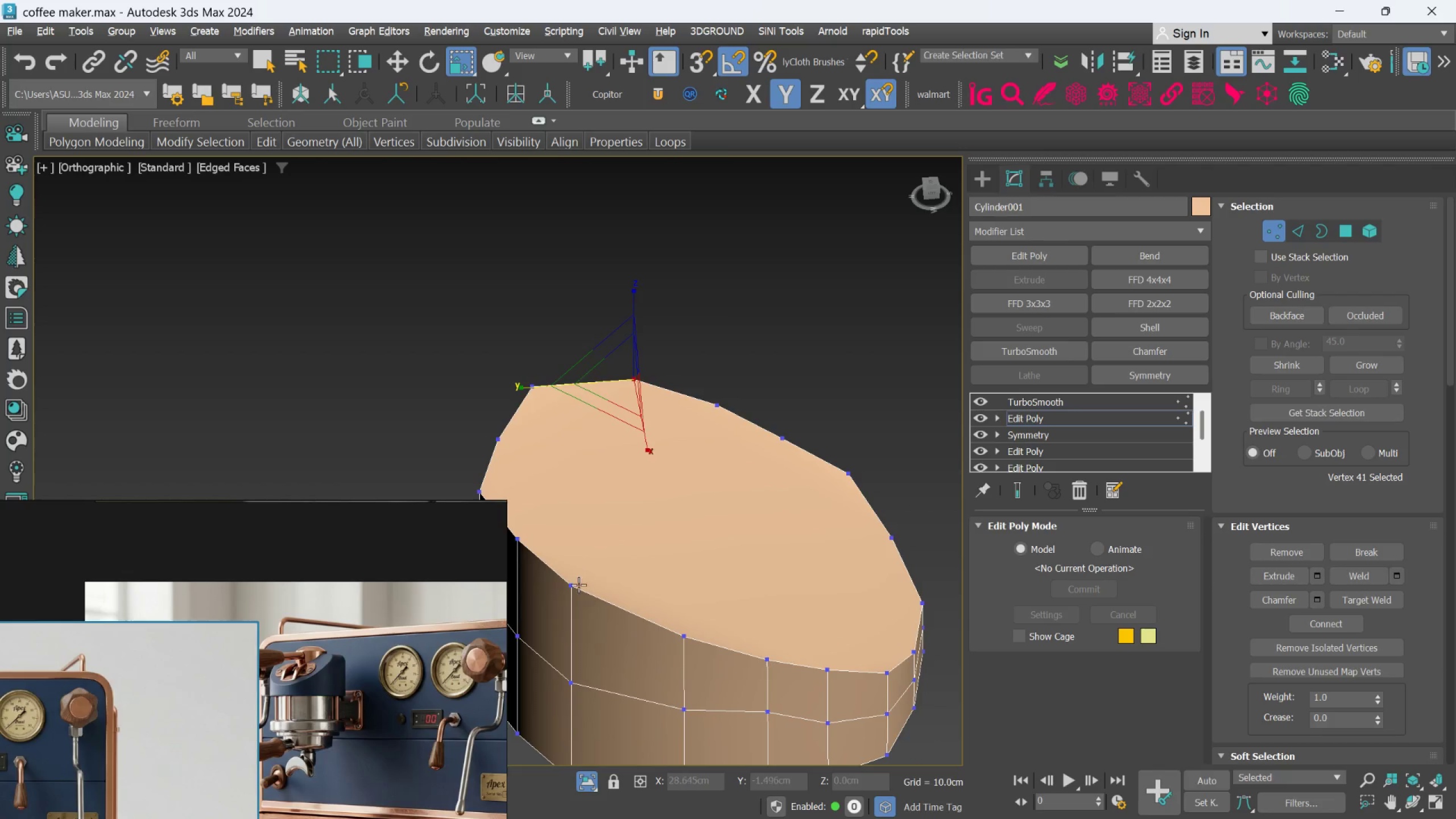 
hold_key(key=ControlLeft, duration=0.55)
left_click([577, 585])
 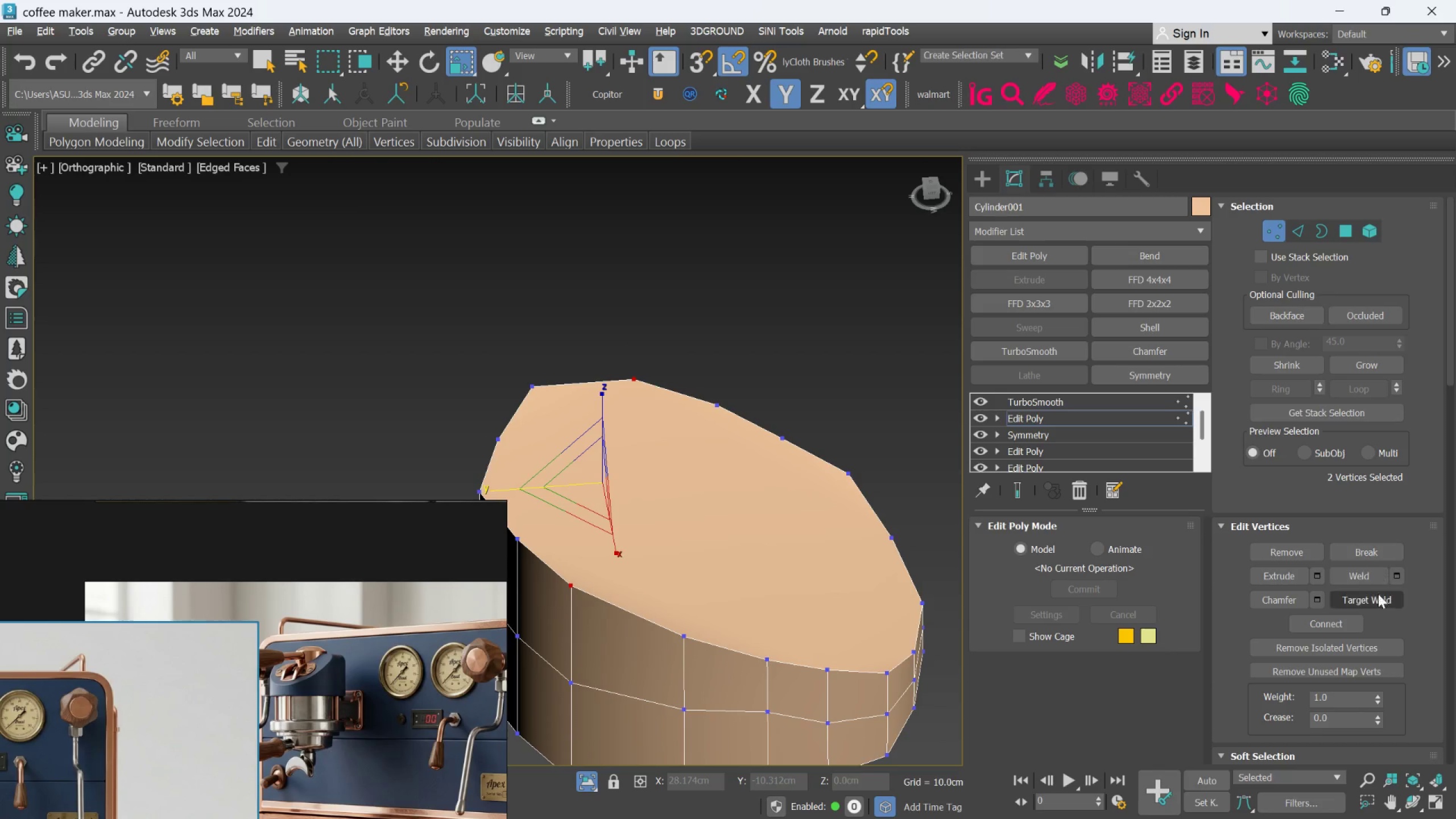 
scroll: coordinate [1342, 530], scroll_direction: down, amount: 6.0
 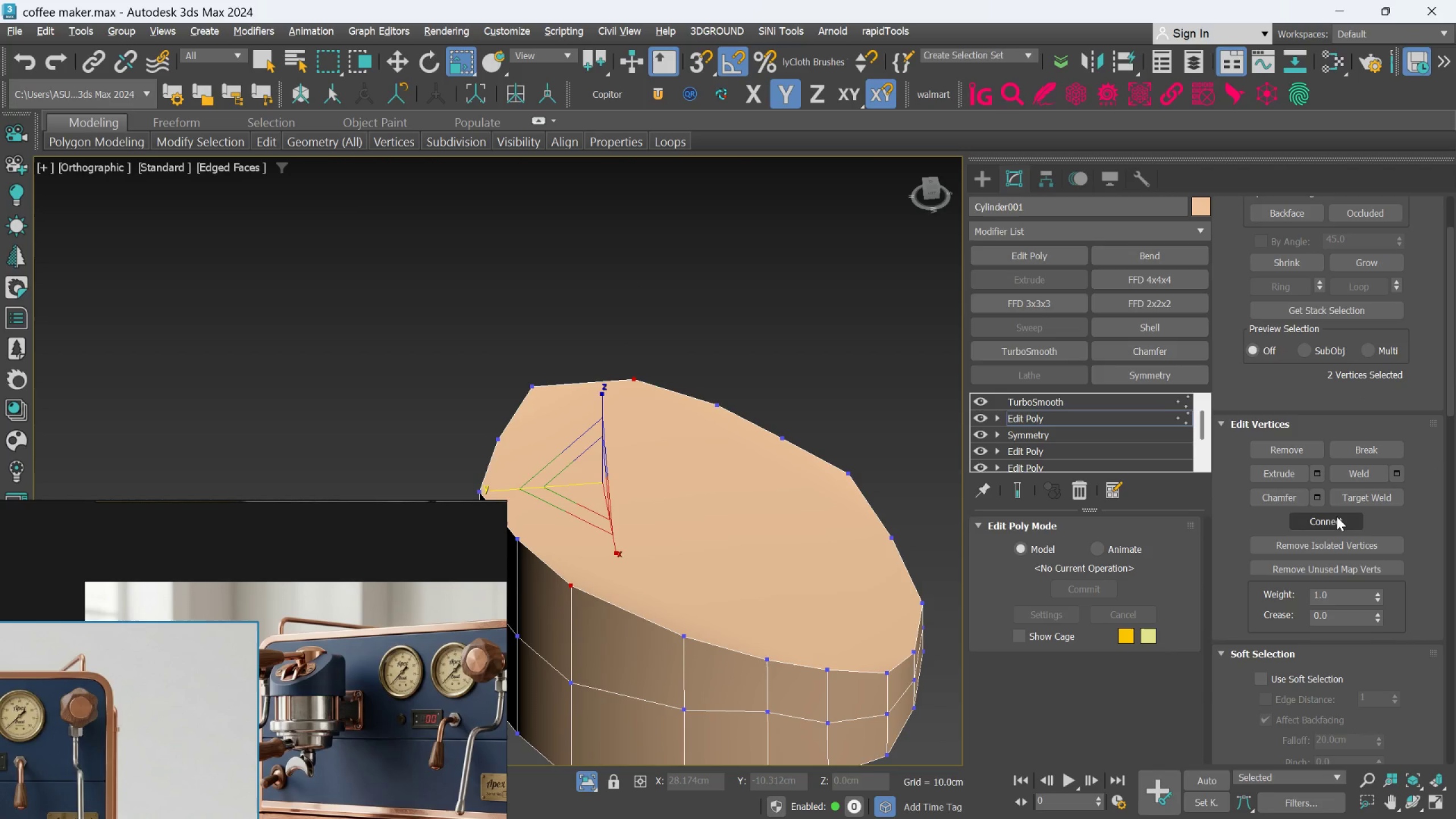 
left_click([1336, 516])
 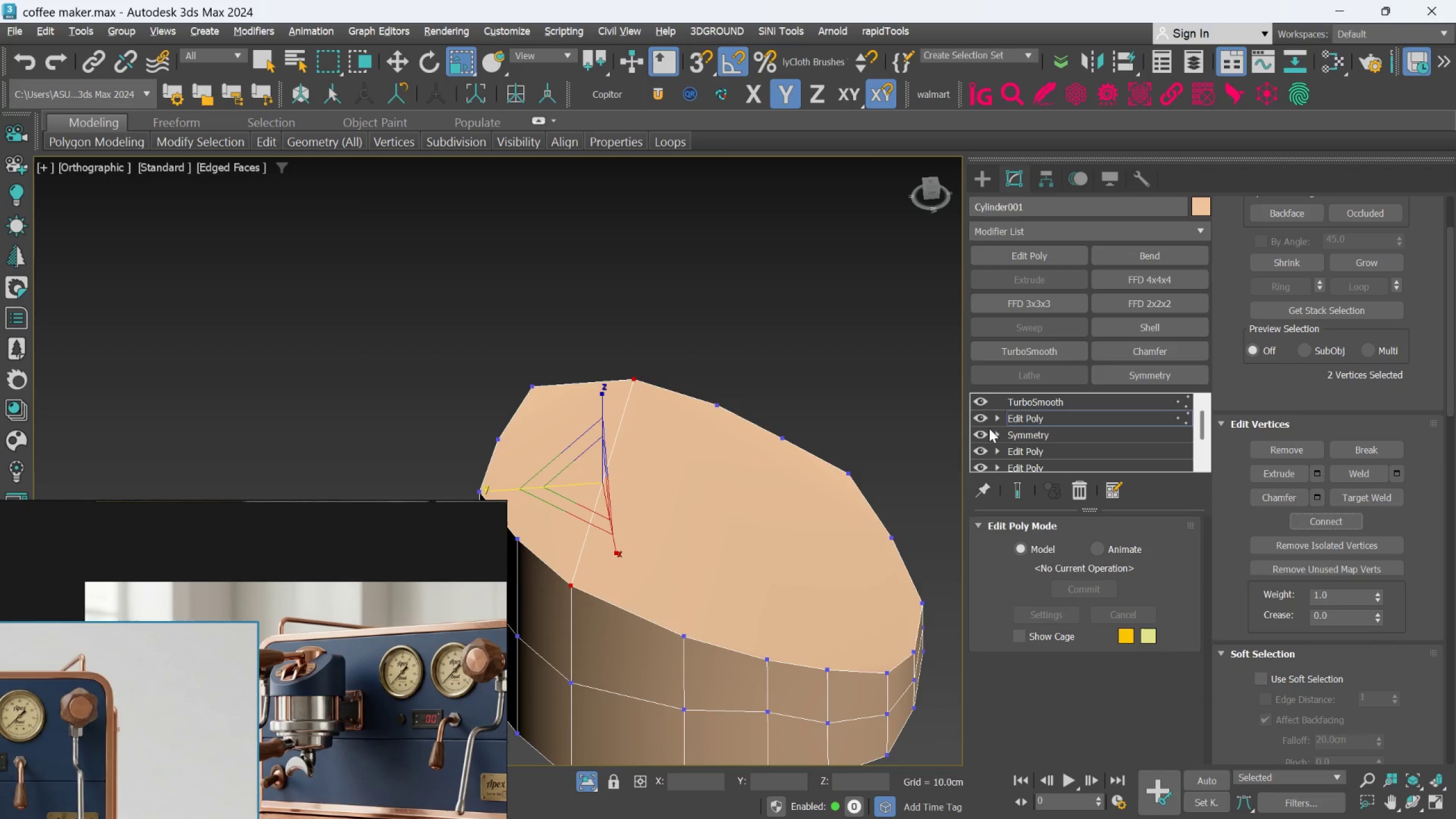 
left_click([933, 377])
 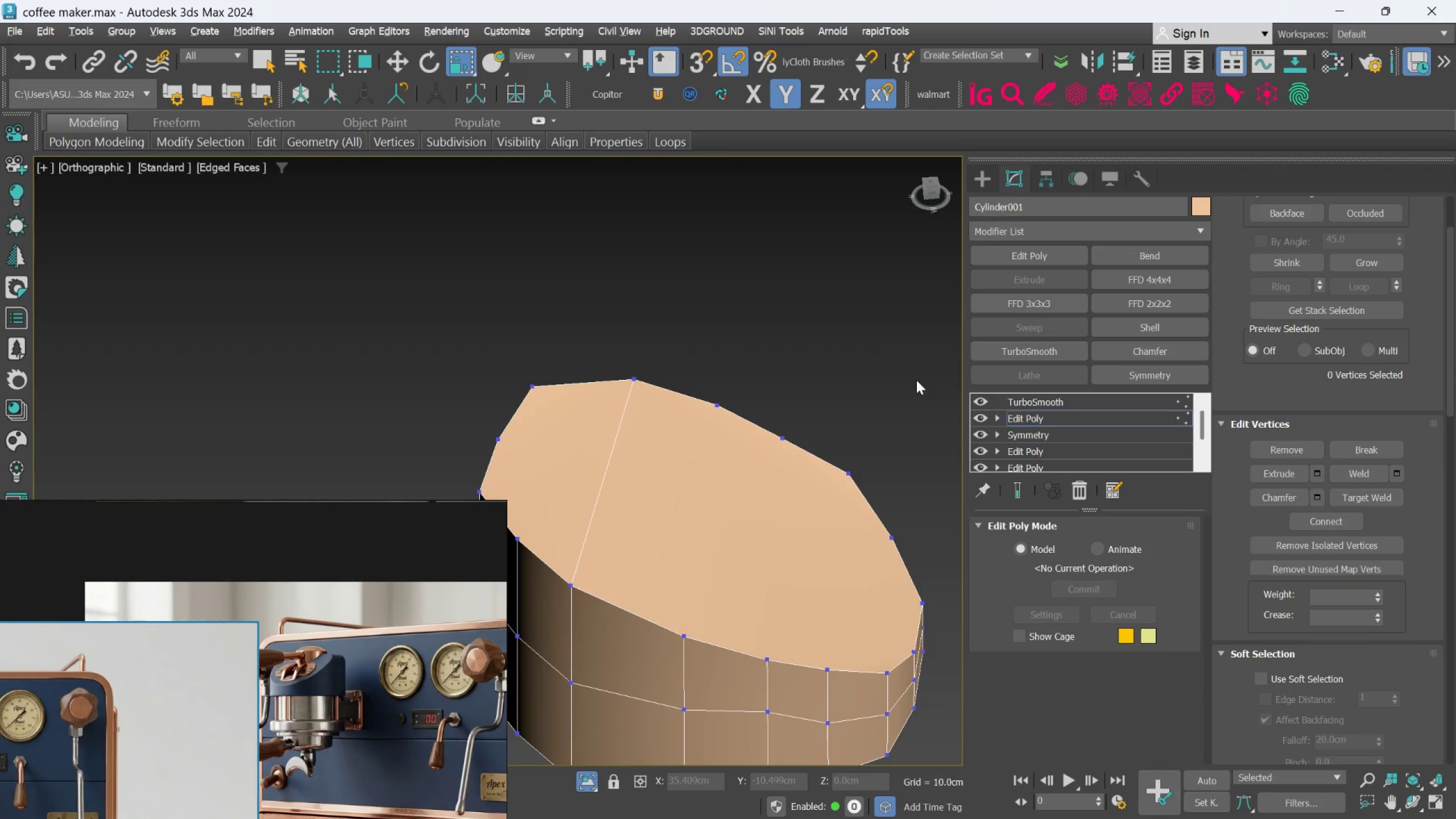 
key(L)
 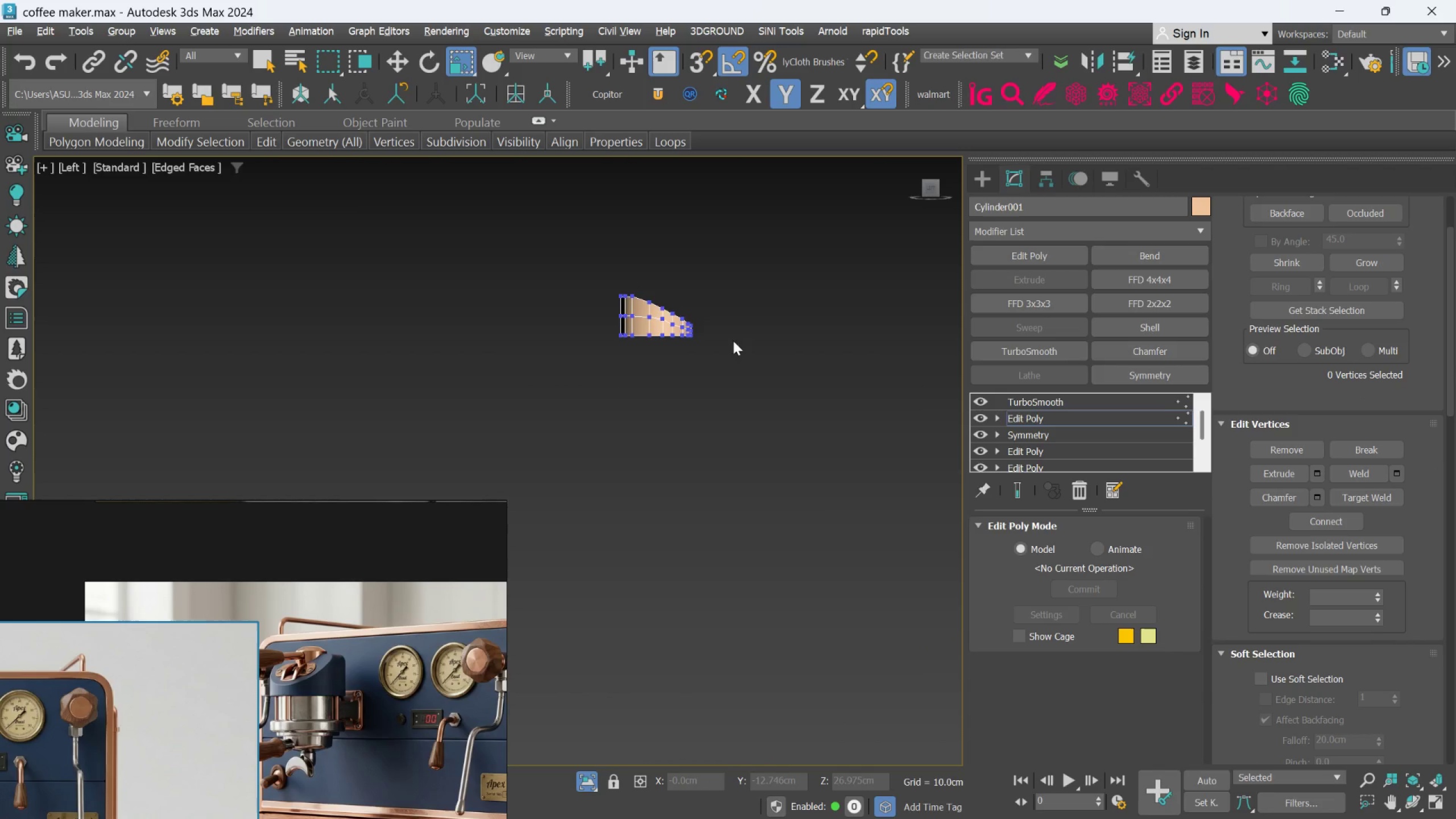 
scroll: coordinate [568, 406], scroll_direction: up, amount: 6.0
 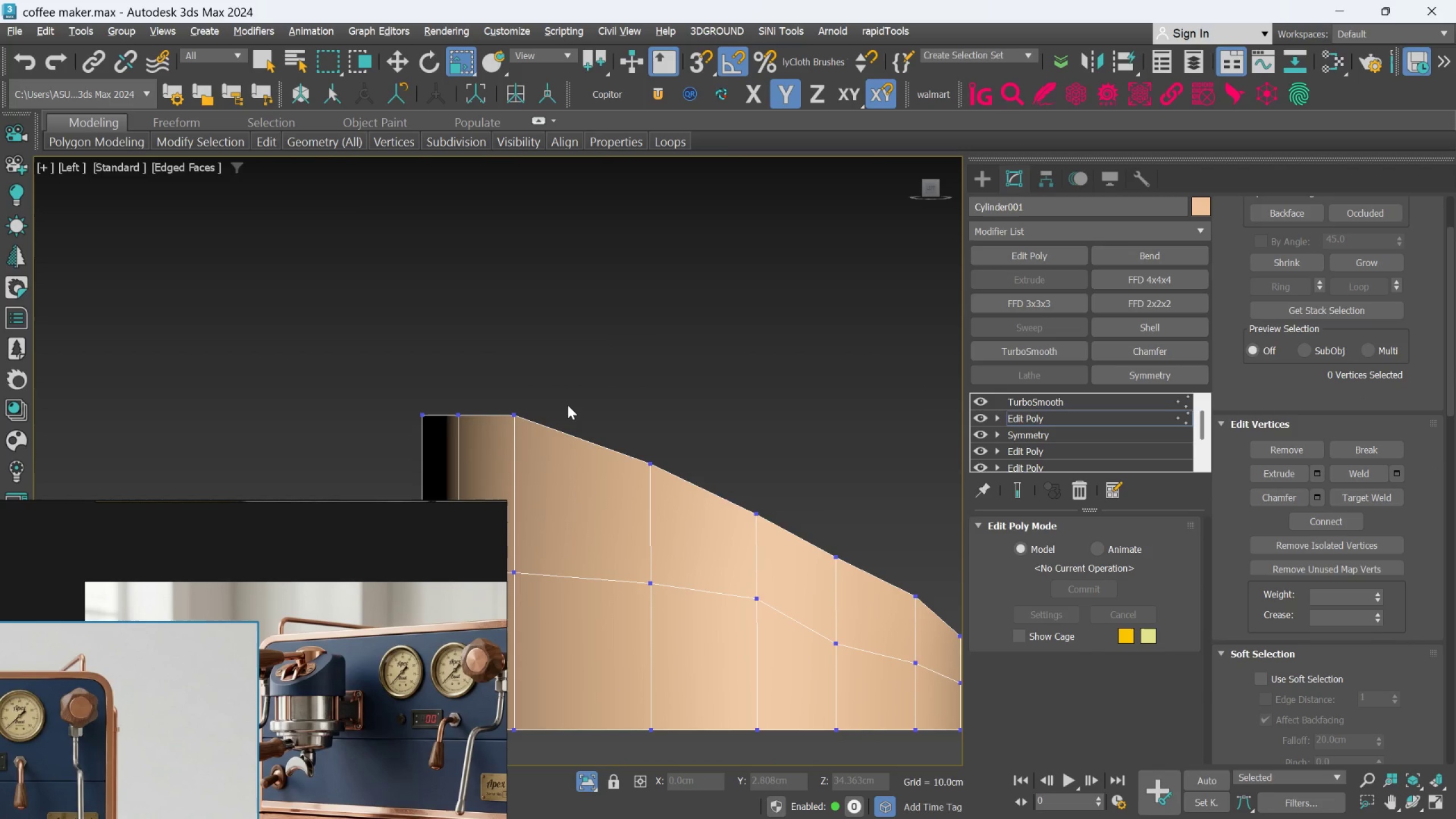 
hold_key(key=AltLeft, duration=1.0)
 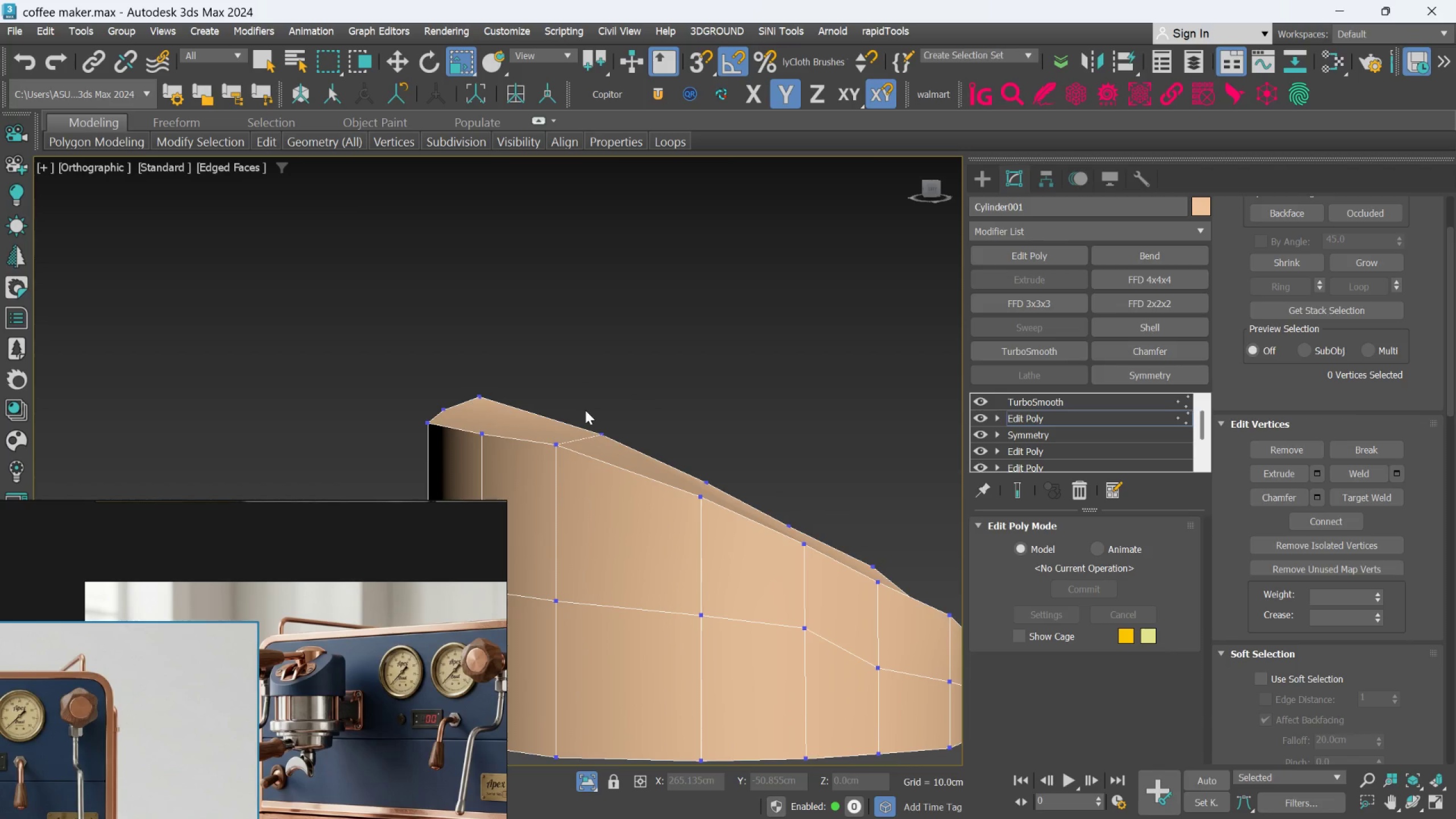 
key(Enter)
 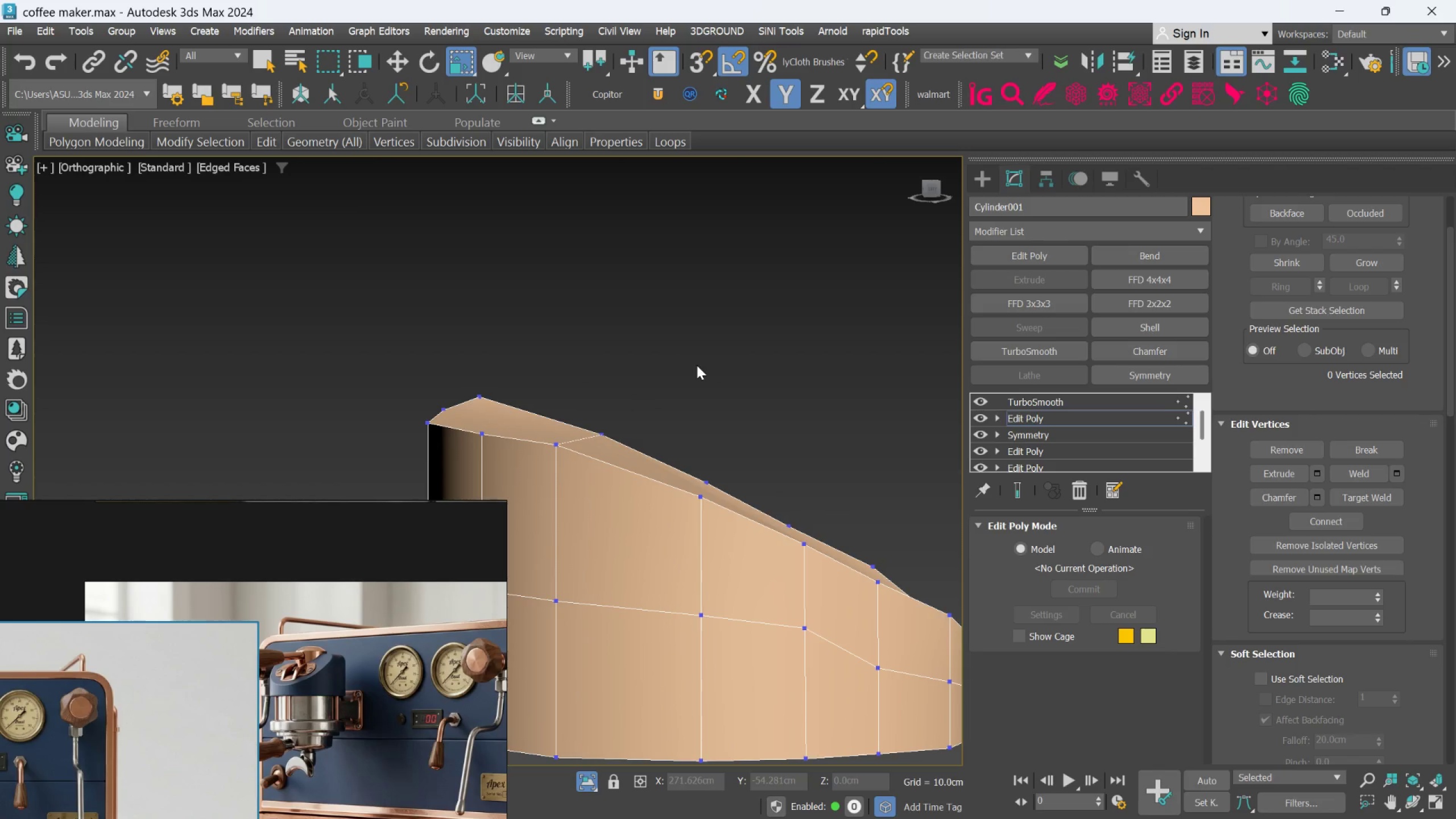 
left_click([653, 345])
 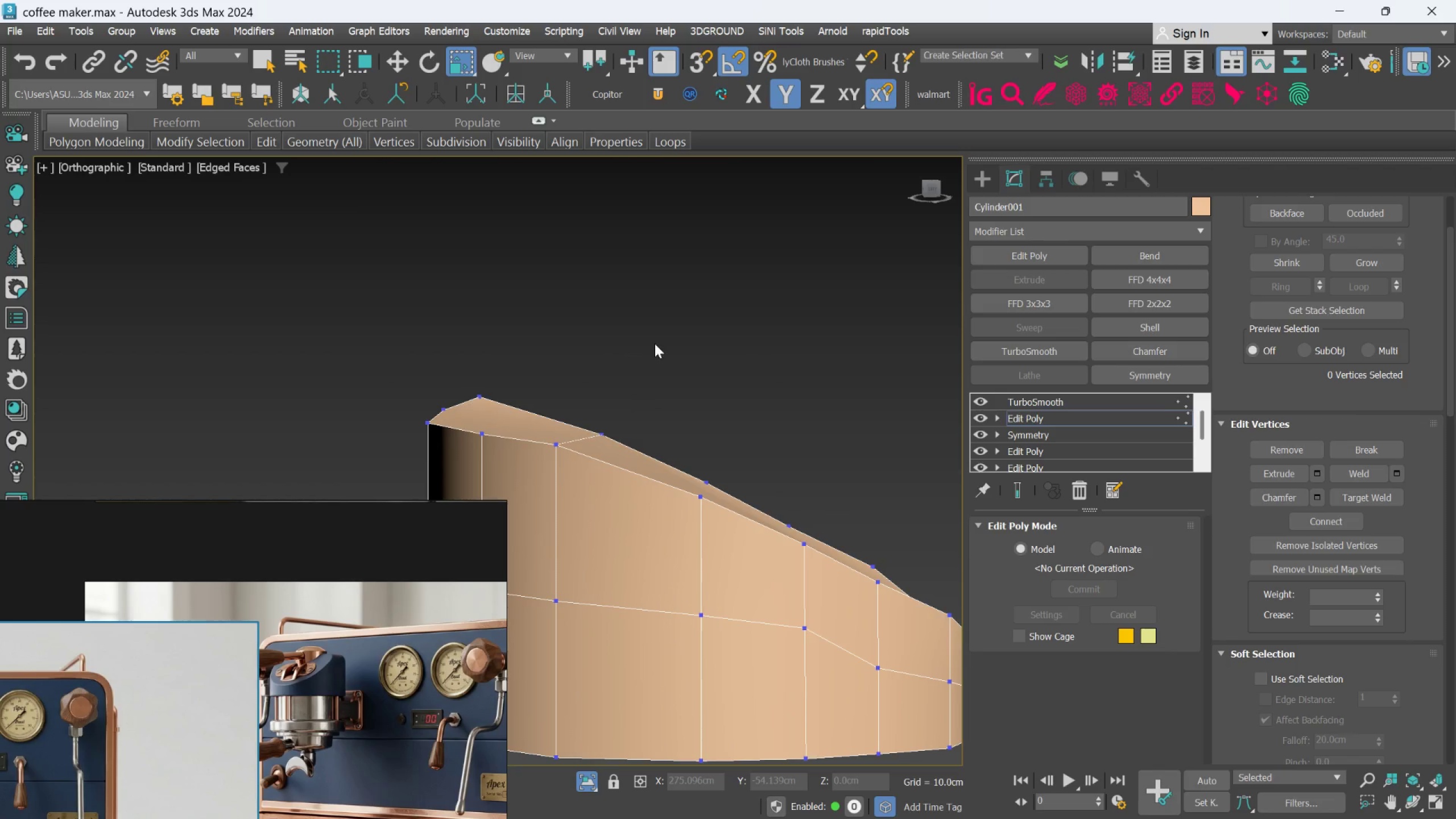 
key(L)
 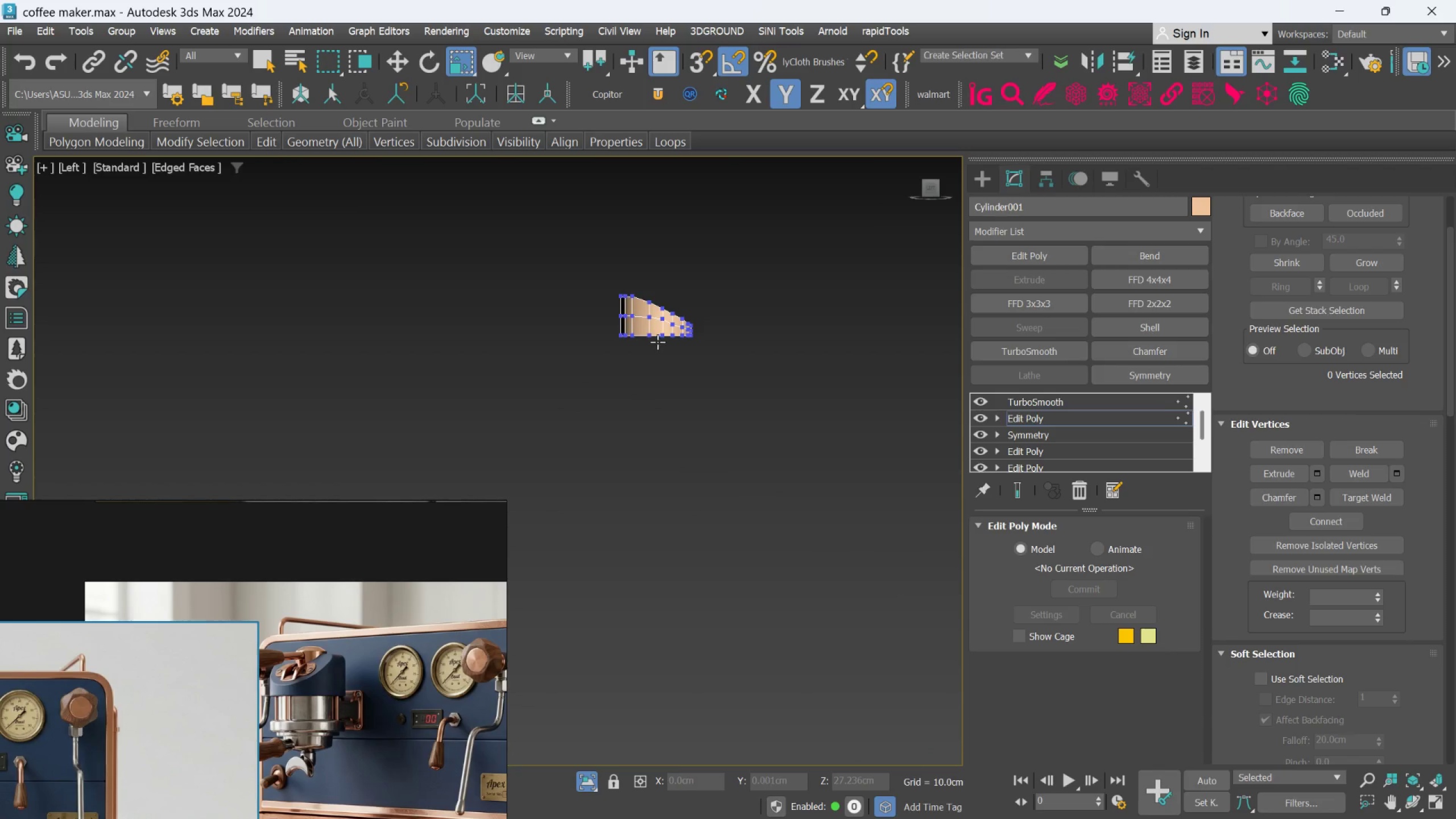 
scroll: coordinate [552, 412], scroll_direction: up, amount: 5.0
 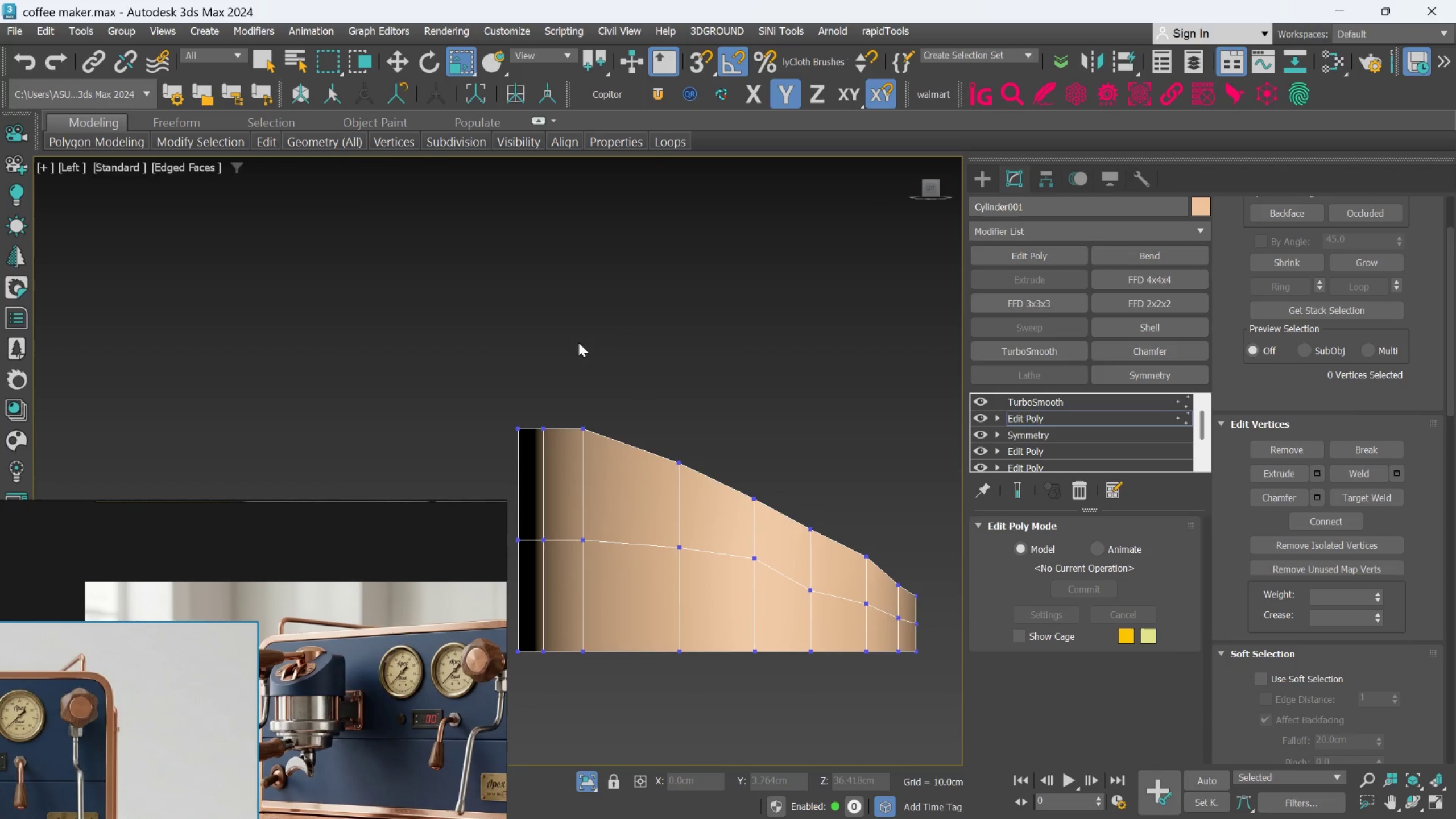 
left_click_drag(start_coordinate=[501, 334], to_coordinate=[506, 356])
 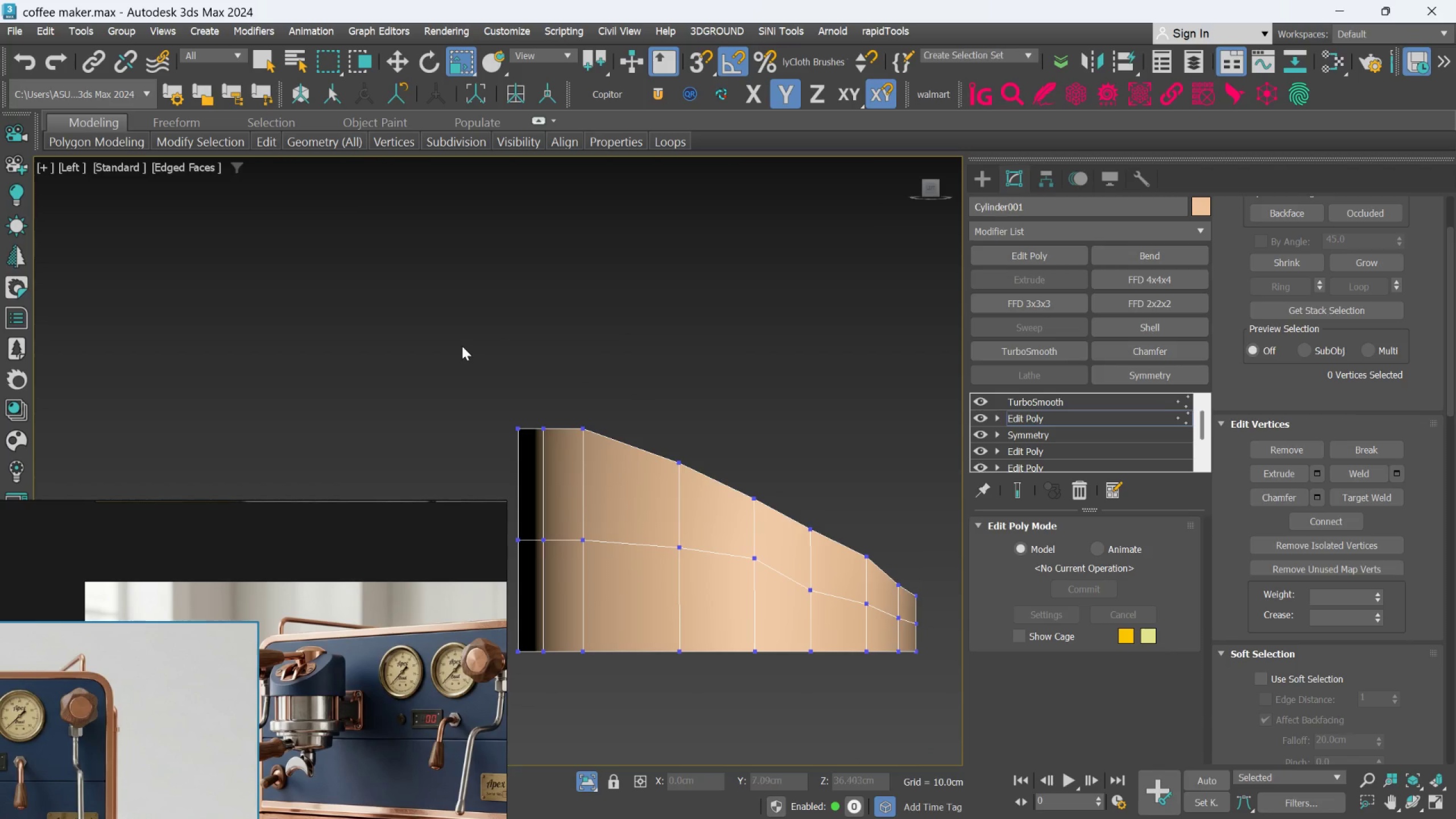 
left_click_drag(start_coordinate=[461, 345], to_coordinate=[608, 452])
 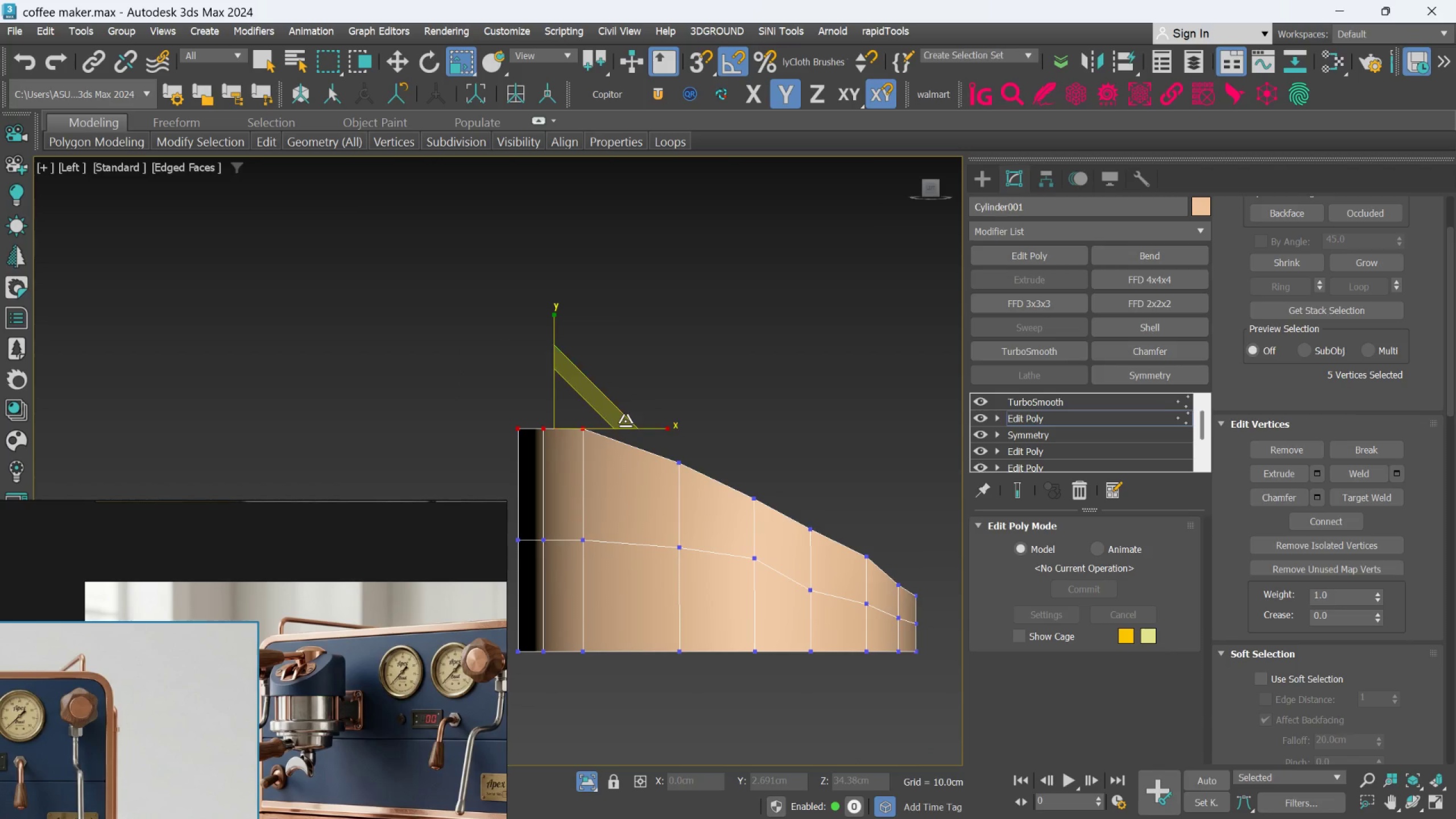 
hold_key(key=AltLeft, duration=1.18)
 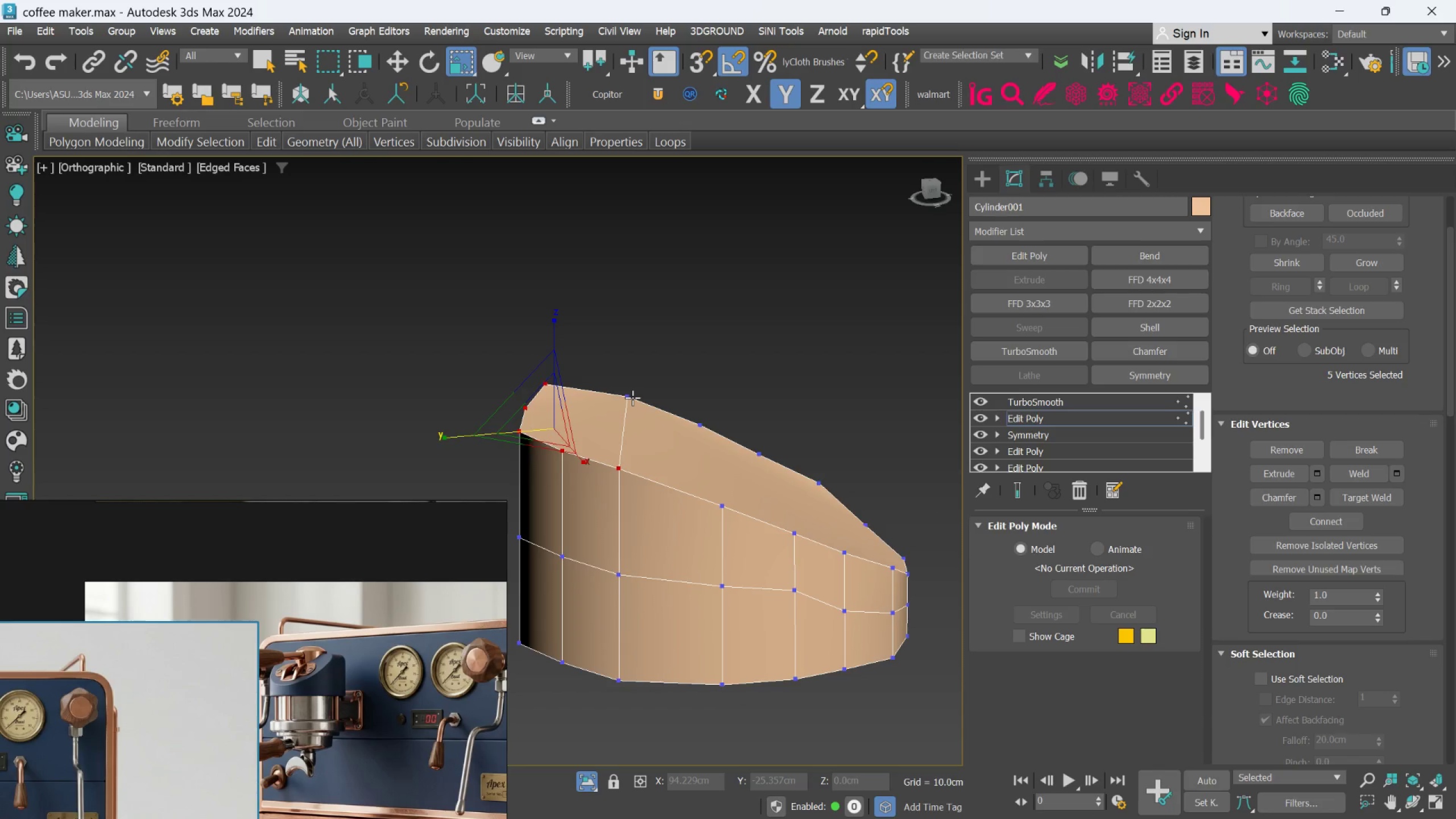 
hold_key(key=ControlLeft, duration=0.38)
left_click([628, 395])
 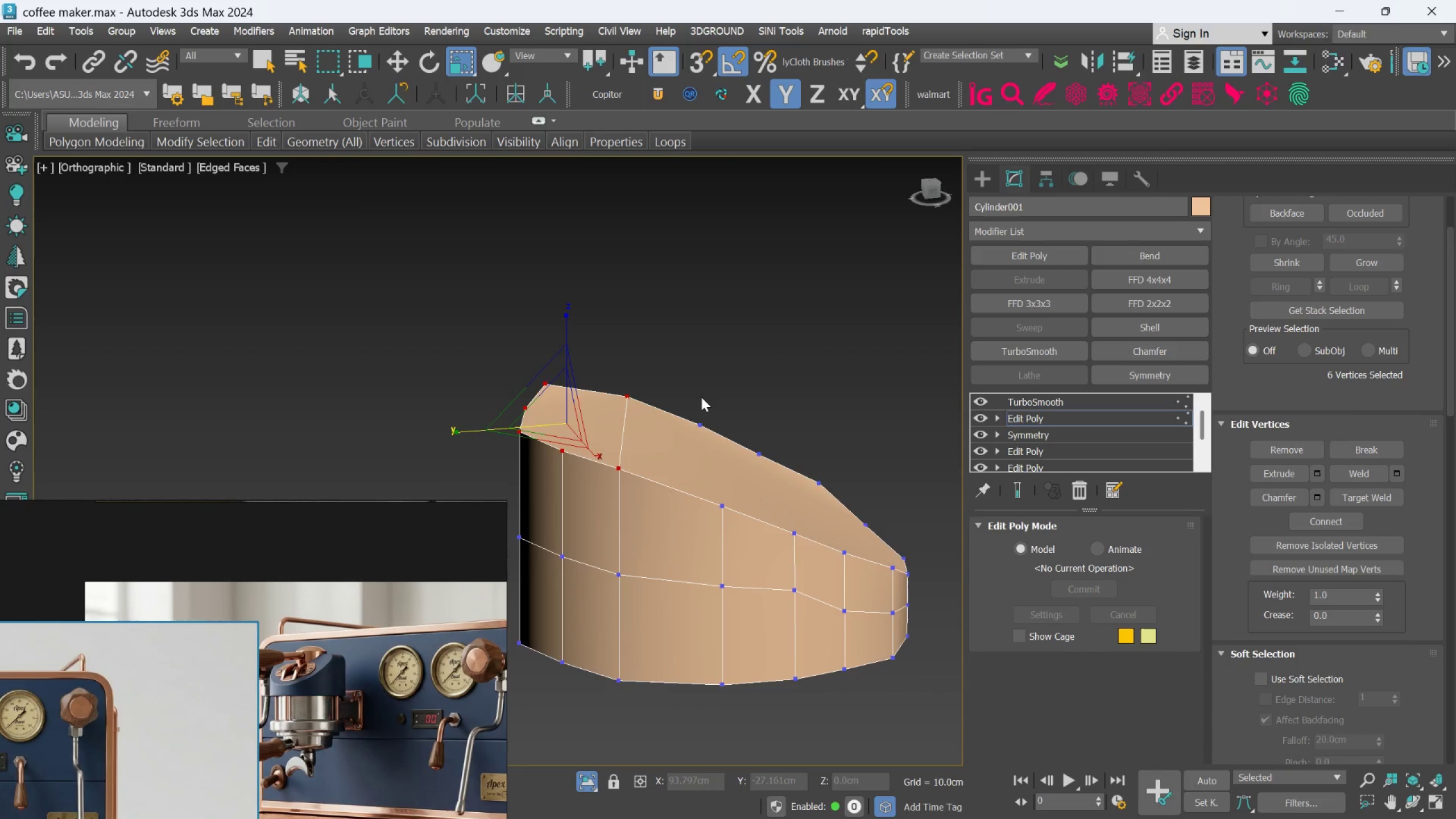 
key(L)
 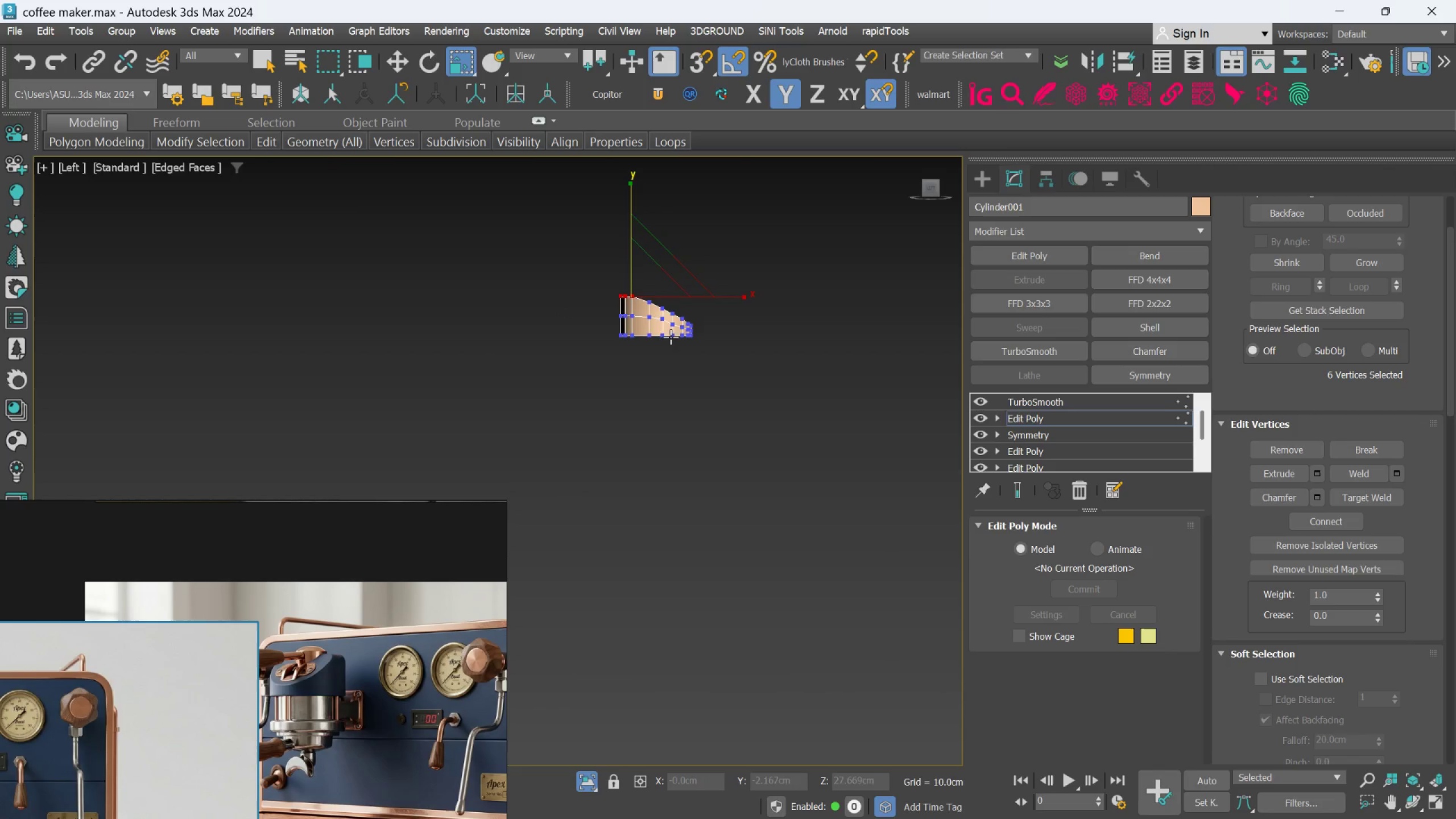 
scroll: coordinate [593, 434], scroll_direction: up, amount: 3.0
 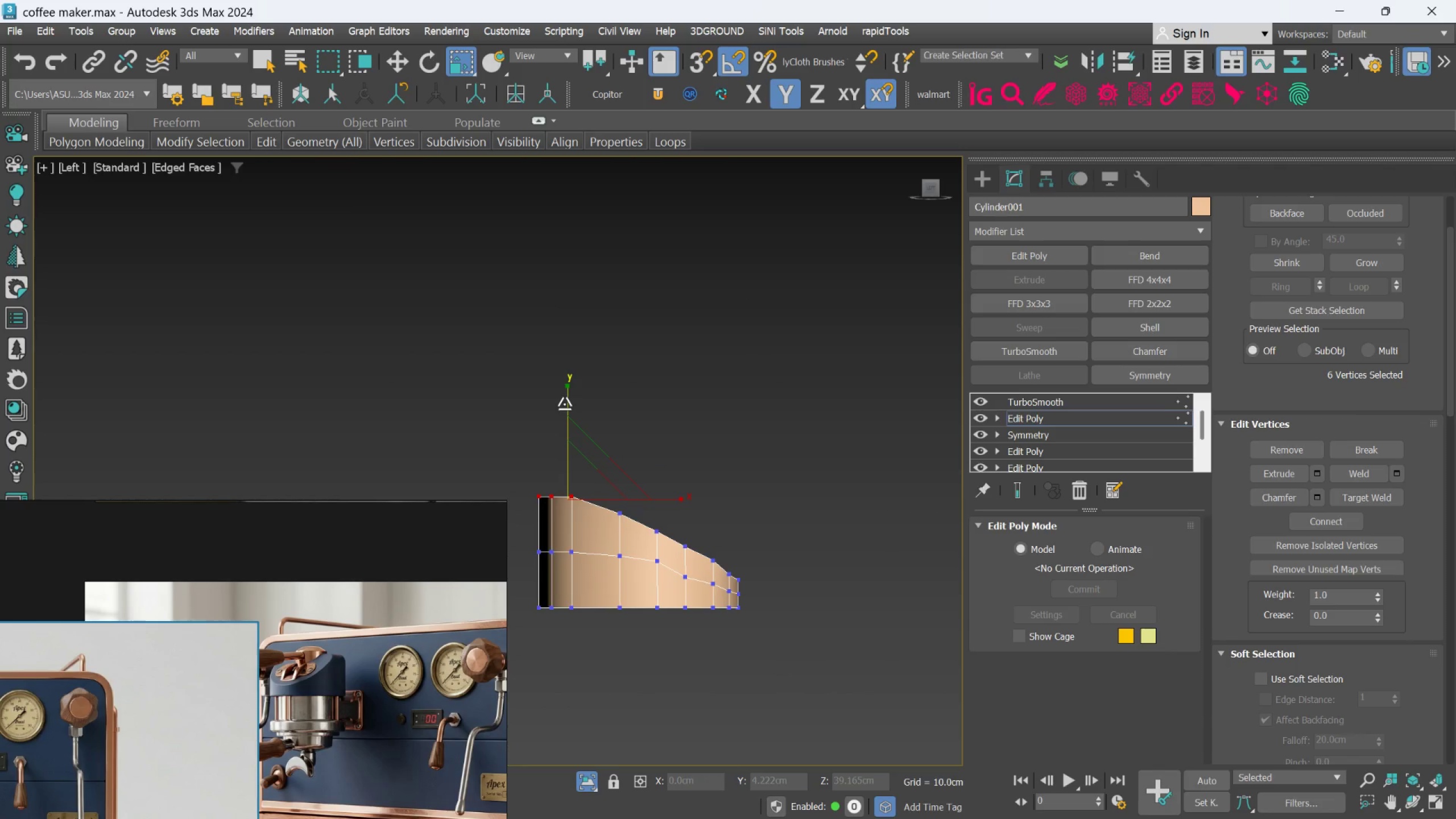 
left_click_drag(start_coordinate=[569, 400], to_coordinate=[571, 460])
 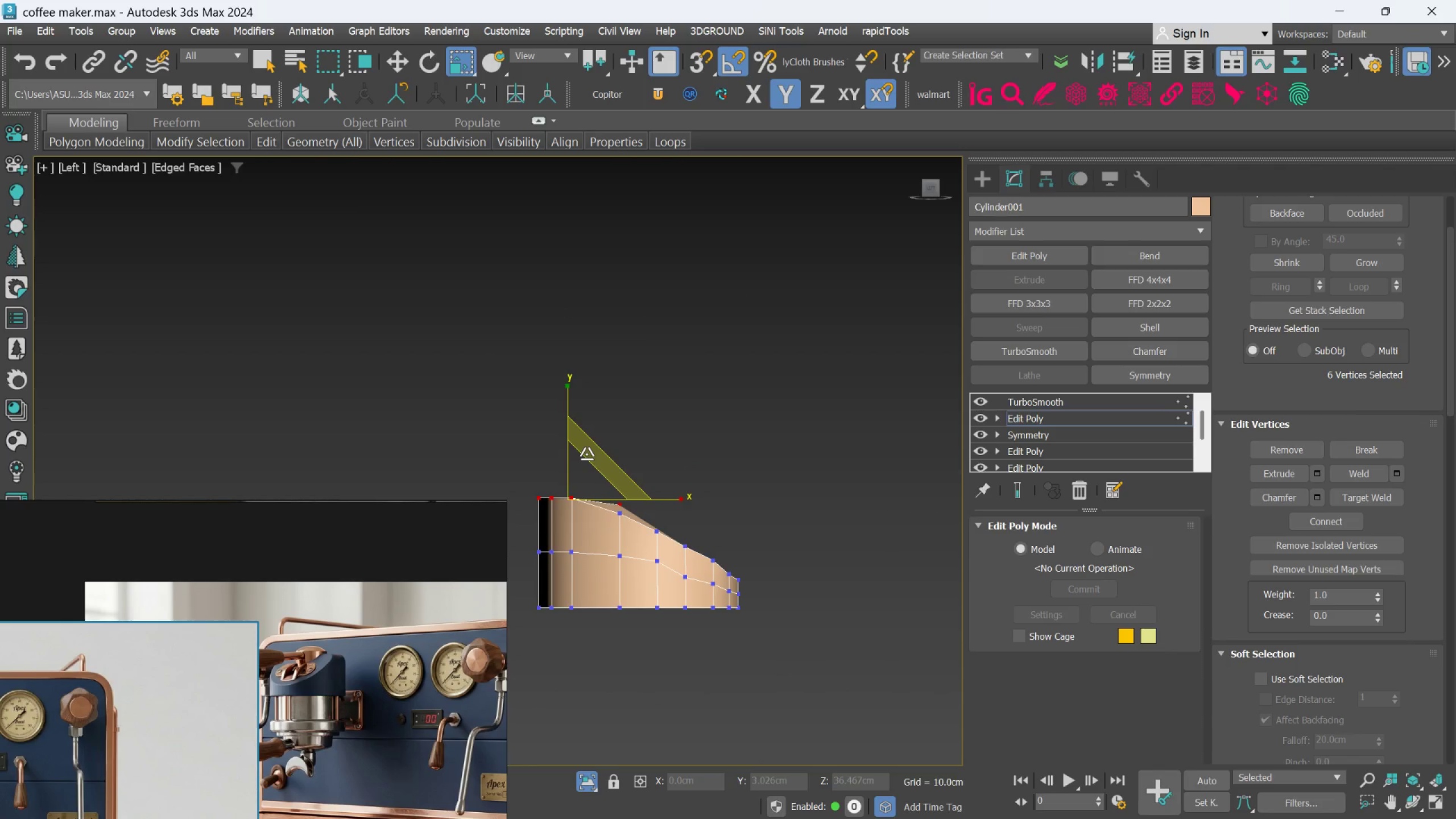 
key(Control+Z)
 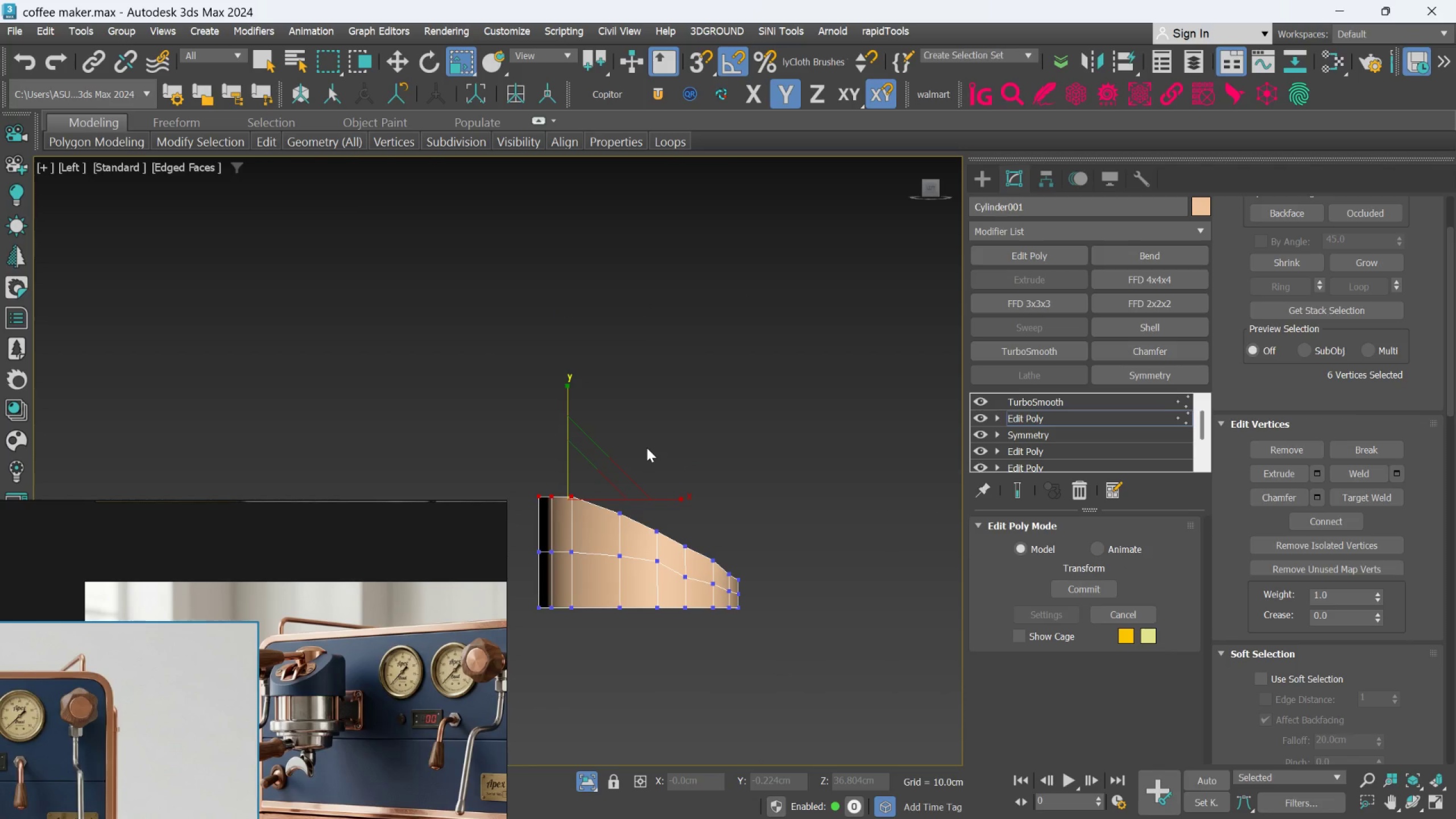 
hold_key(key=AltLeft, duration=1.52)
 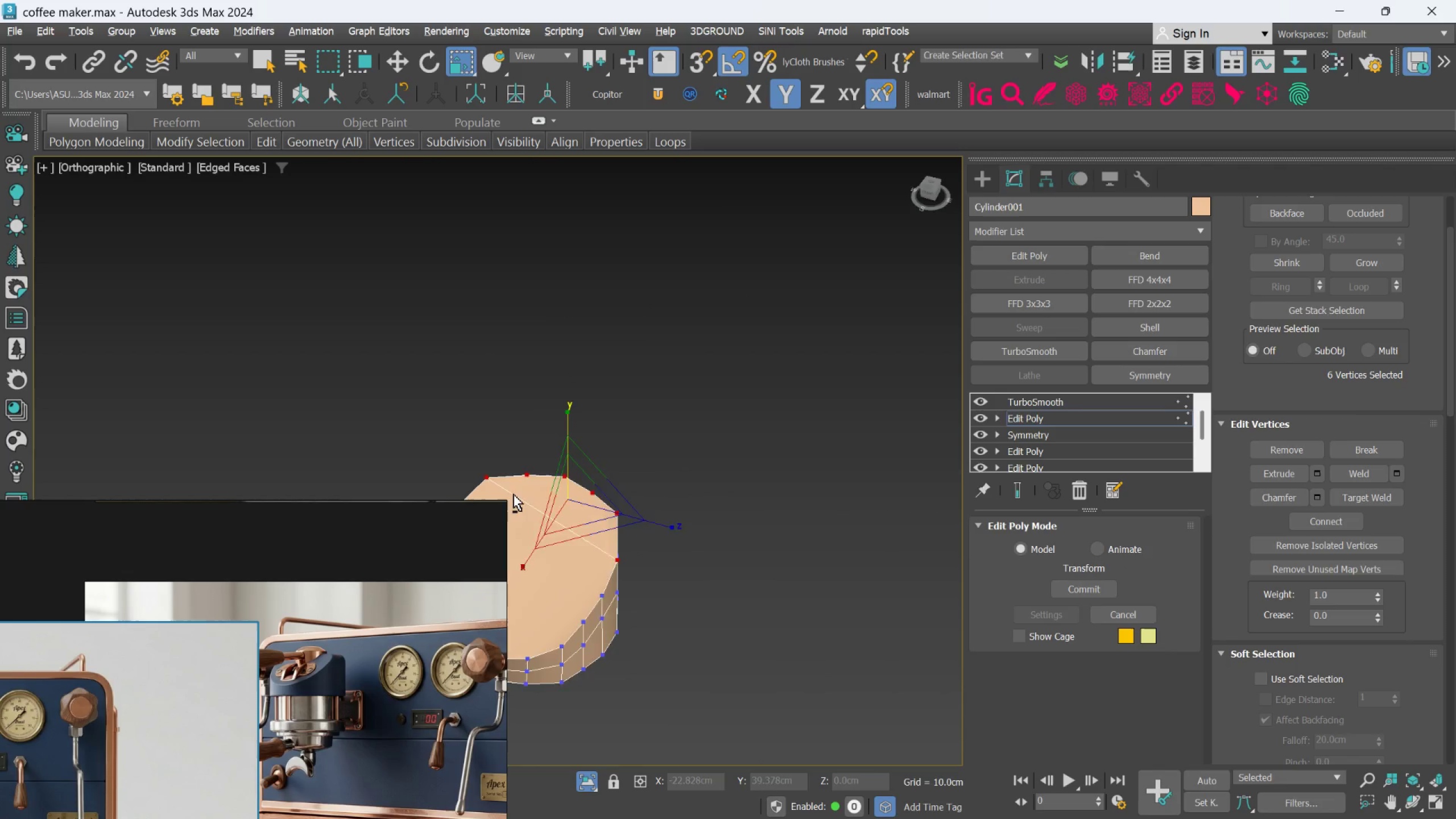 
key(Alt+AltLeft)
 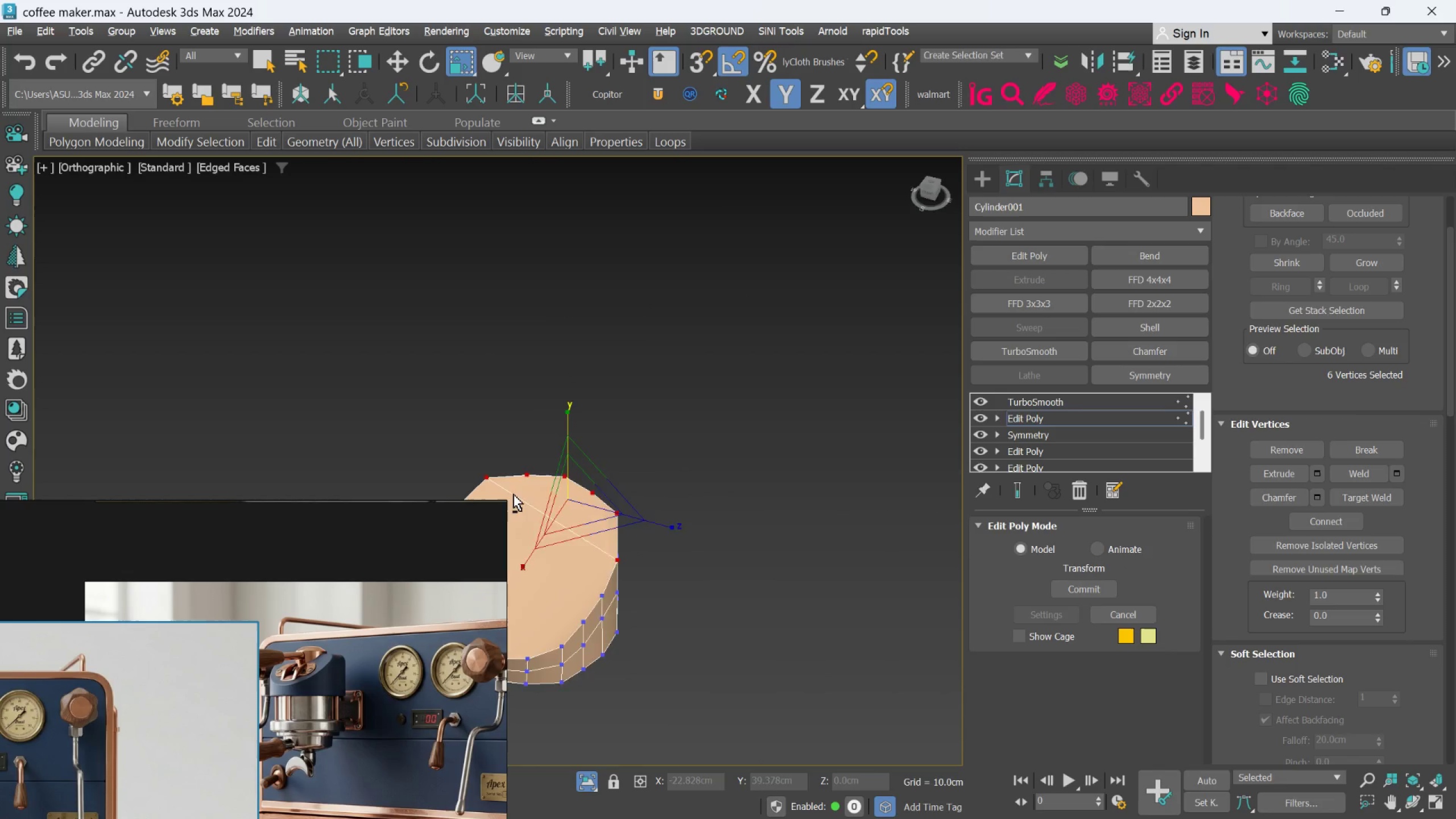 
key(Alt+AltLeft)
 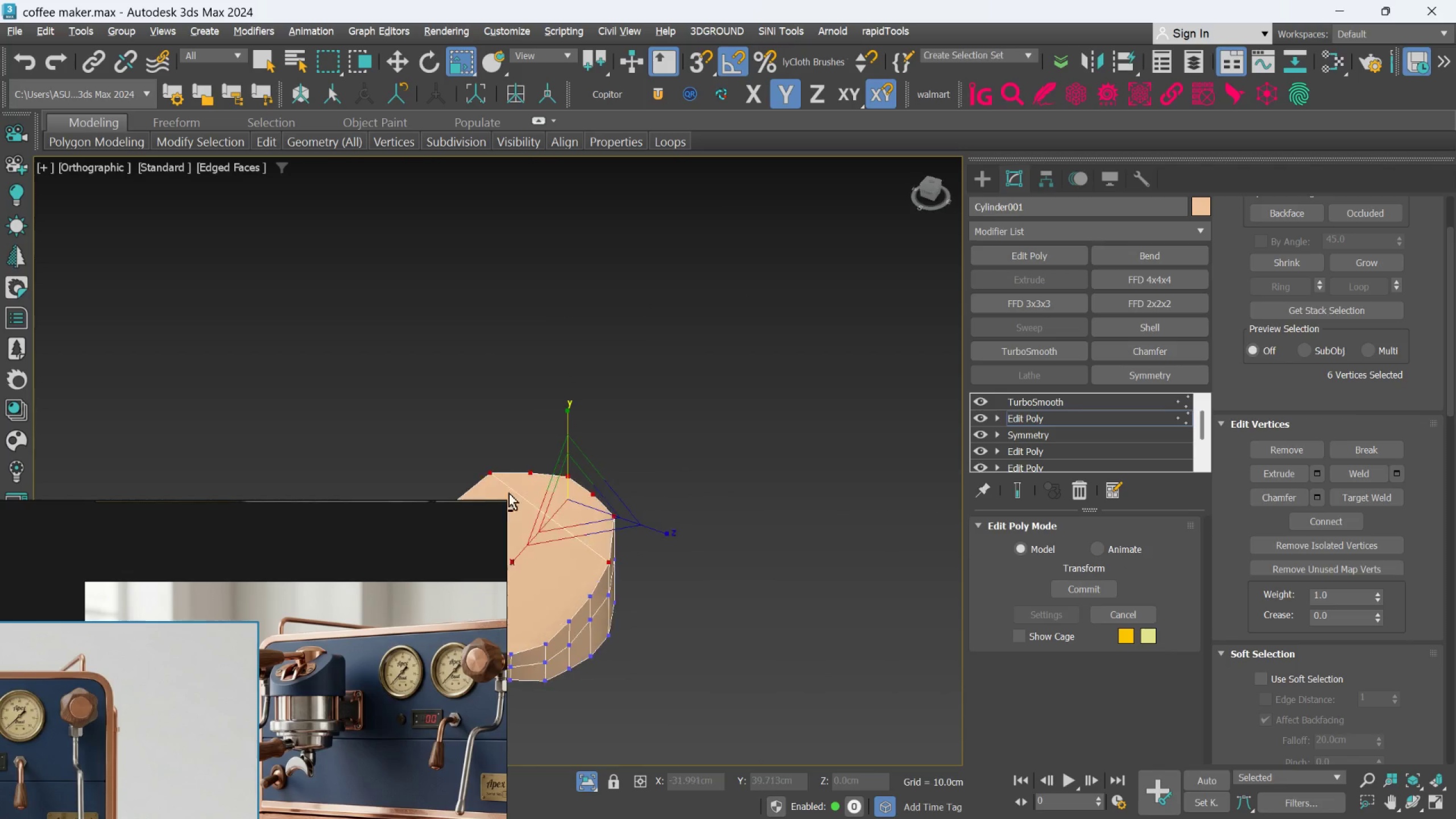 
key(Alt+AltLeft)
 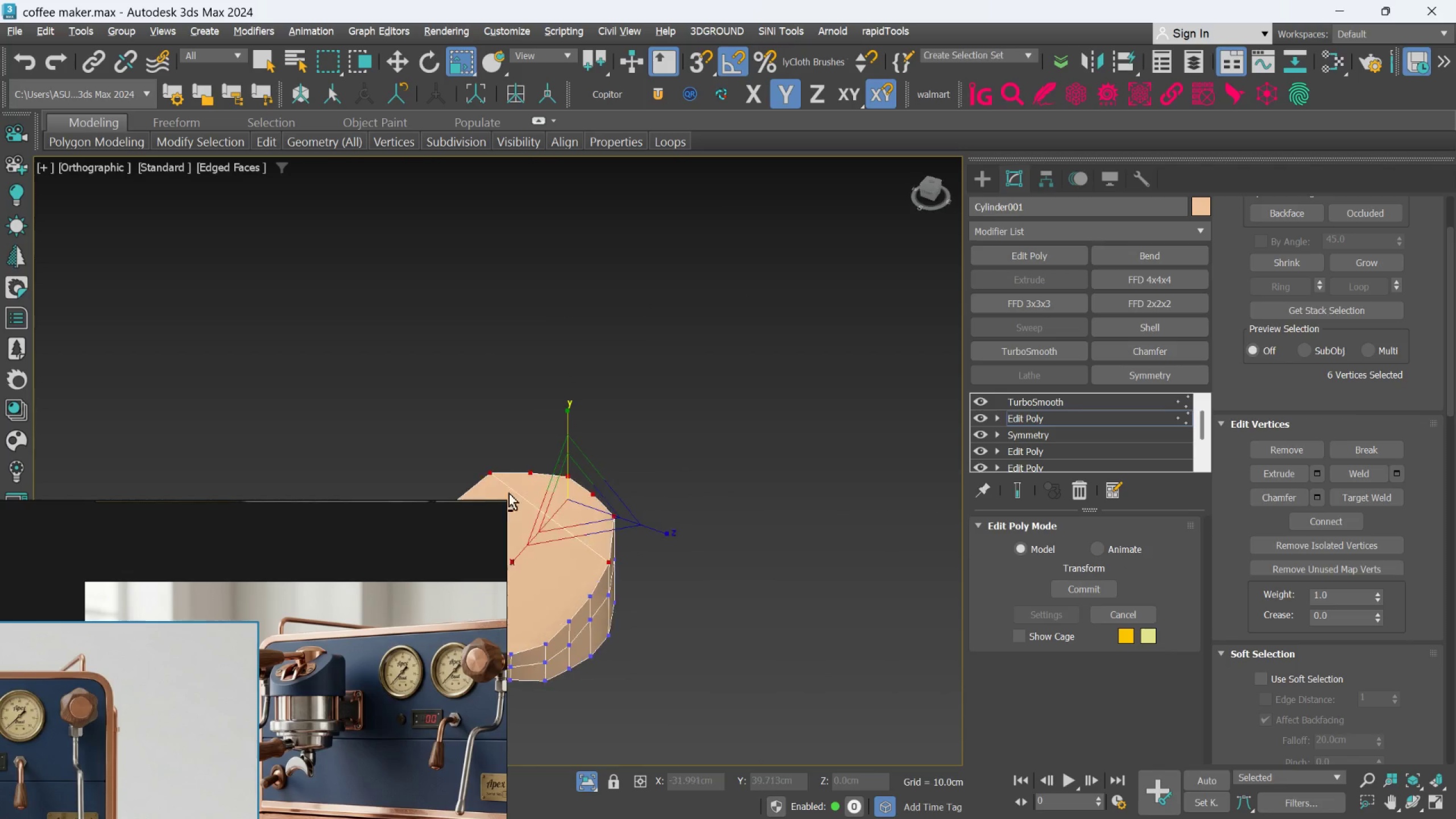 
key(Alt+AltLeft)
 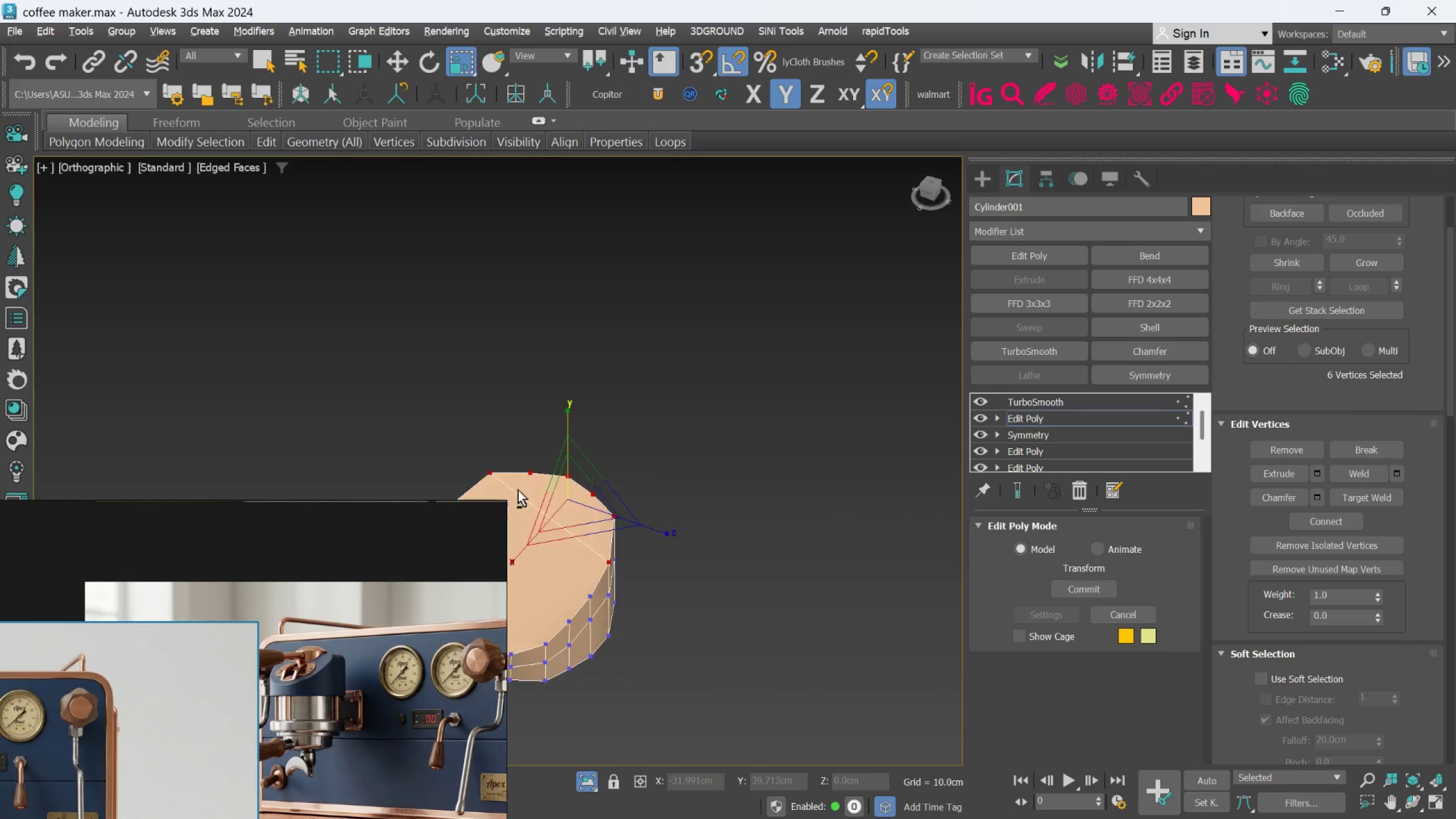 
key(Alt+AltLeft)
 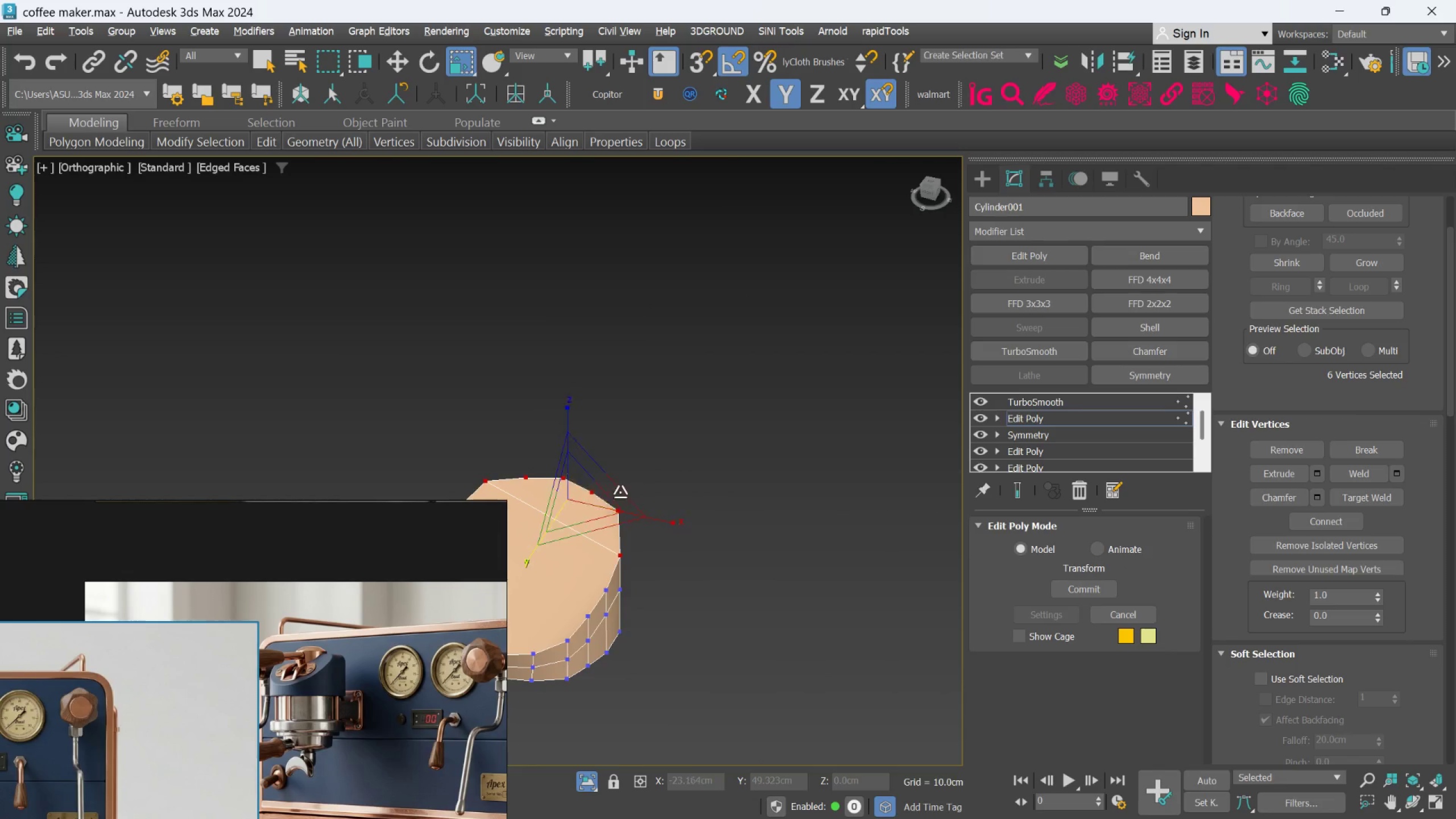 
hold_key(key=AltLeft, duration=0.94)
 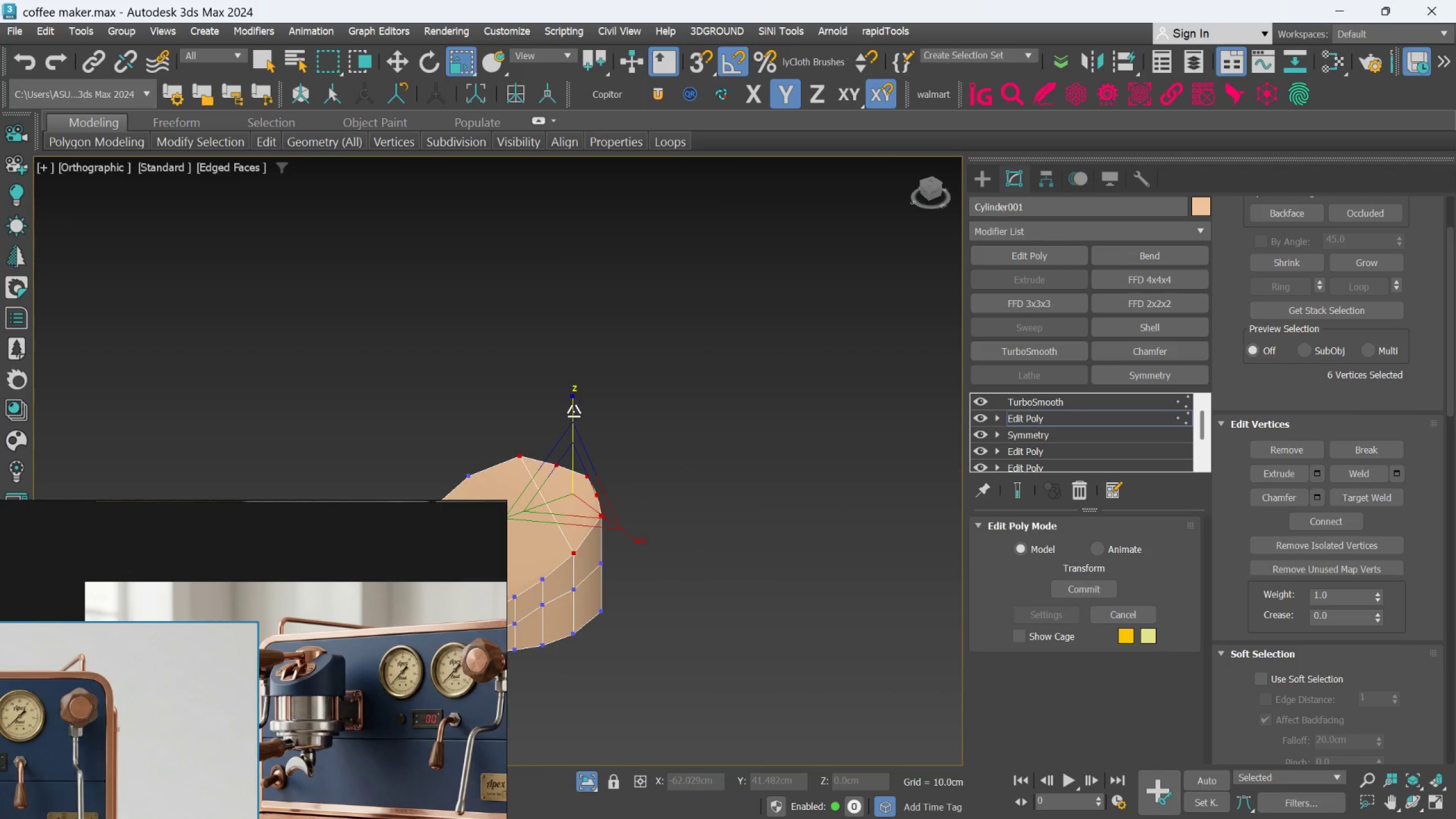 
left_click_drag(start_coordinate=[573, 410], to_coordinate=[578, 512])
 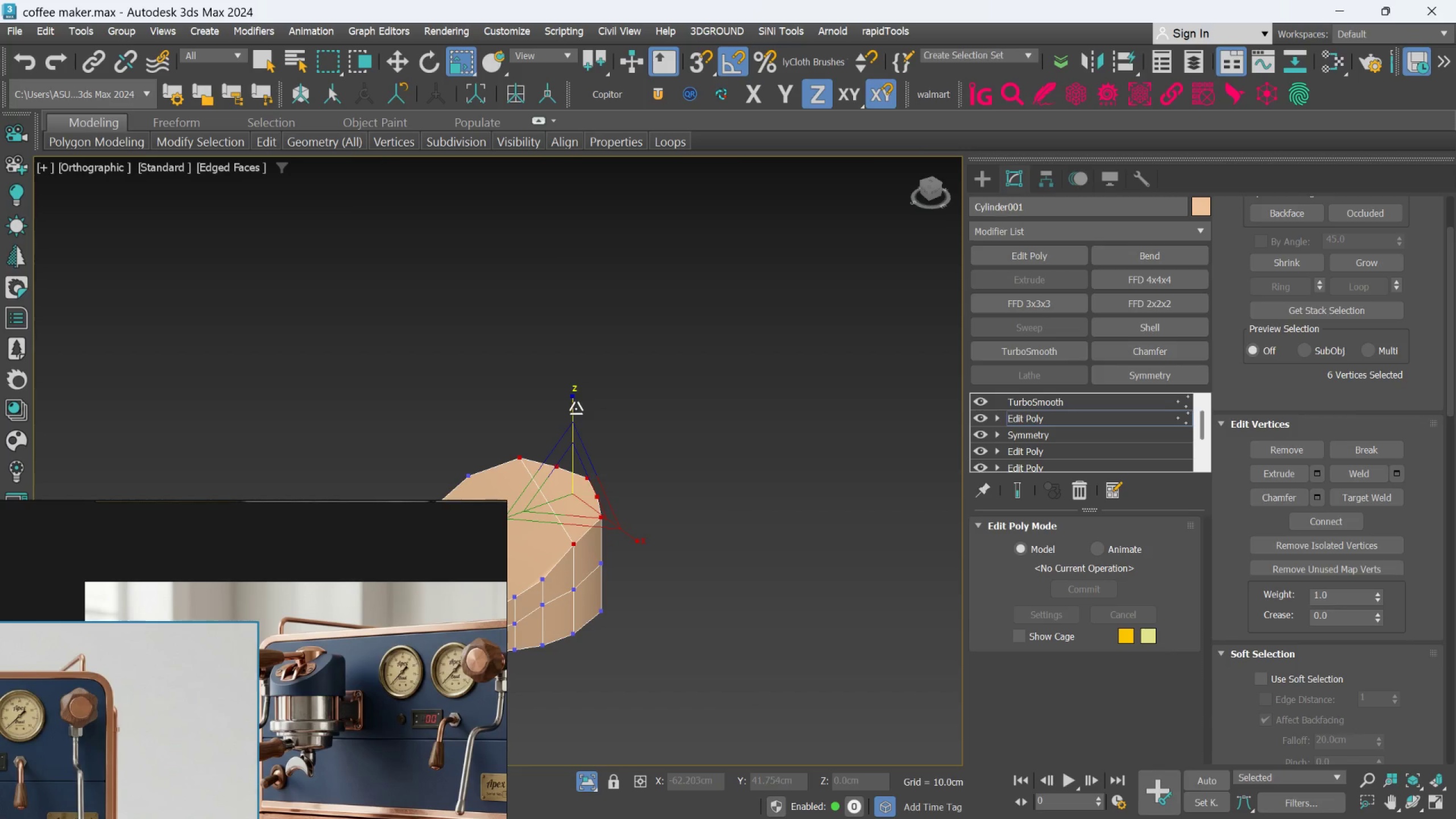 
left_click_drag(start_coordinate=[574, 408], to_coordinate=[569, 563])
 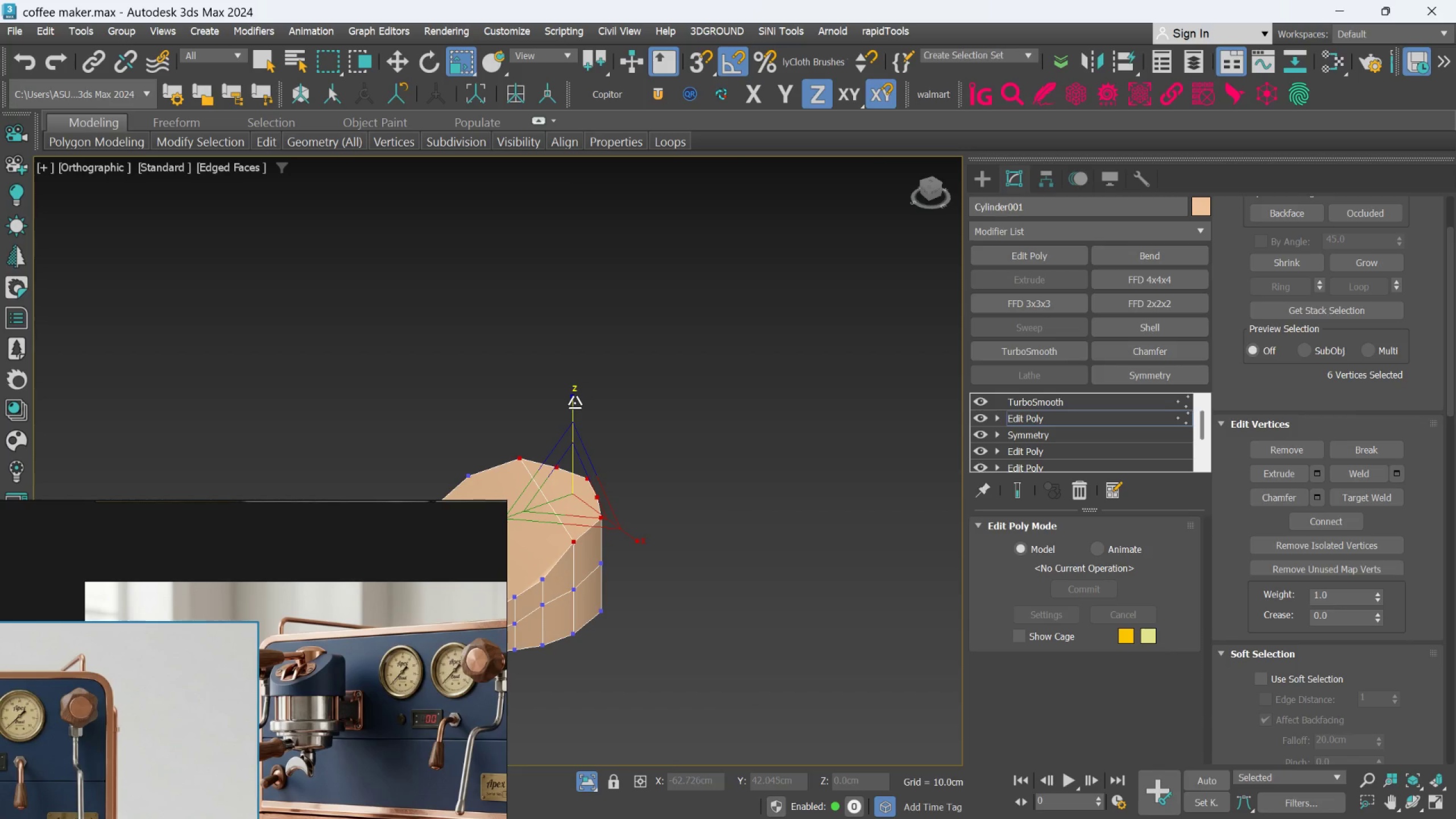 
left_click_drag(start_coordinate=[574, 403], to_coordinate=[568, 555])
 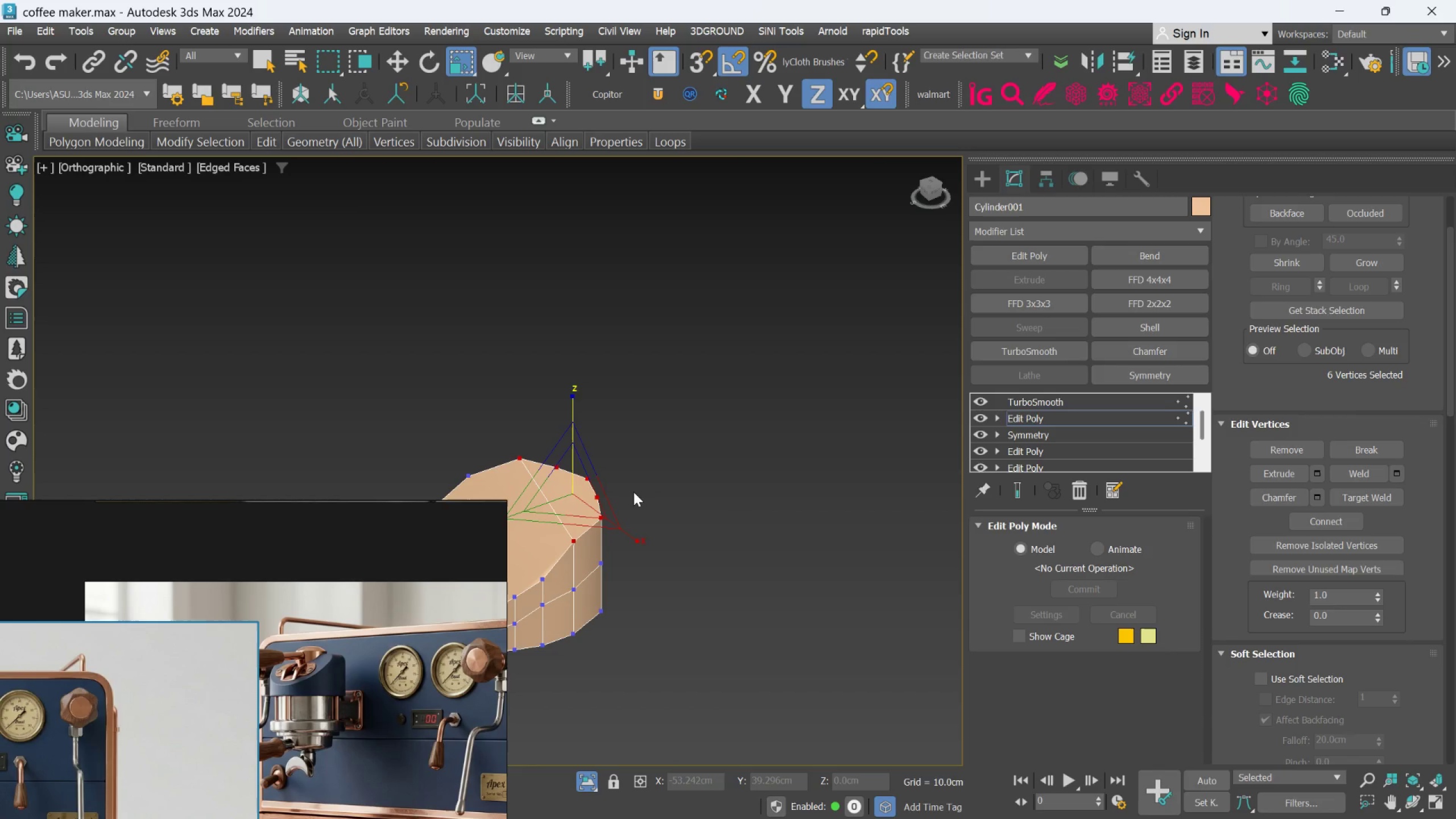 
key(L)
 